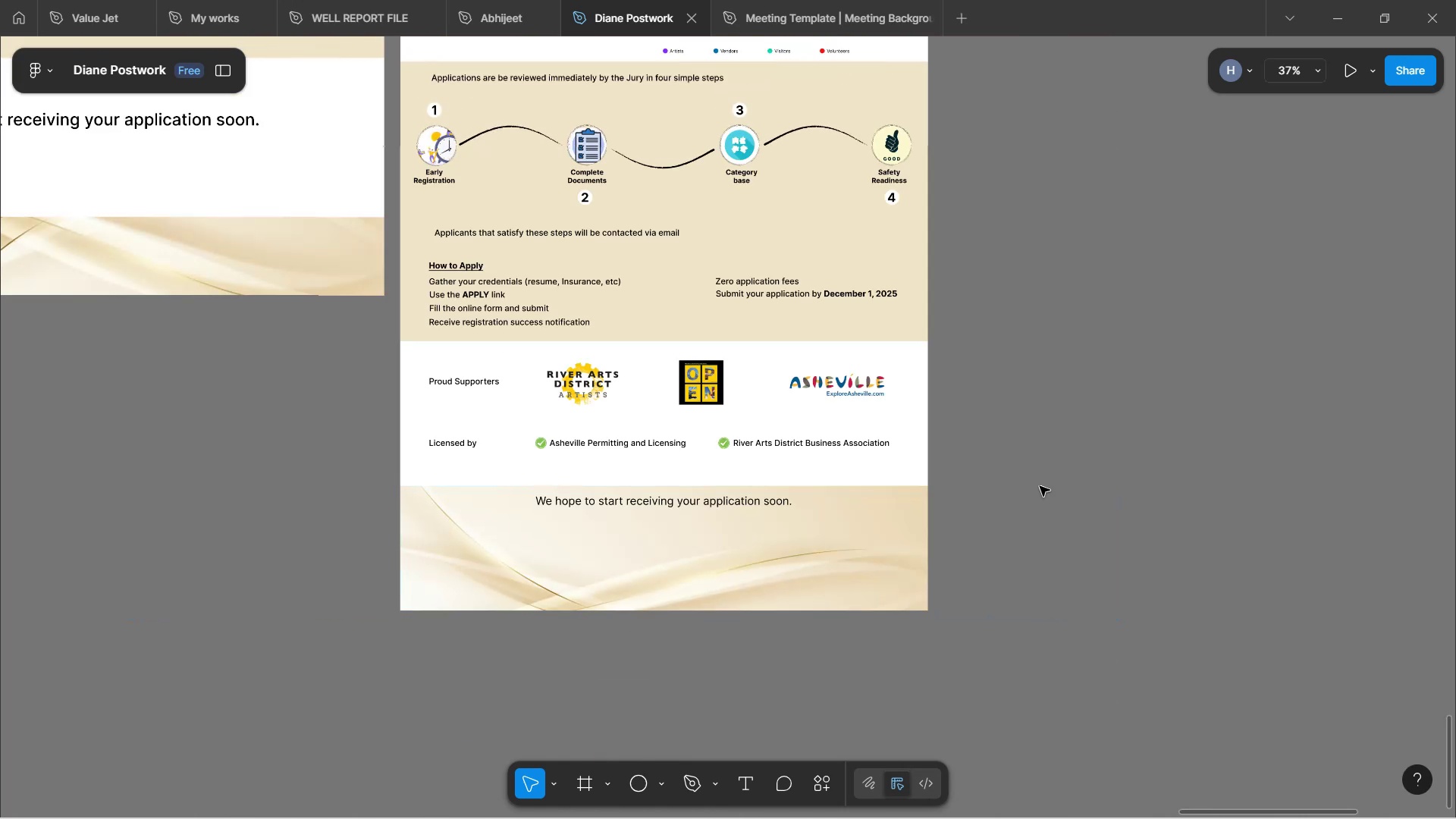 
hold_key(key=ControlLeft, duration=0.68)
scroll: coordinate [1040, 486], scroll_direction: down, amount: 3.0
 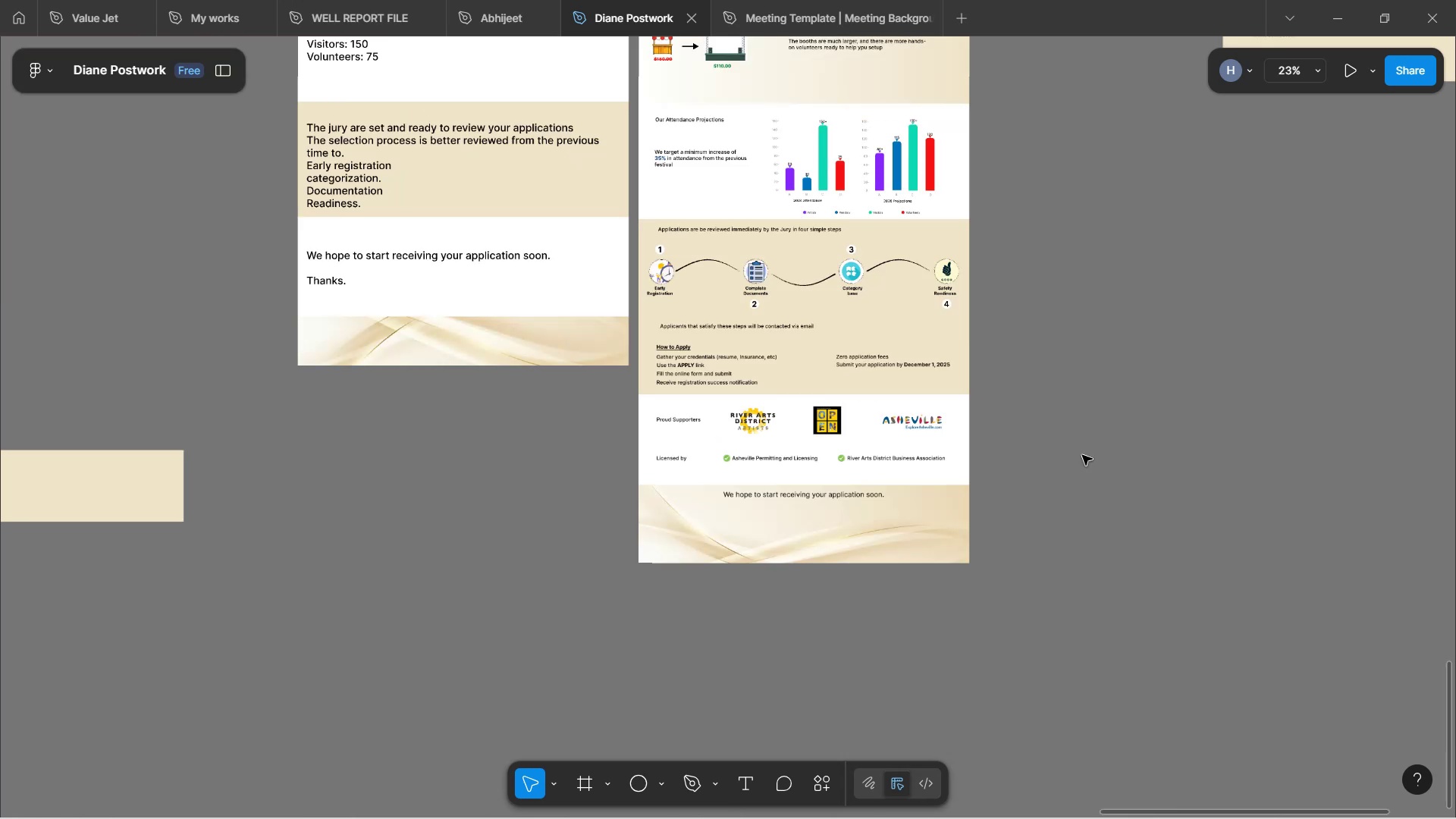 
hold_key(key=Space, duration=1.53)
 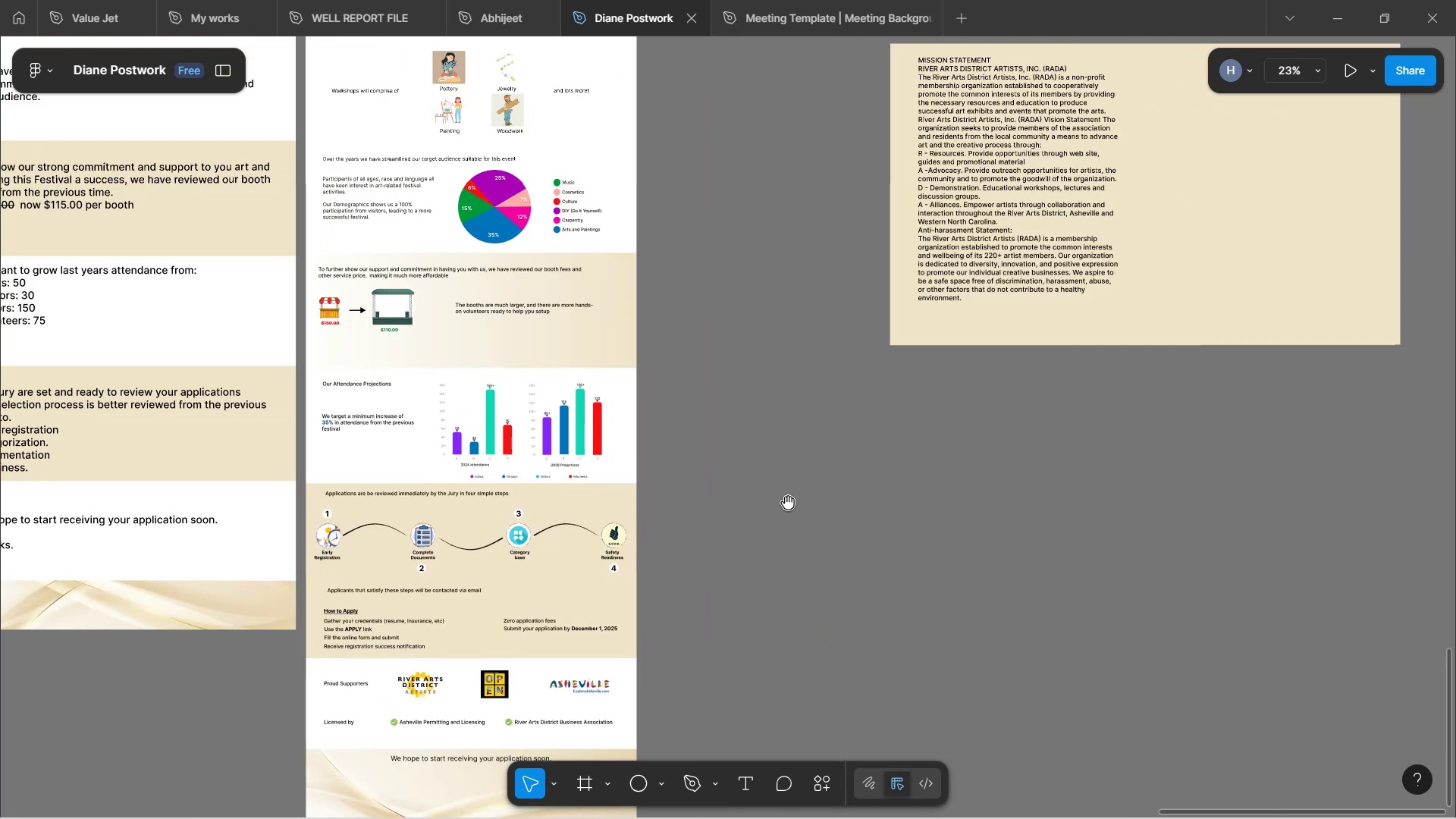 
left_click_drag(start_coordinate=[1082, 448], to_coordinate=[843, 552])
 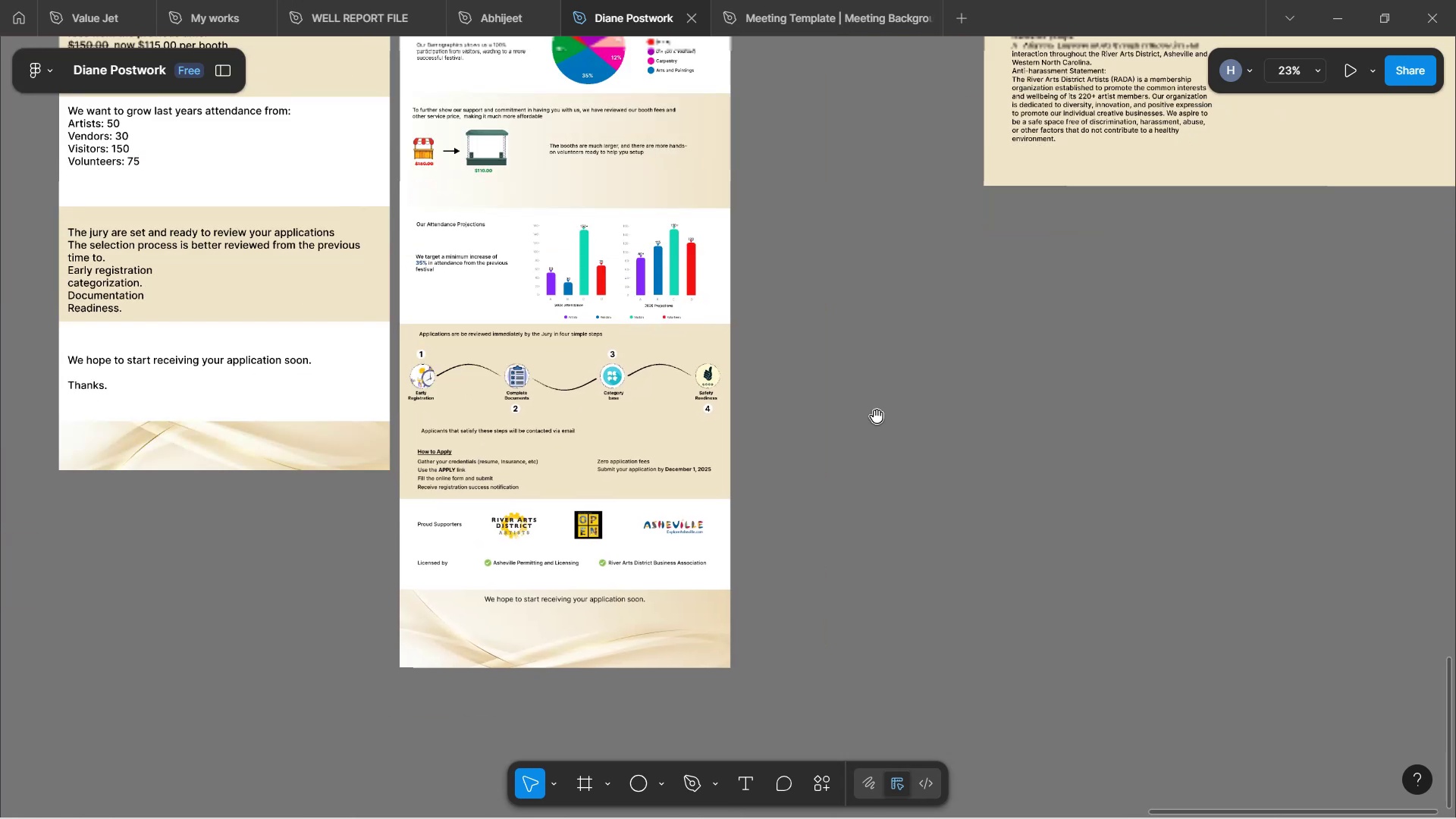 
left_click_drag(start_coordinate=[877, 403], to_coordinate=[783, 562])
 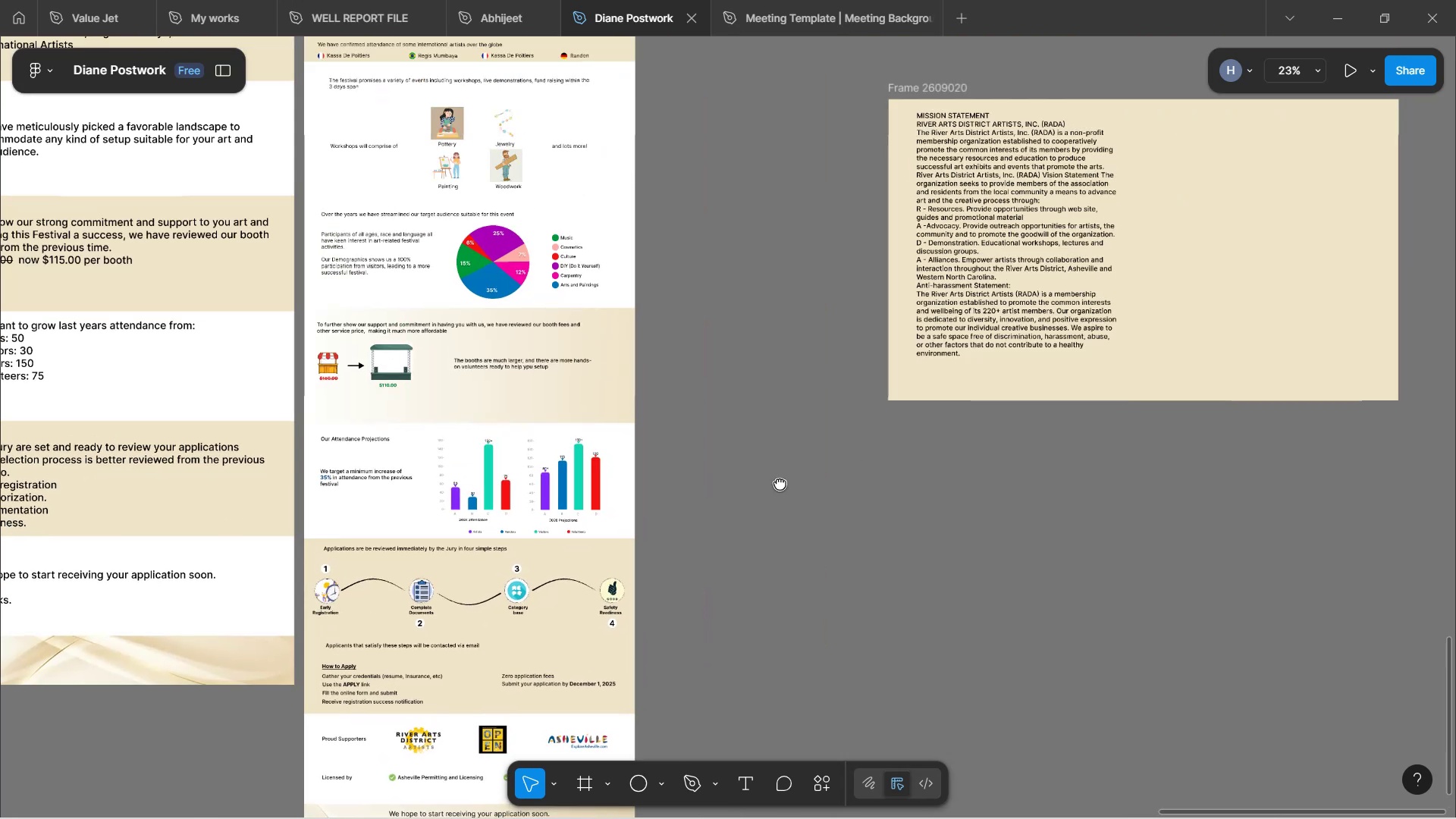 
hold_key(key=Space, duration=1.53)
 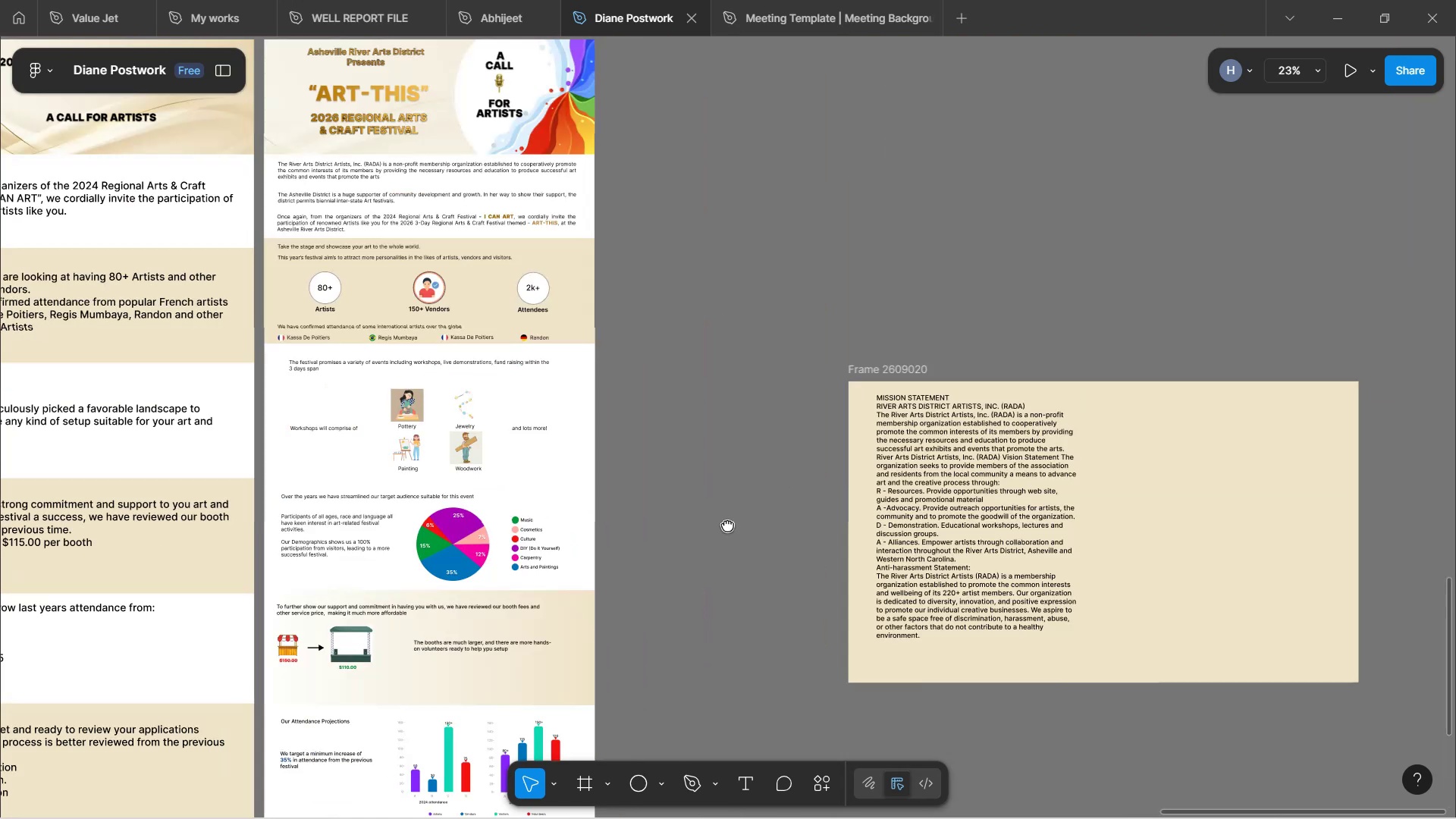 
left_click_drag(start_coordinate=[807, 377], to_coordinate=[766, 511])
 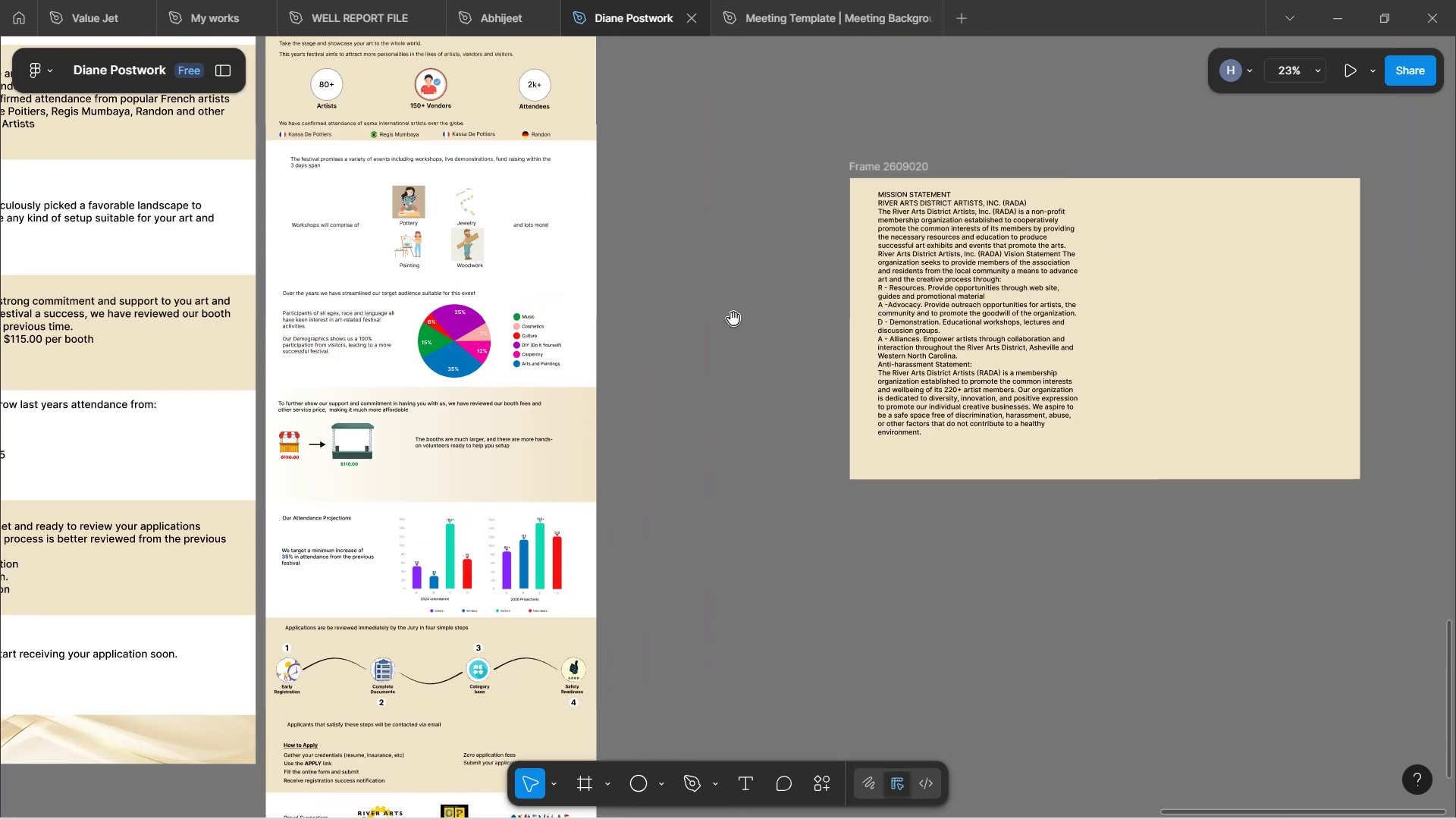 
left_click_drag(start_coordinate=[732, 315], to_coordinate=[726, 506])
 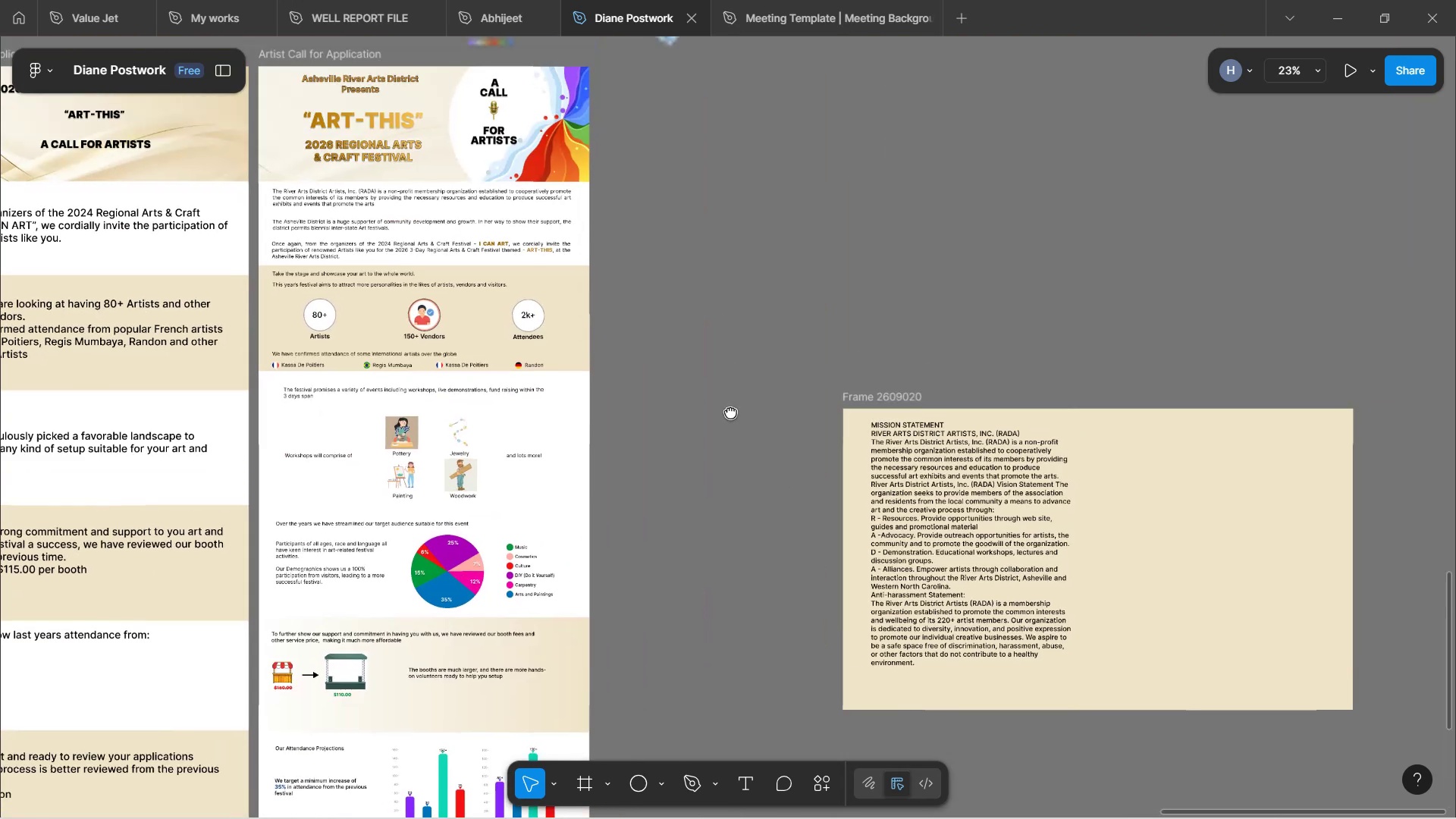 
hold_key(key=Space, duration=1.5)
 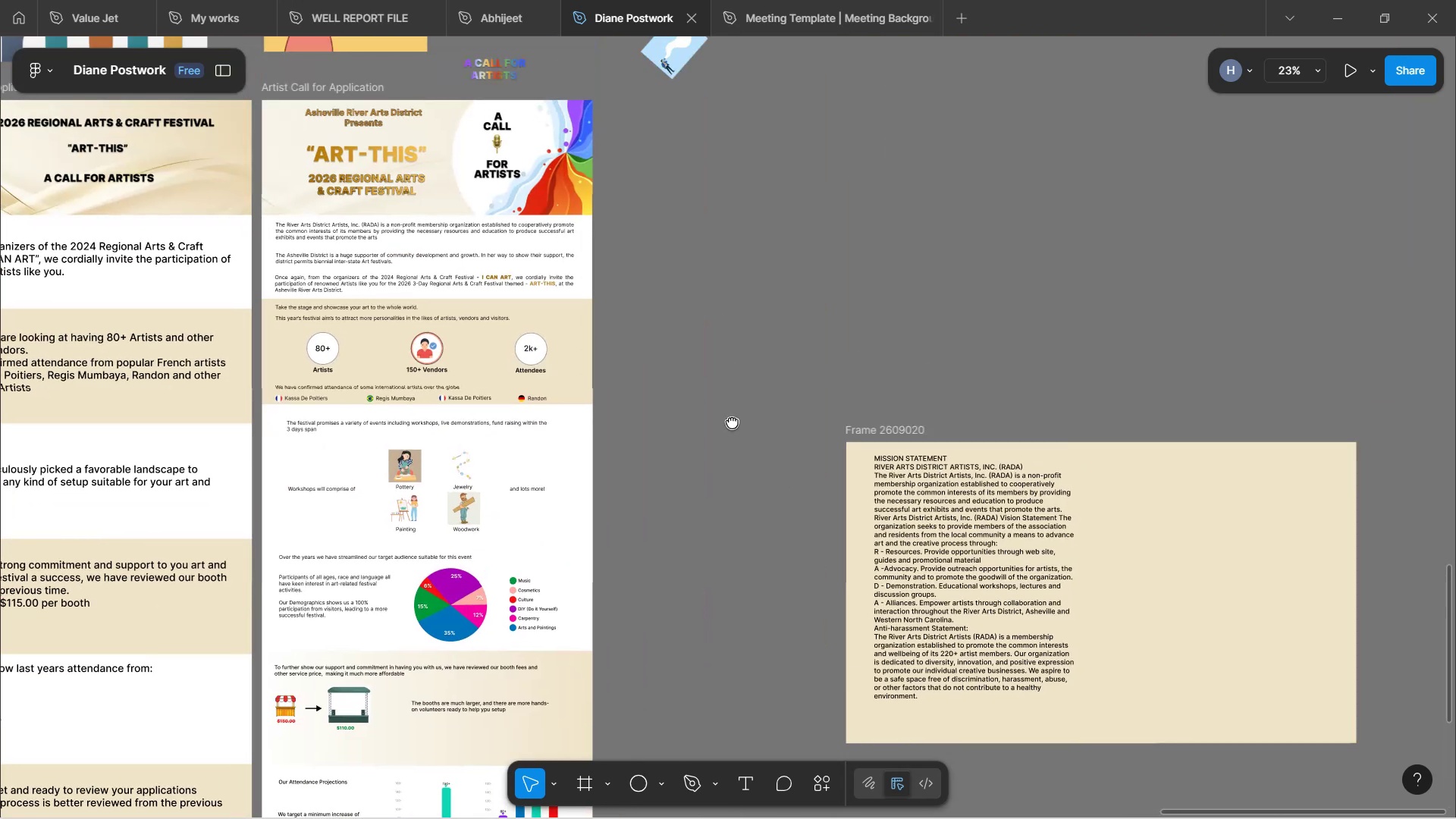 
left_click_drag(start_coordinate=[730, 348], to_coordinate=[732, 422])
 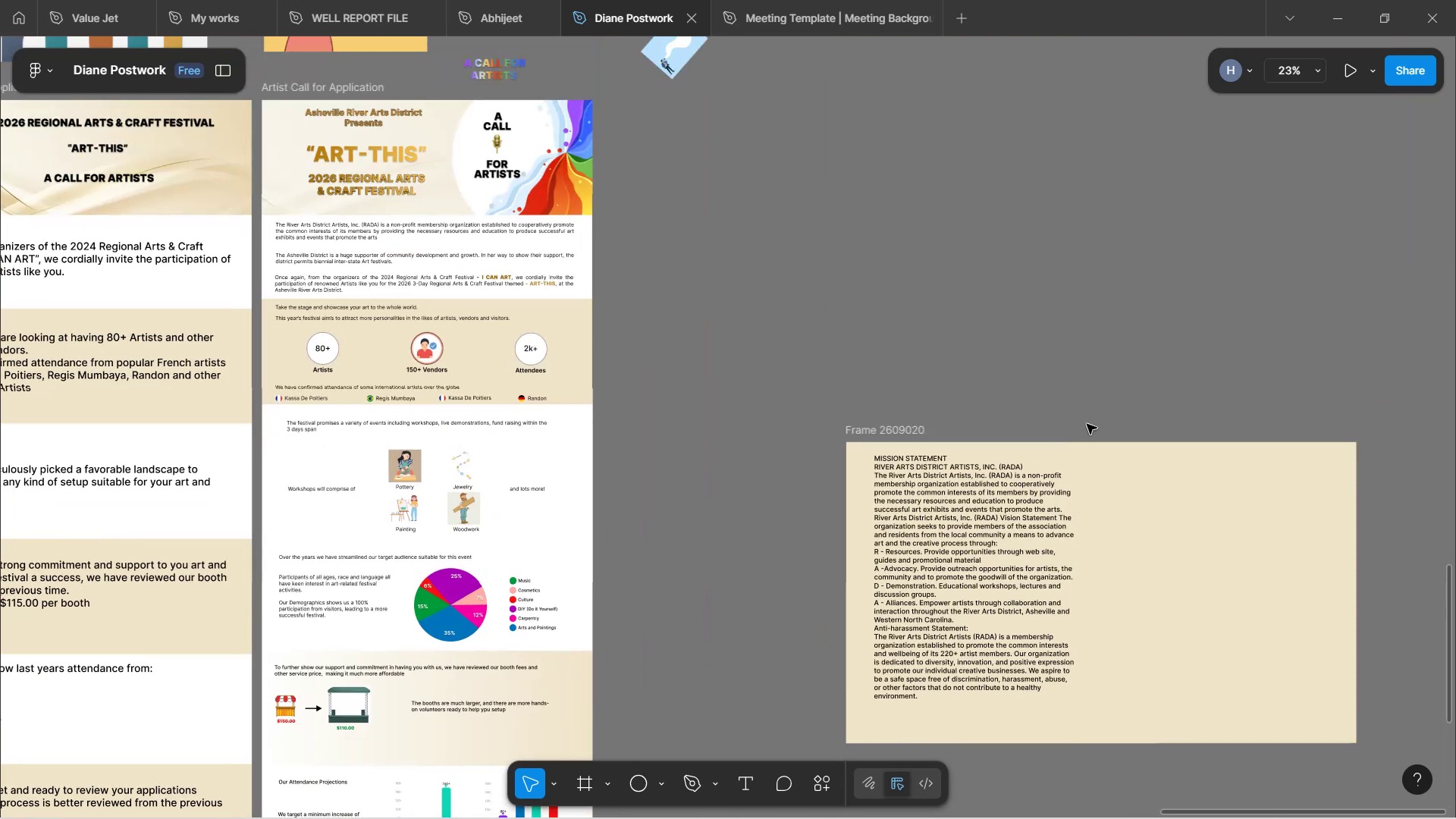 
hold_key(key=Space, duration=0.99)
 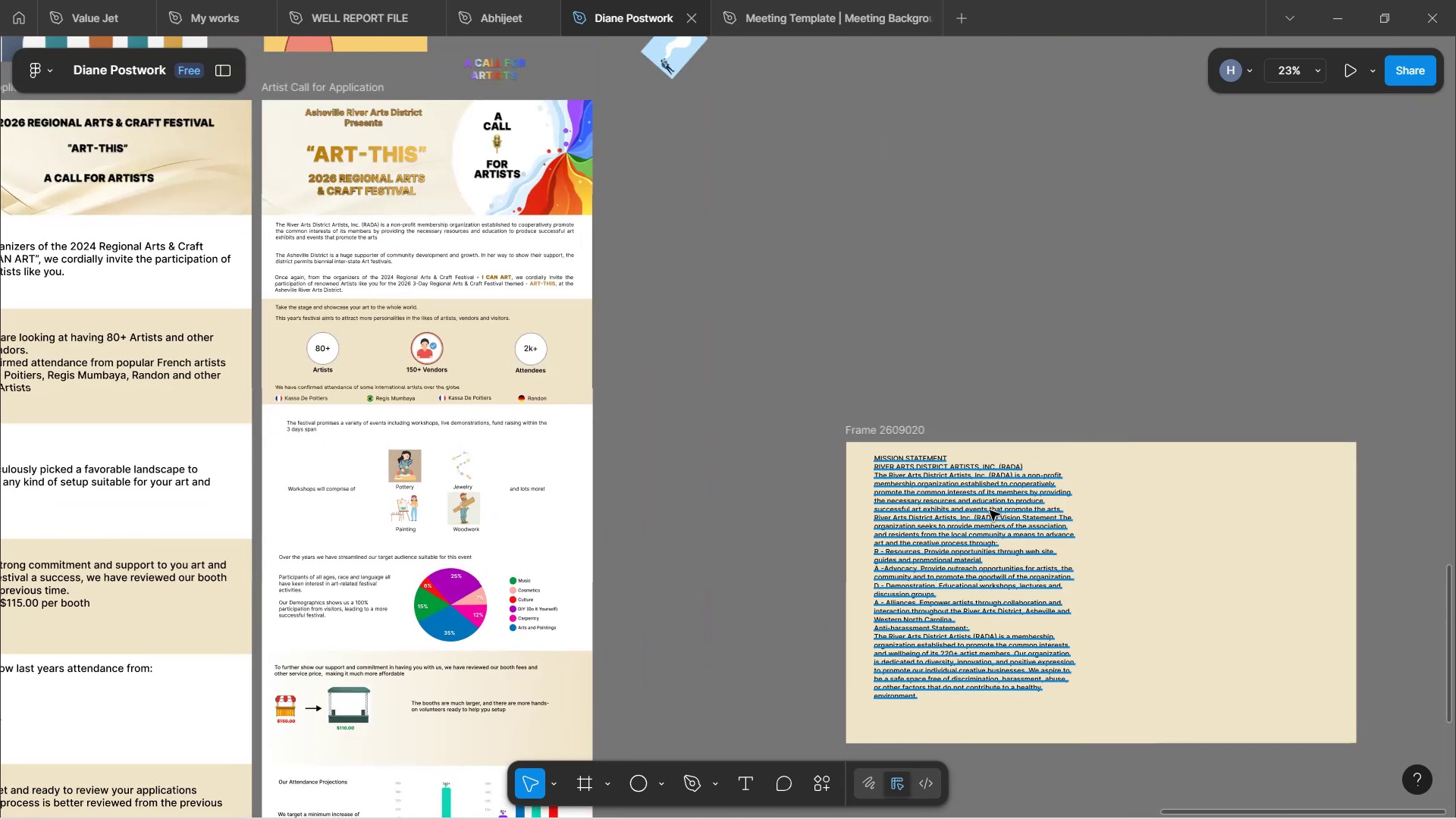 
hold_key(key=ControlLeft, duration=1.52)
scroll: coordinate [945, 534], scroll_direction: up, amount: 4.0
 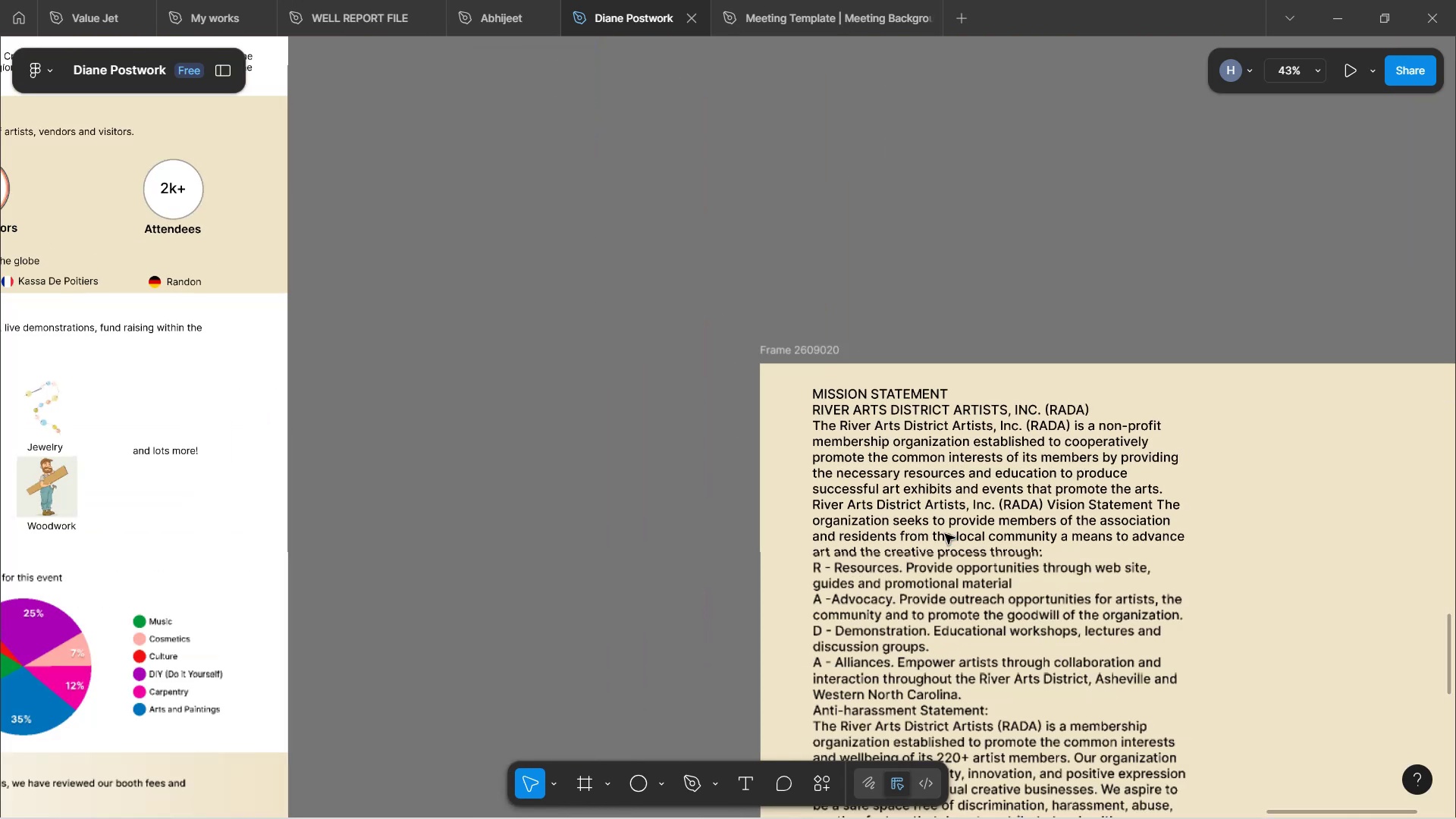 
hold_key(key=ControlLeft, duration=1.59)
scroll: coordinate [945, 534], scroll_direction: up, amount: 1.0
 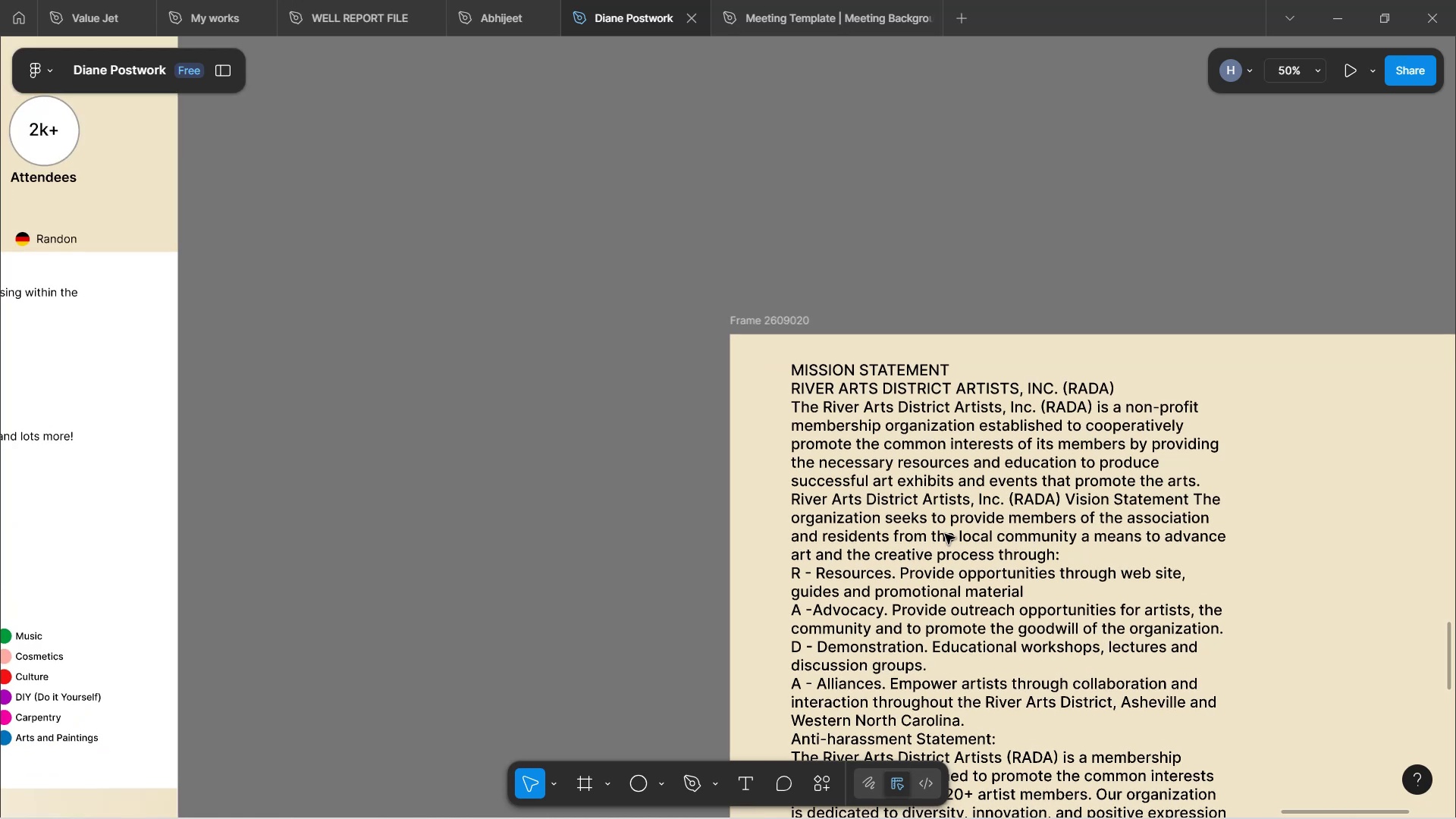 
hold_key(key=ControlLeft, duration=0.72)
scroll: coordinate [942, 536], scroll_direction: down, amount: 4.0
 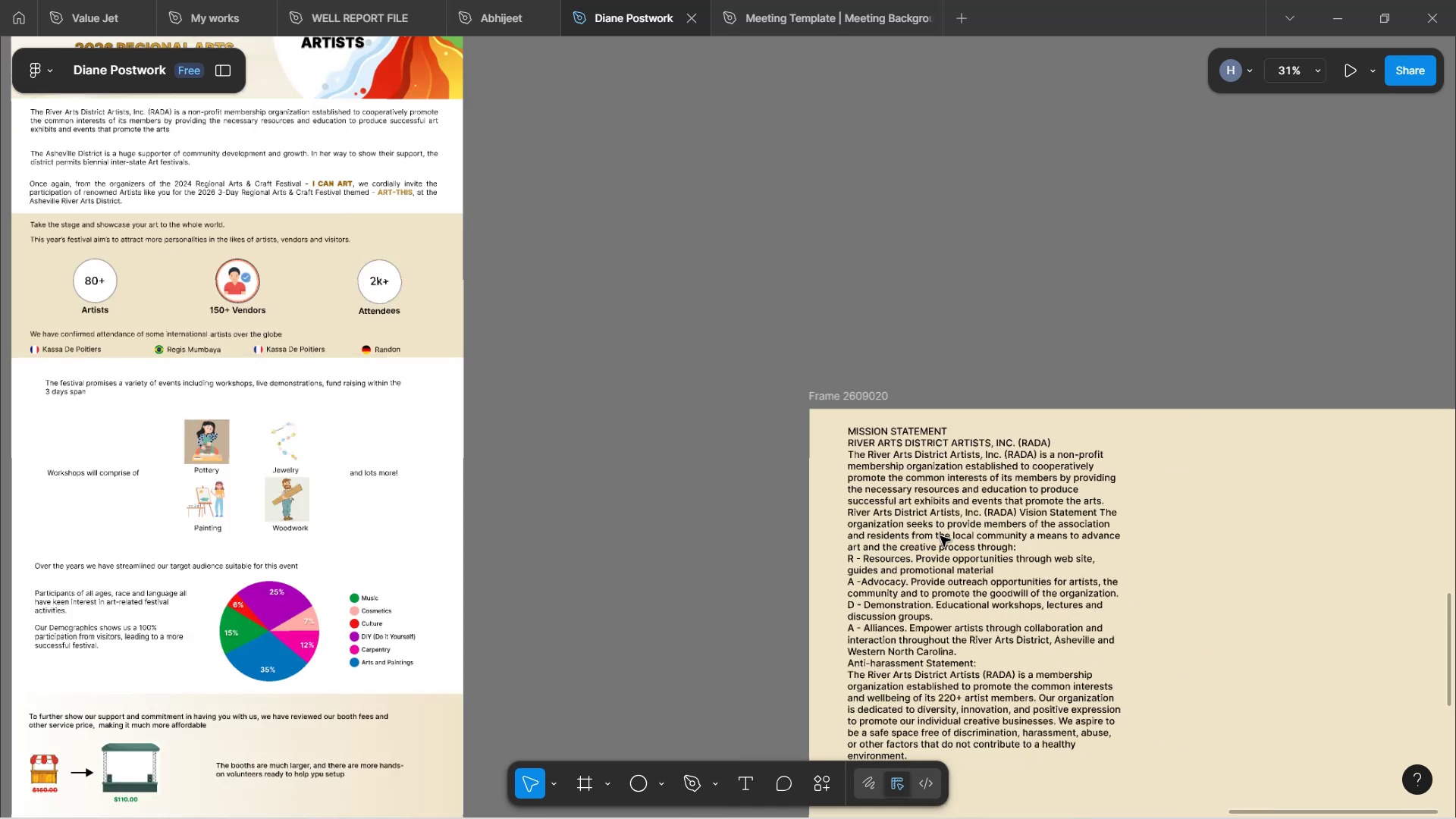 
left_click_drag(start_coordinate=[926, 553], to_coordinate=[1242, 563])
 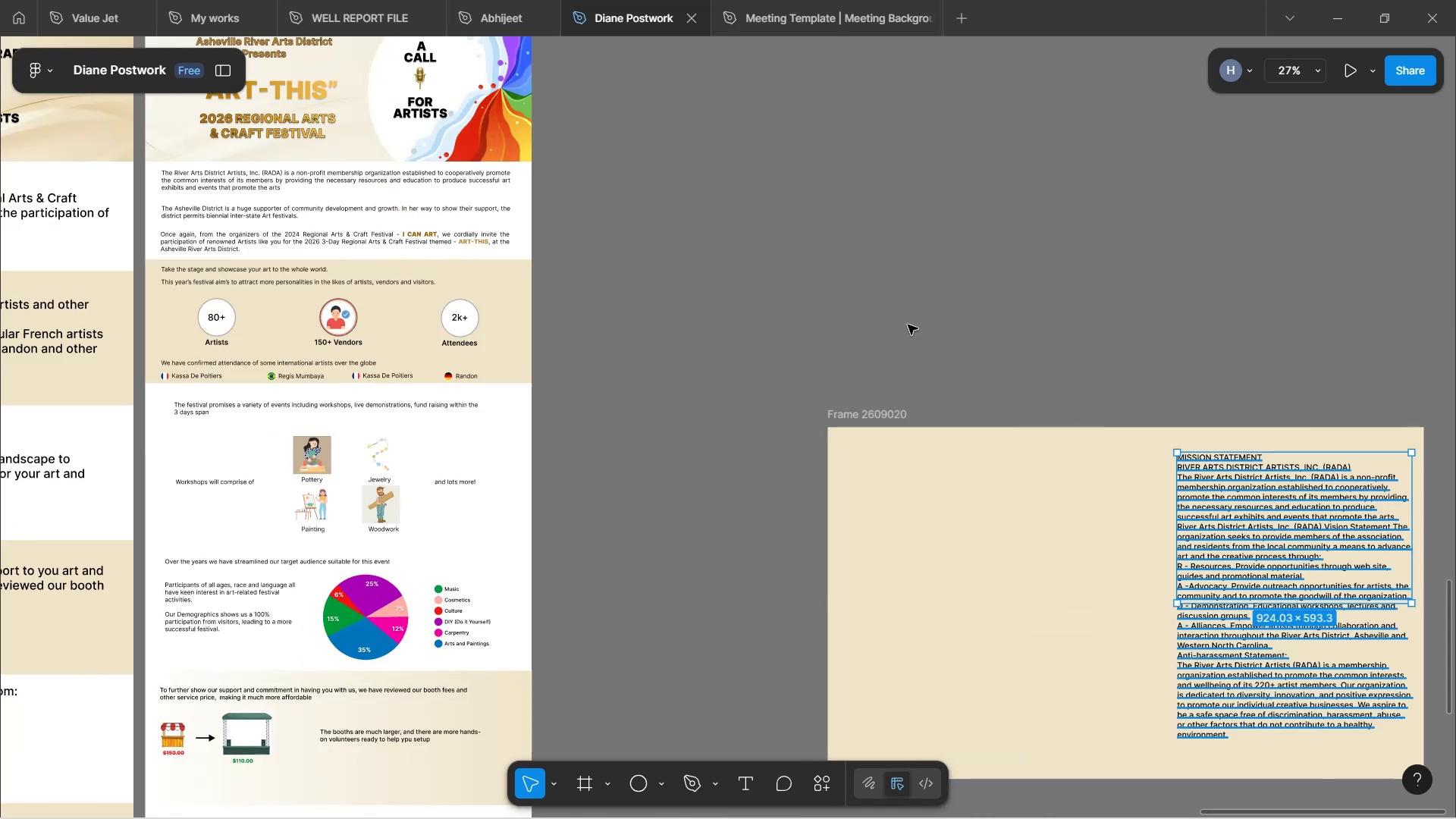 
left_click([908, 323])
 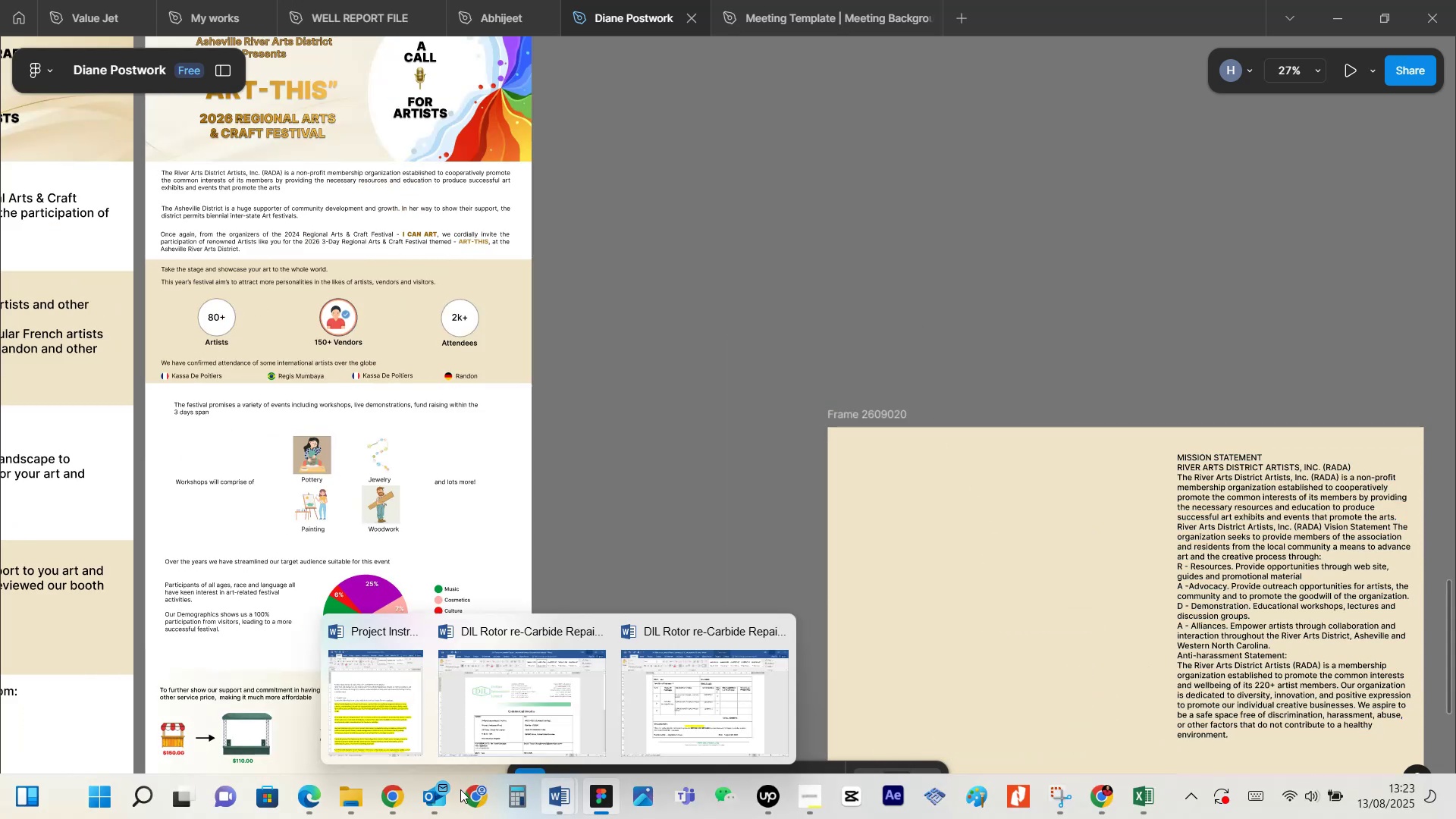 
left_click([1100, 805])
 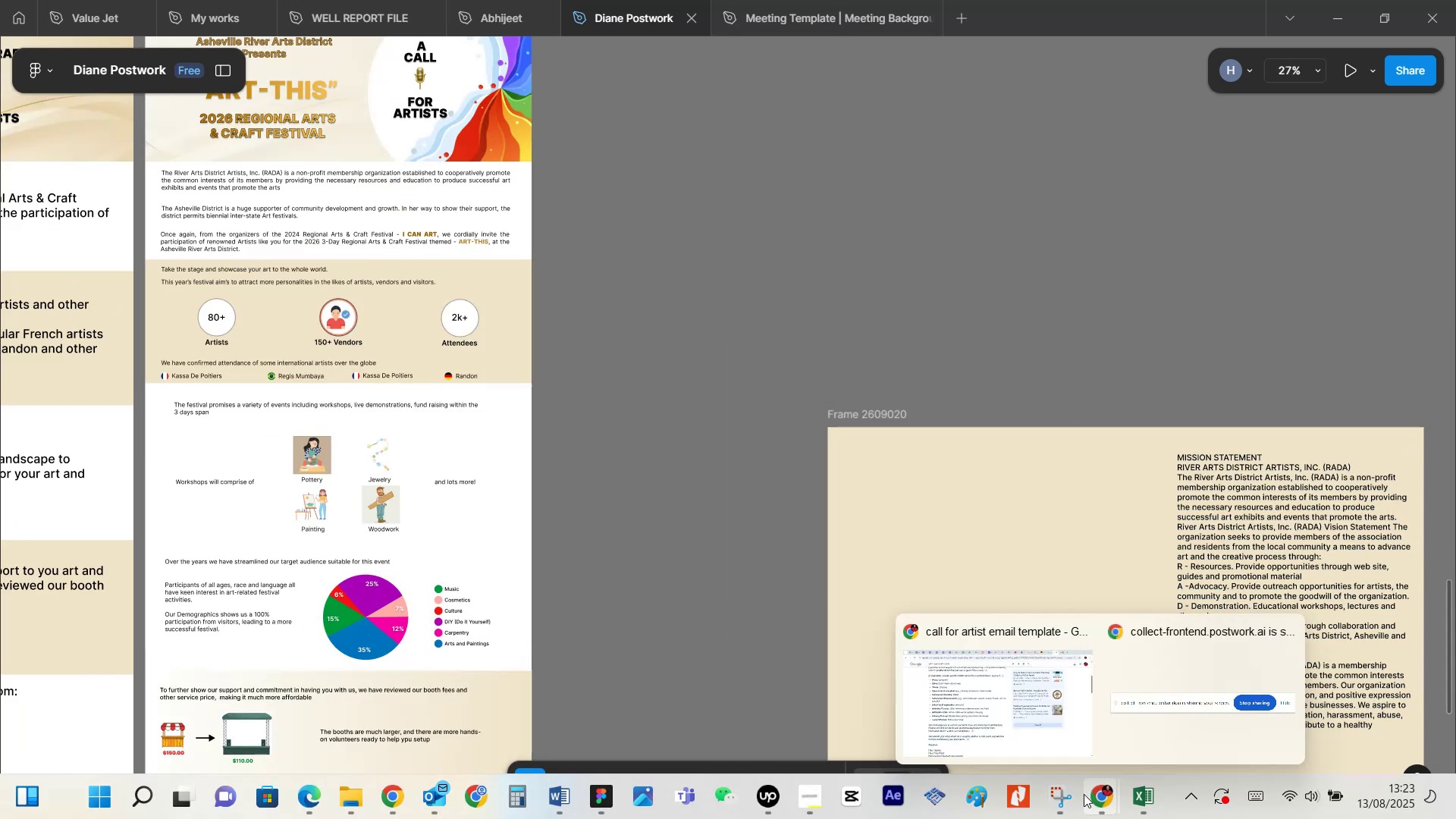 
left_click([979, 719])
 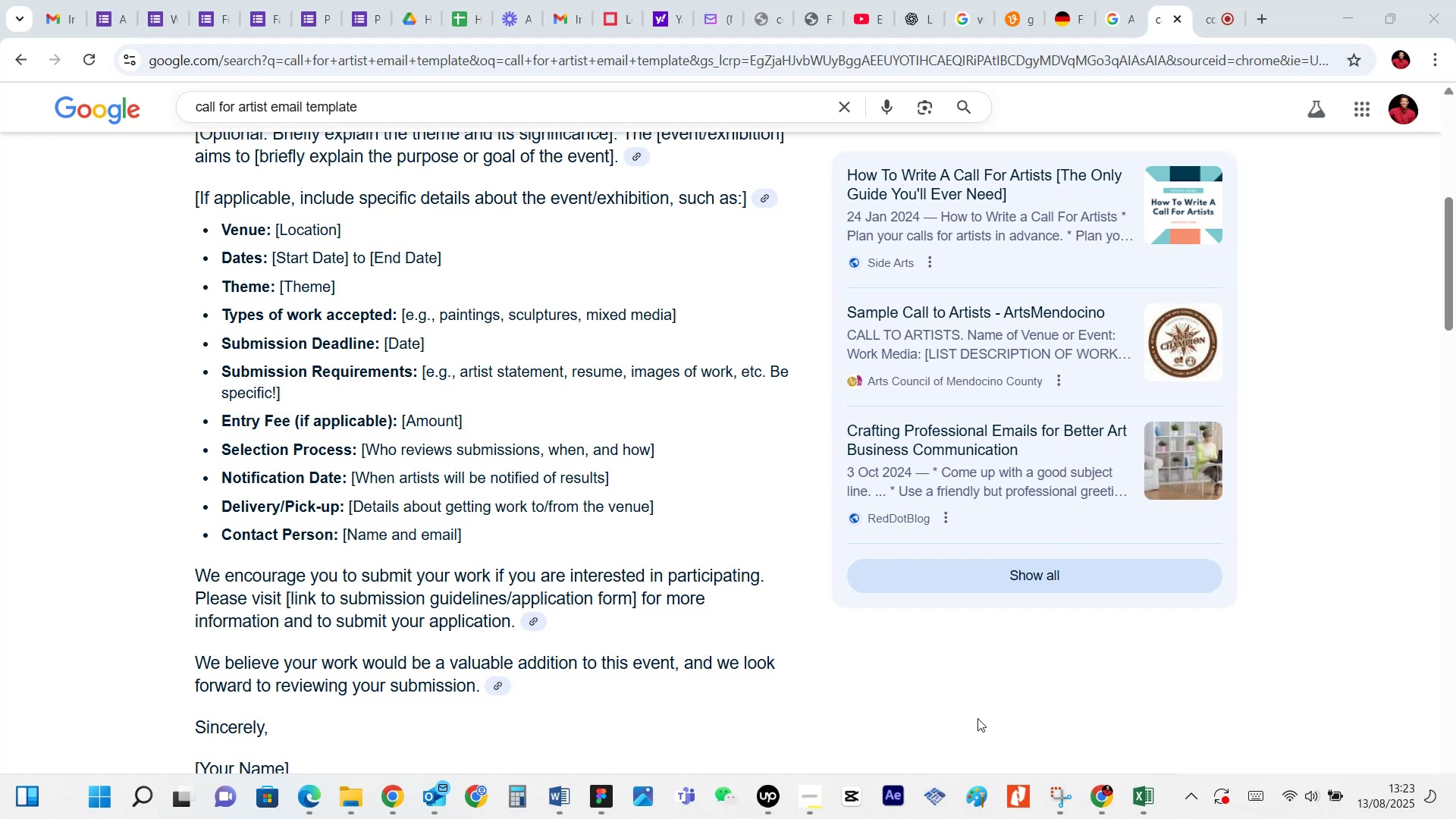 
scroll: coordinate [363, 462], scroll_direction: up, amount: 11.0
 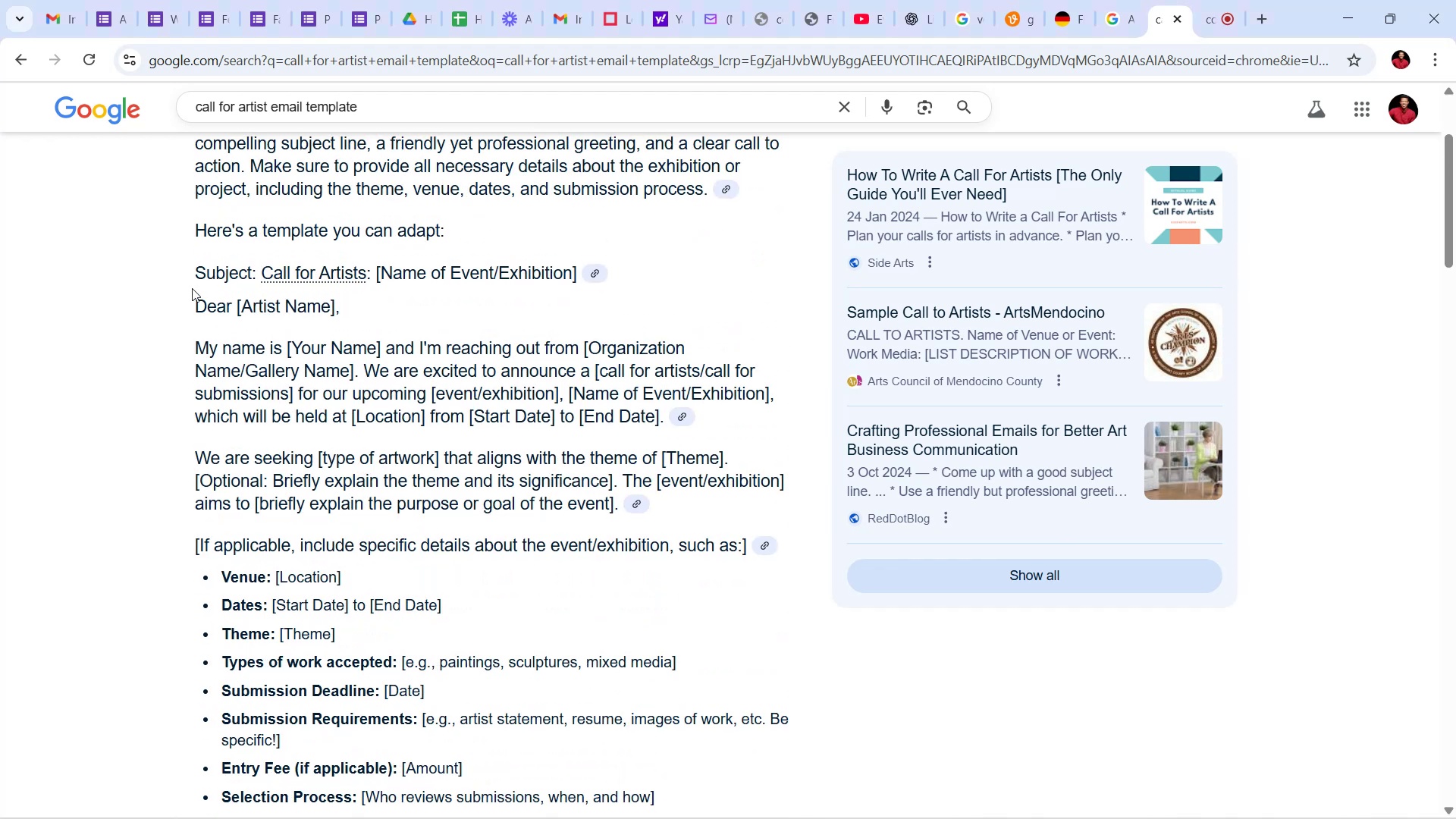 
left_click_drag(start_coordinate=[198, 277], to_coordinate=[481, 596])
 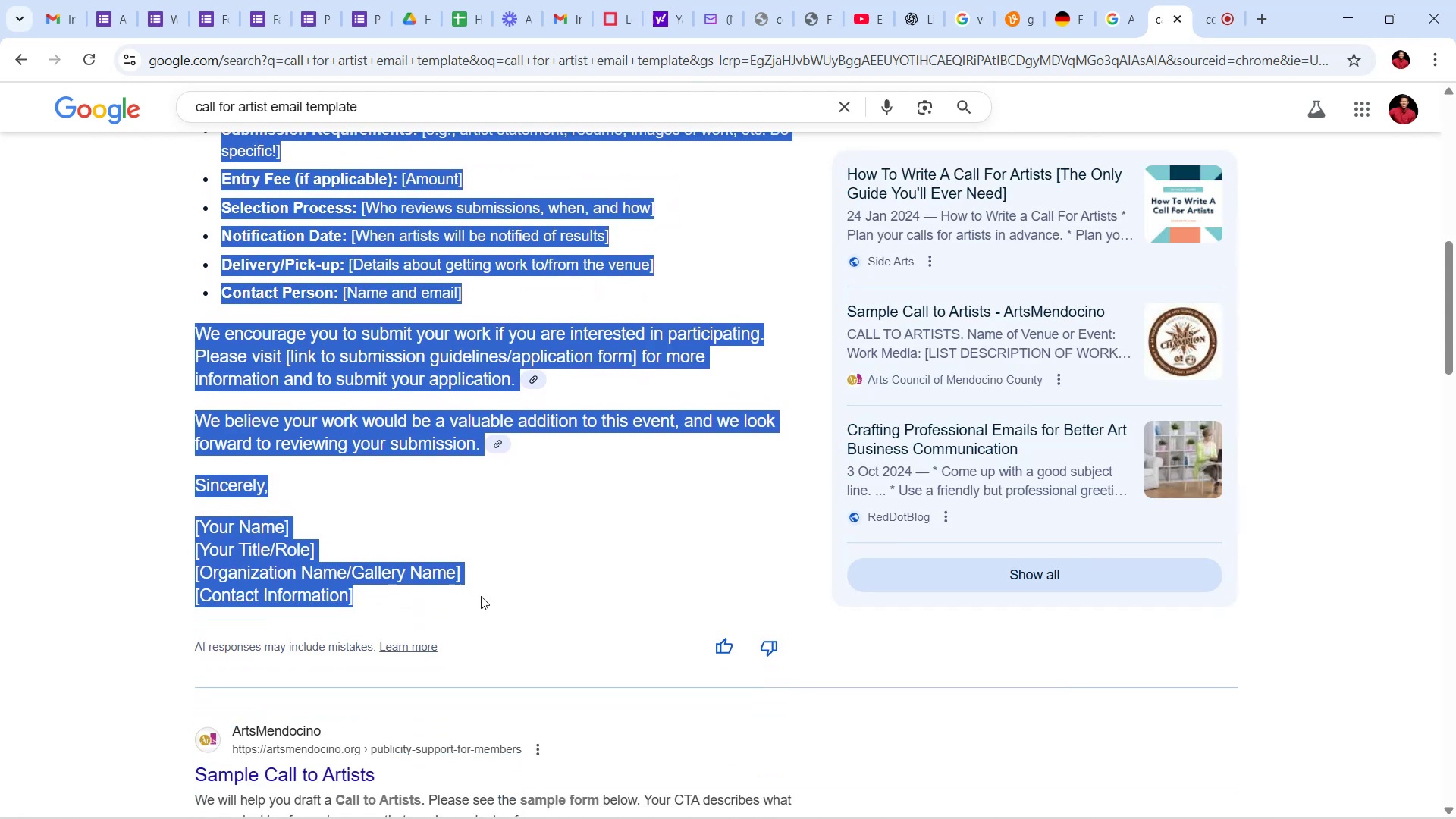 
key(Control+C)
 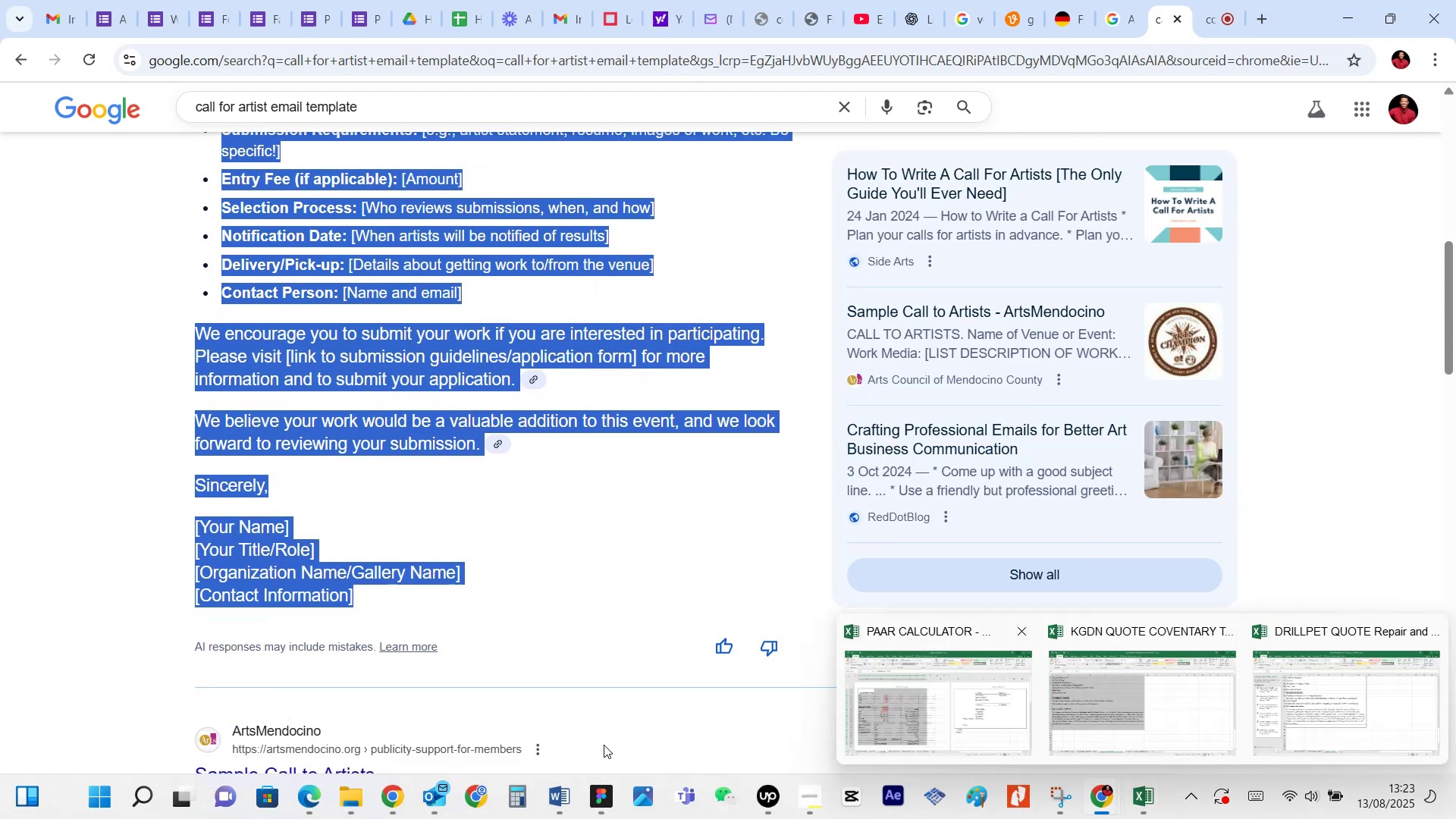 
wait(6.16)
 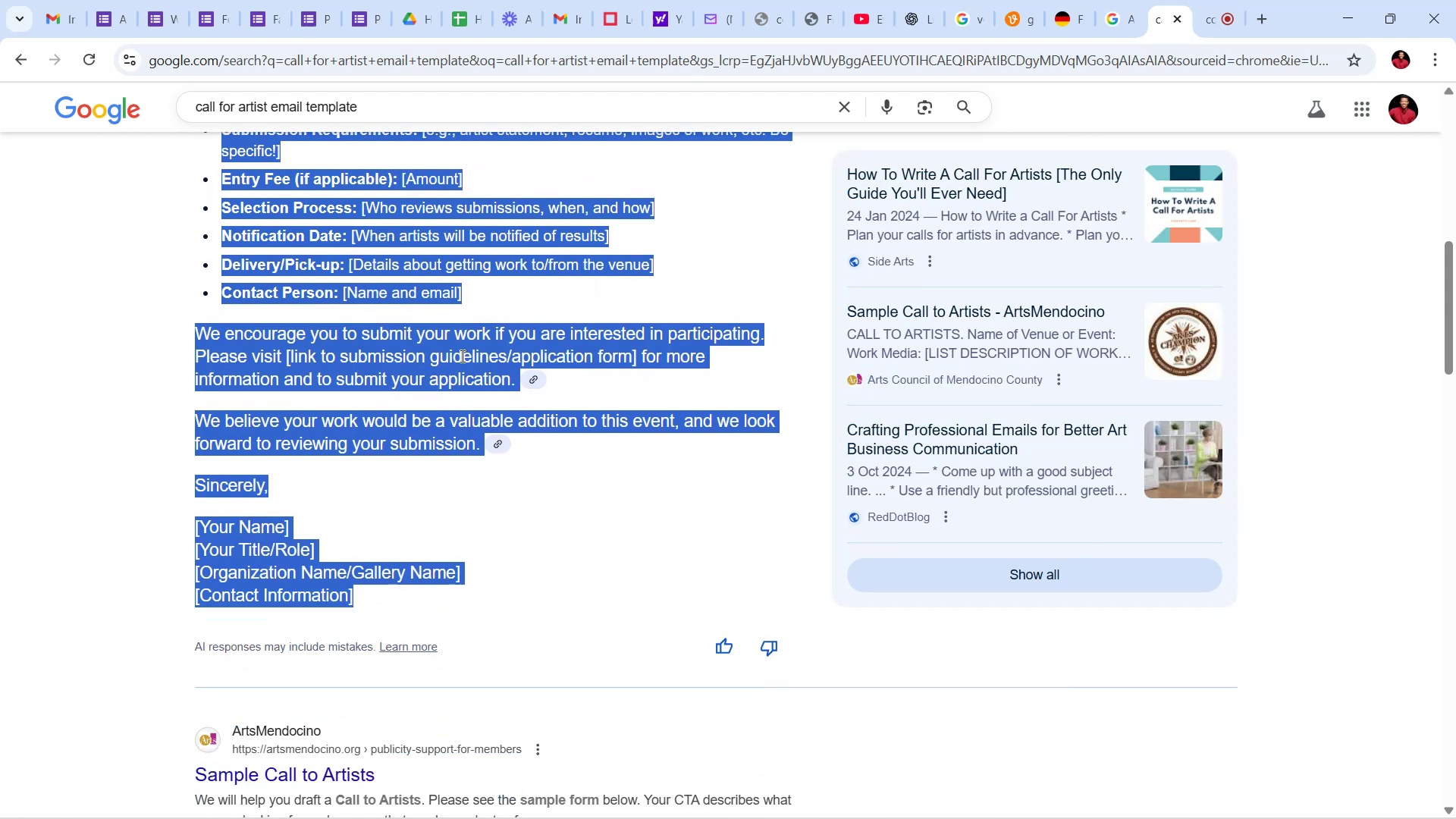 
left_click([601, 801])
 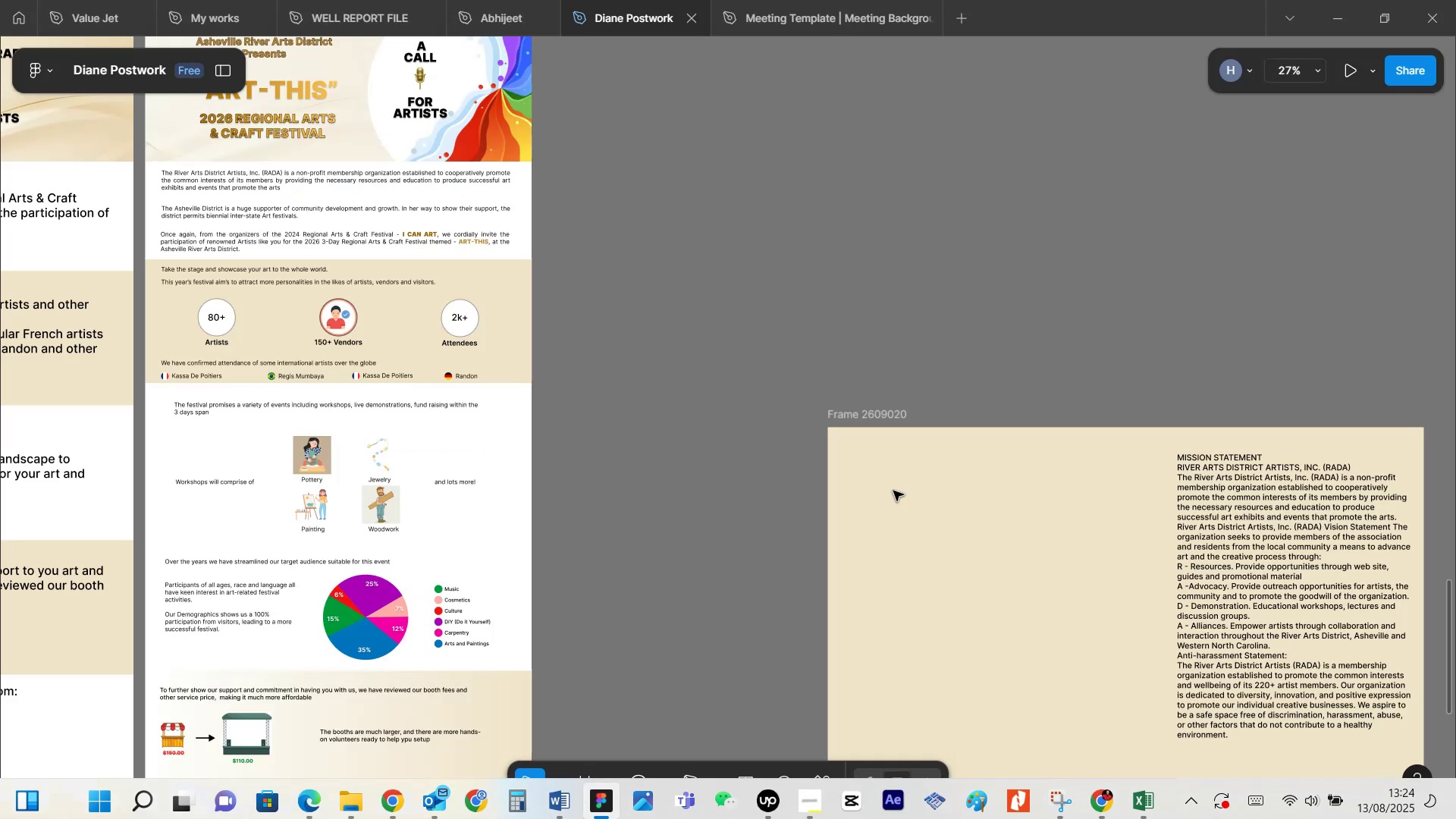 
scroll: coordinate [915, 446], scroll_direction: down, amount: 2.0
 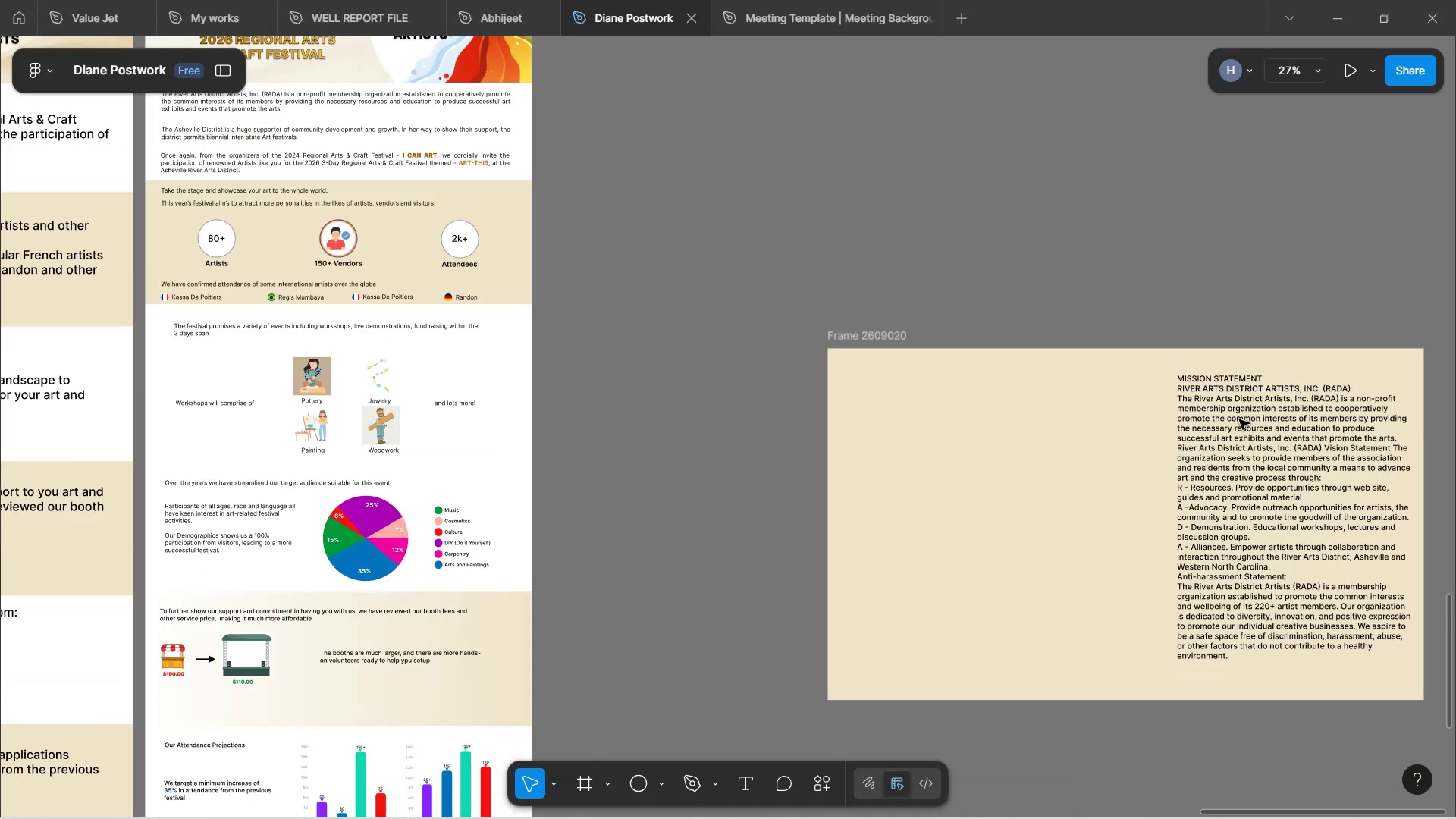 
left_click([1235, 455])
 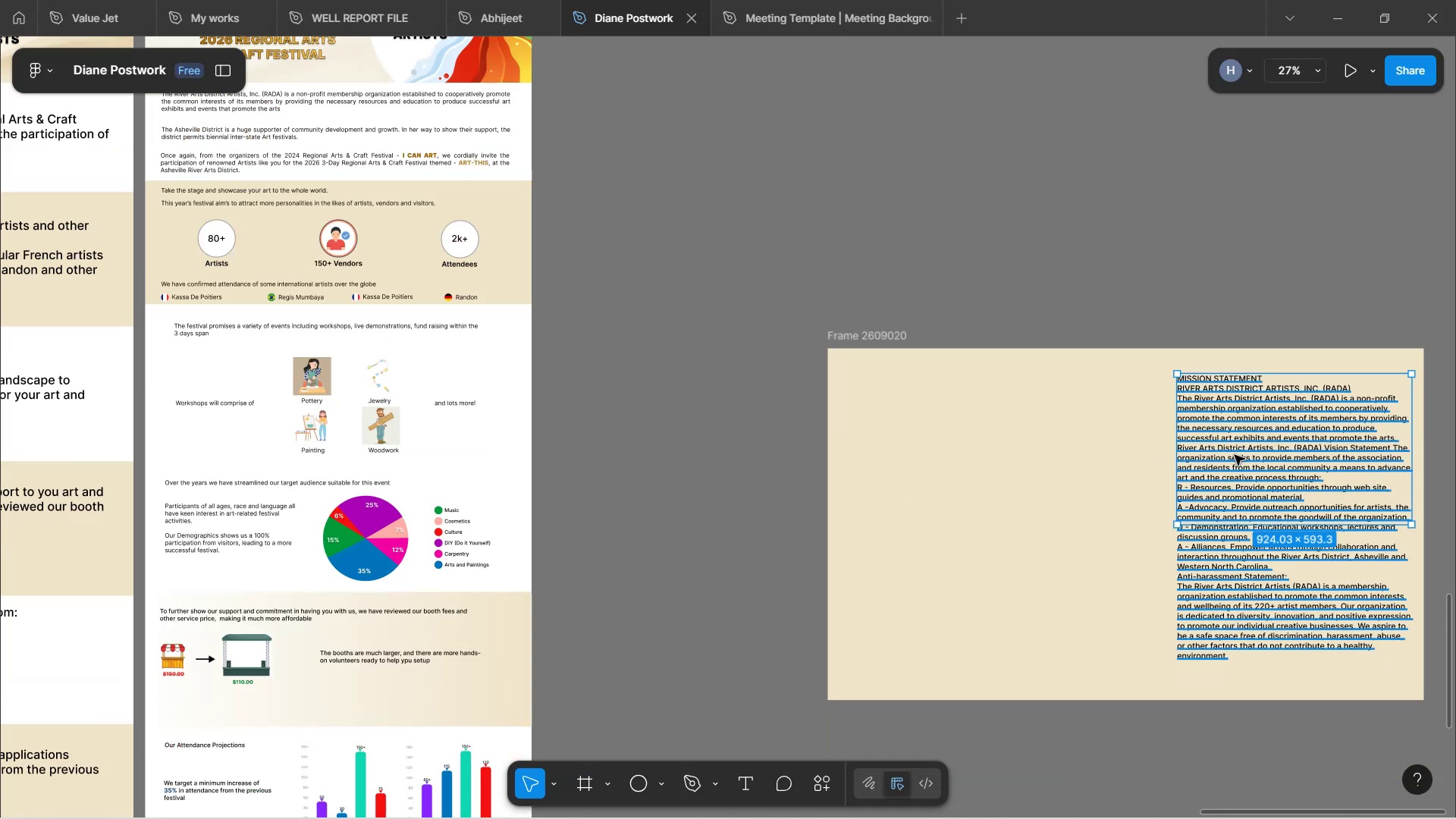 
hold_key(key=AltLeft, duration=1.52)
left_click_drag(start_coordinate=[1235, 459], to_coordinate=[927, 466])
 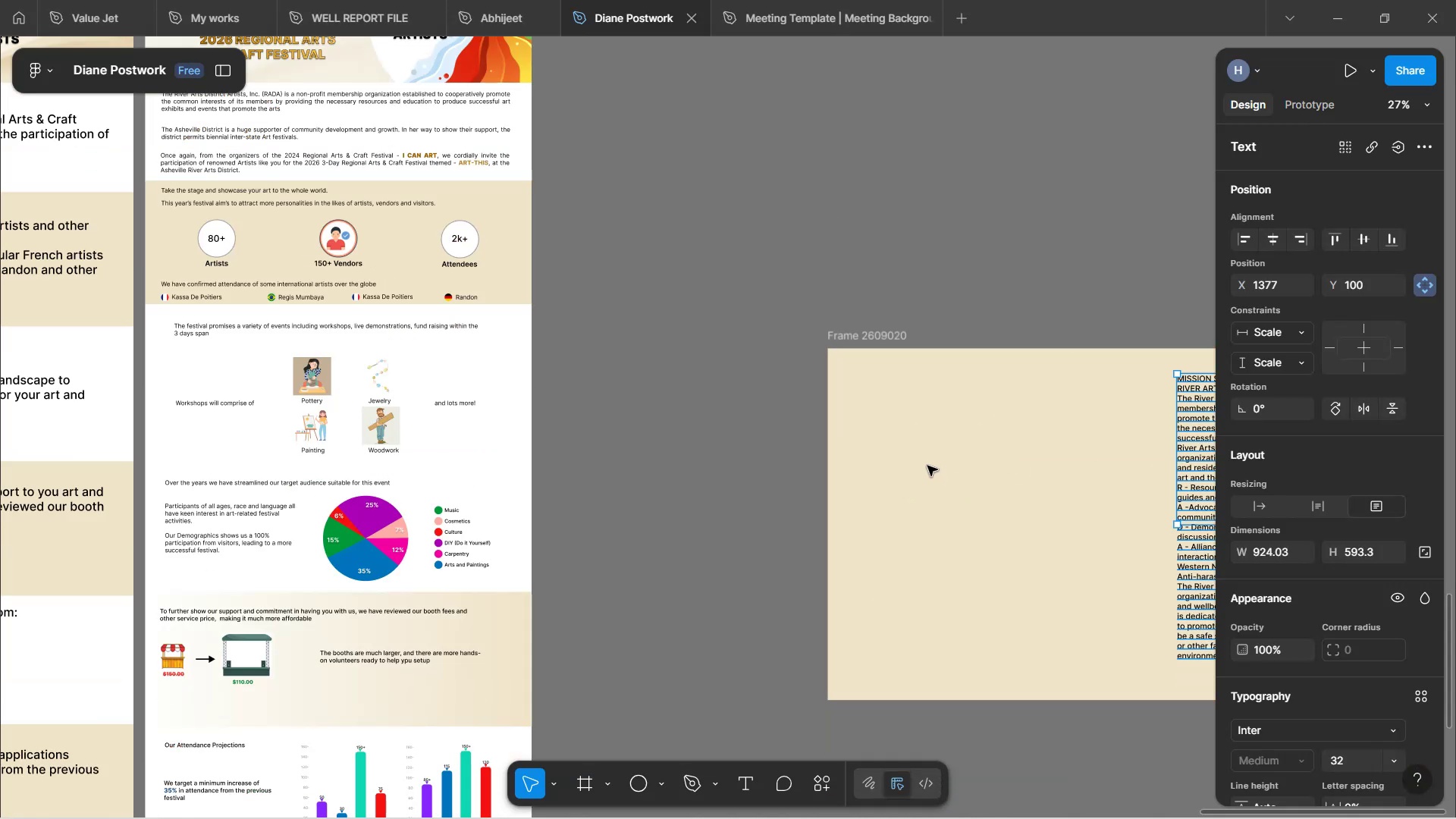 
hold_key(key=AltLeft, duration=0.69)
 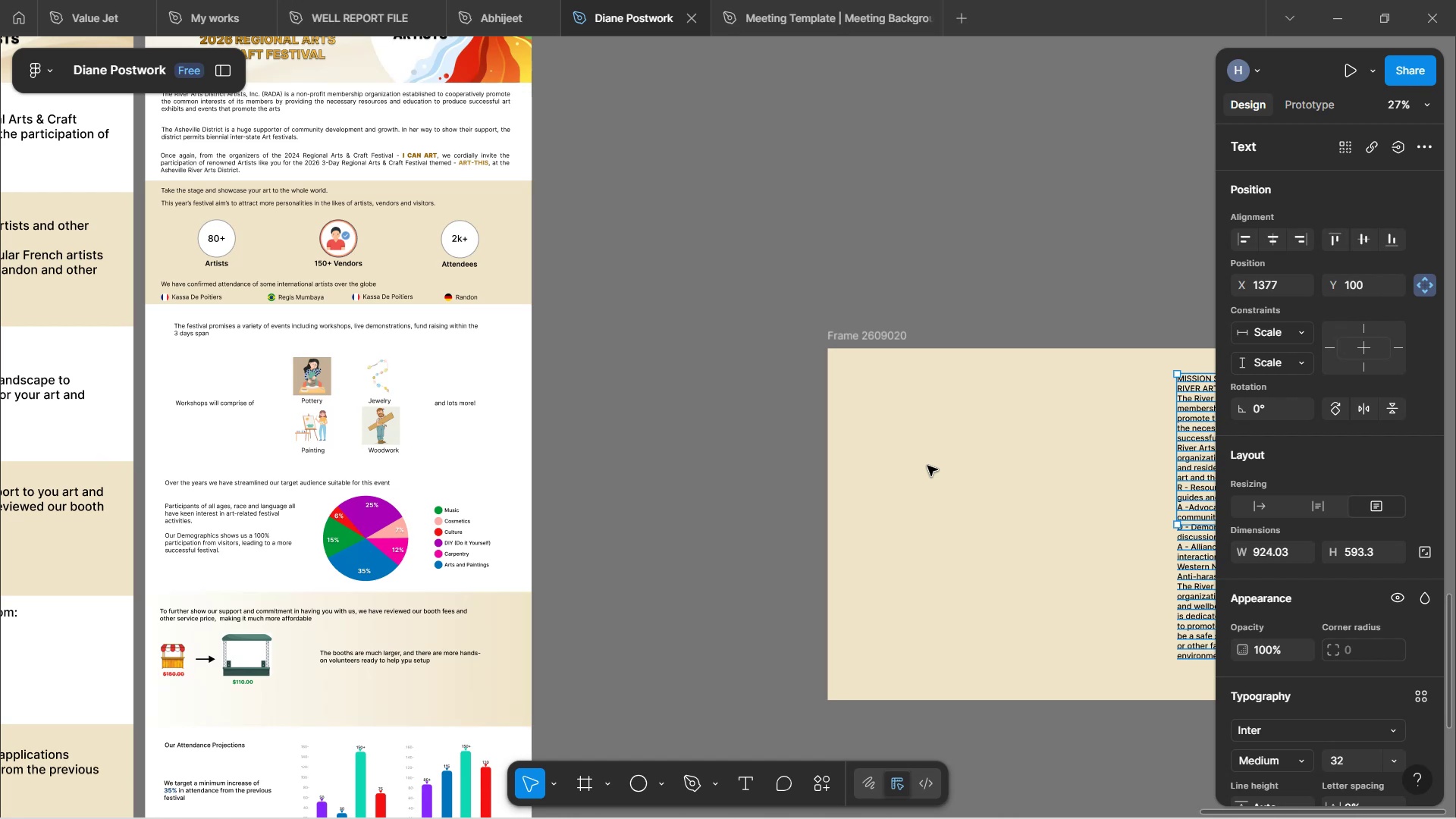 
wait(9.1)
 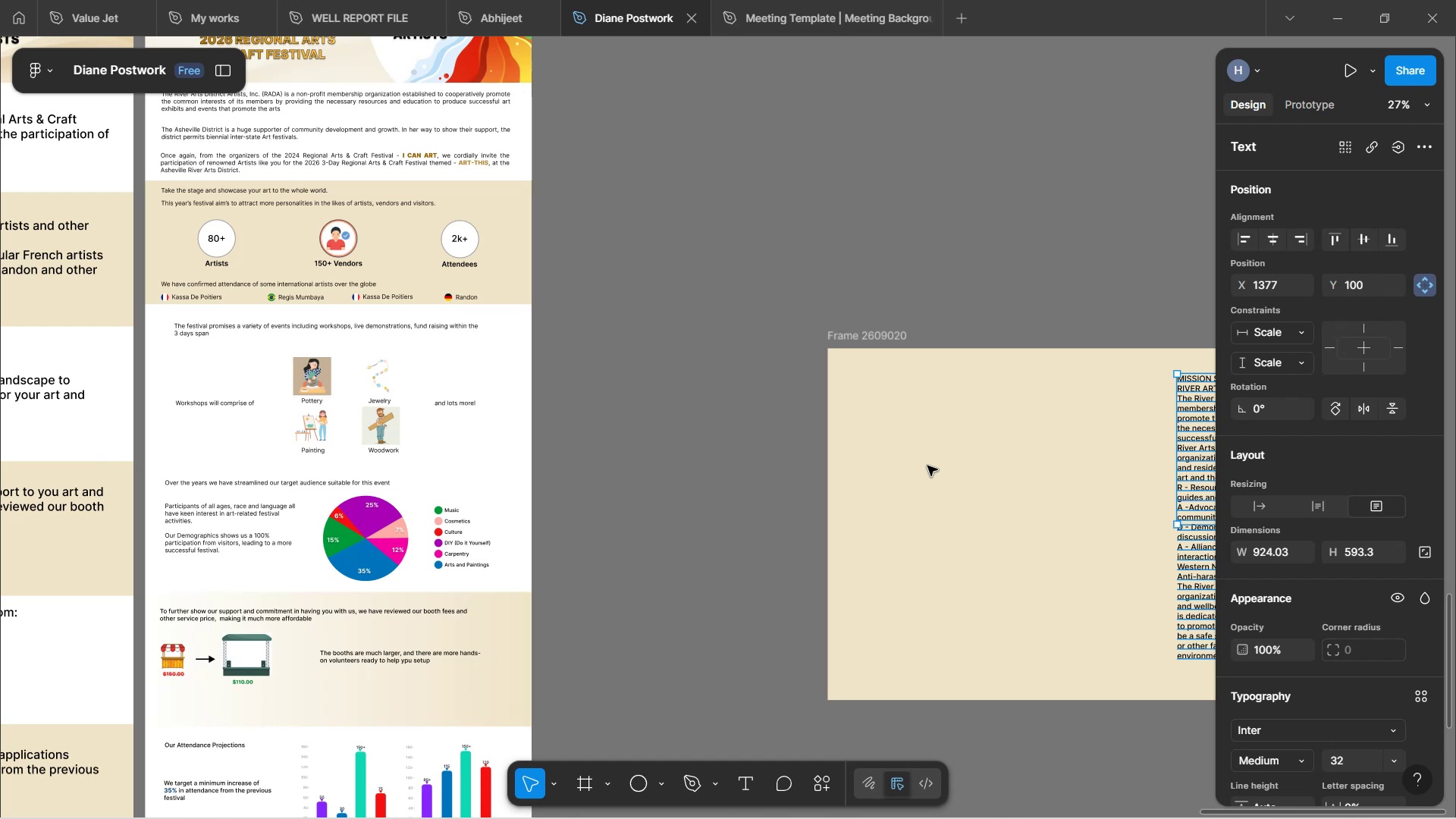 
hold_key(key=ShiftLeft, duration=1.74)
scroll: coordinate [679, 423], scroll_direction: down, amount: 7.0
 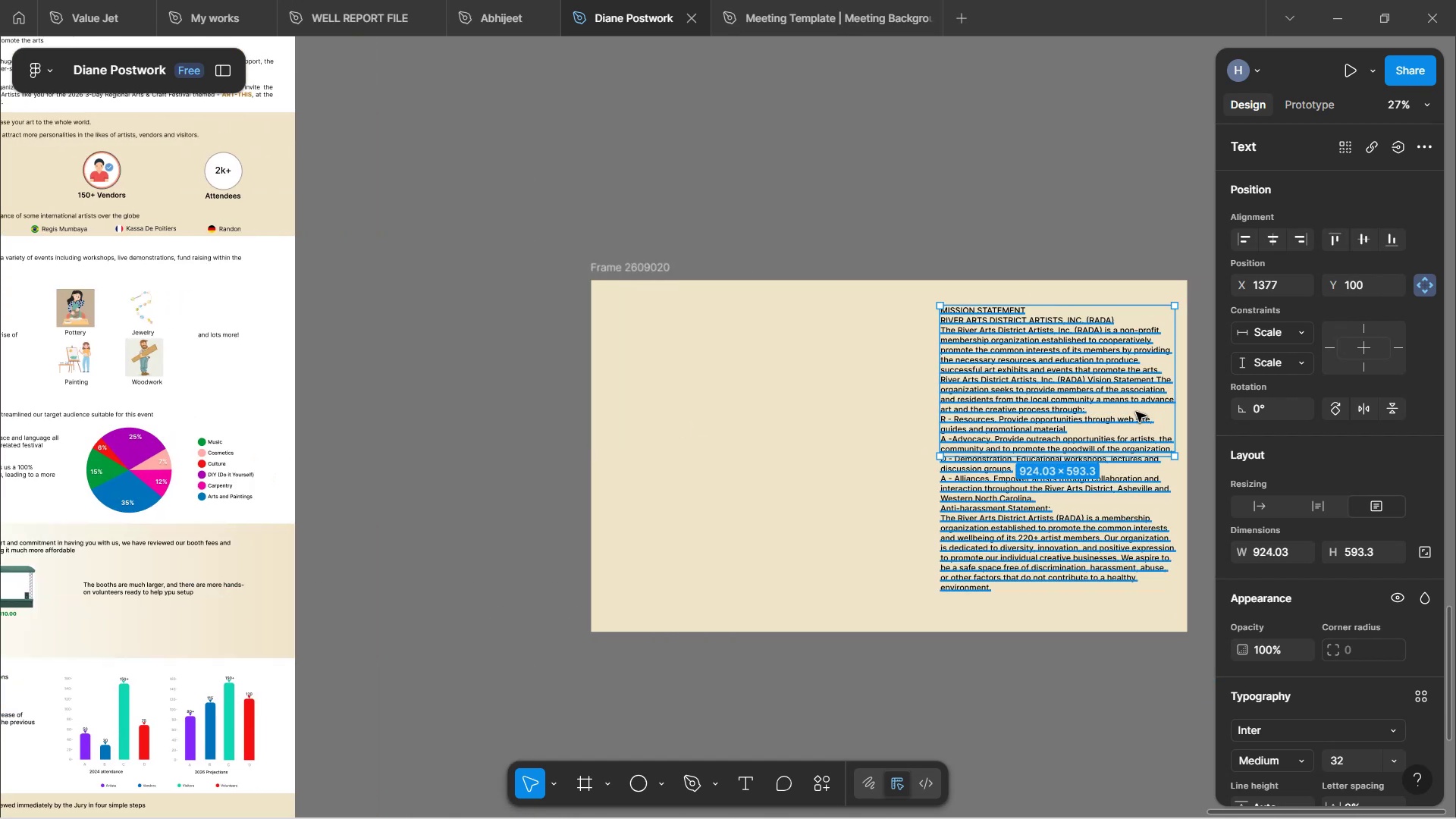 
hold_key(key=ShiftLeft, duration=0.43)
 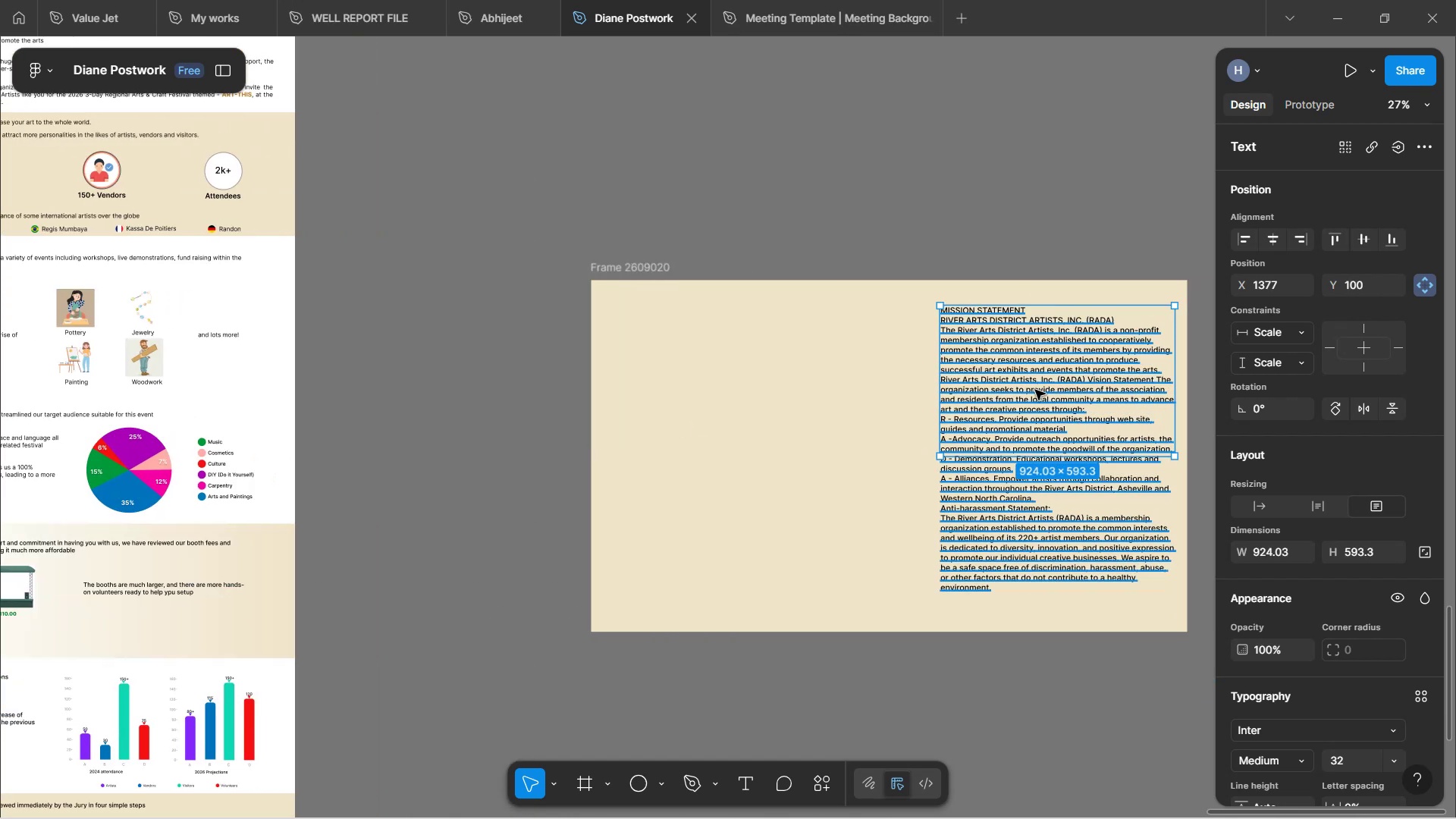 
hold_key(key=AltLeft, duration=1.54)
left_click_drag(start_coordinate=[1033, 390], to_coordinate=[692, 397])
 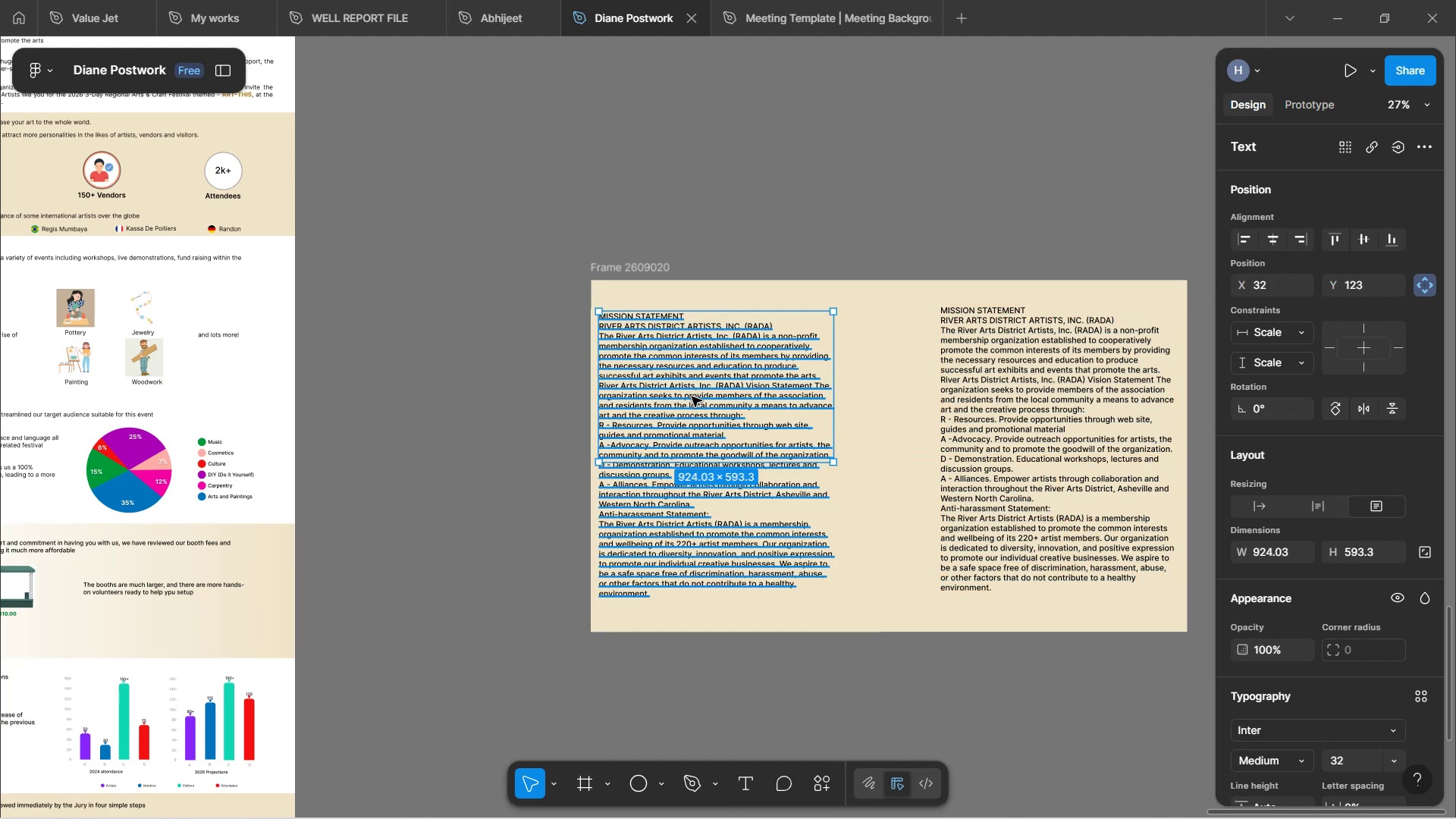 
hold_key(key=AltLeft, duration=0.91)
 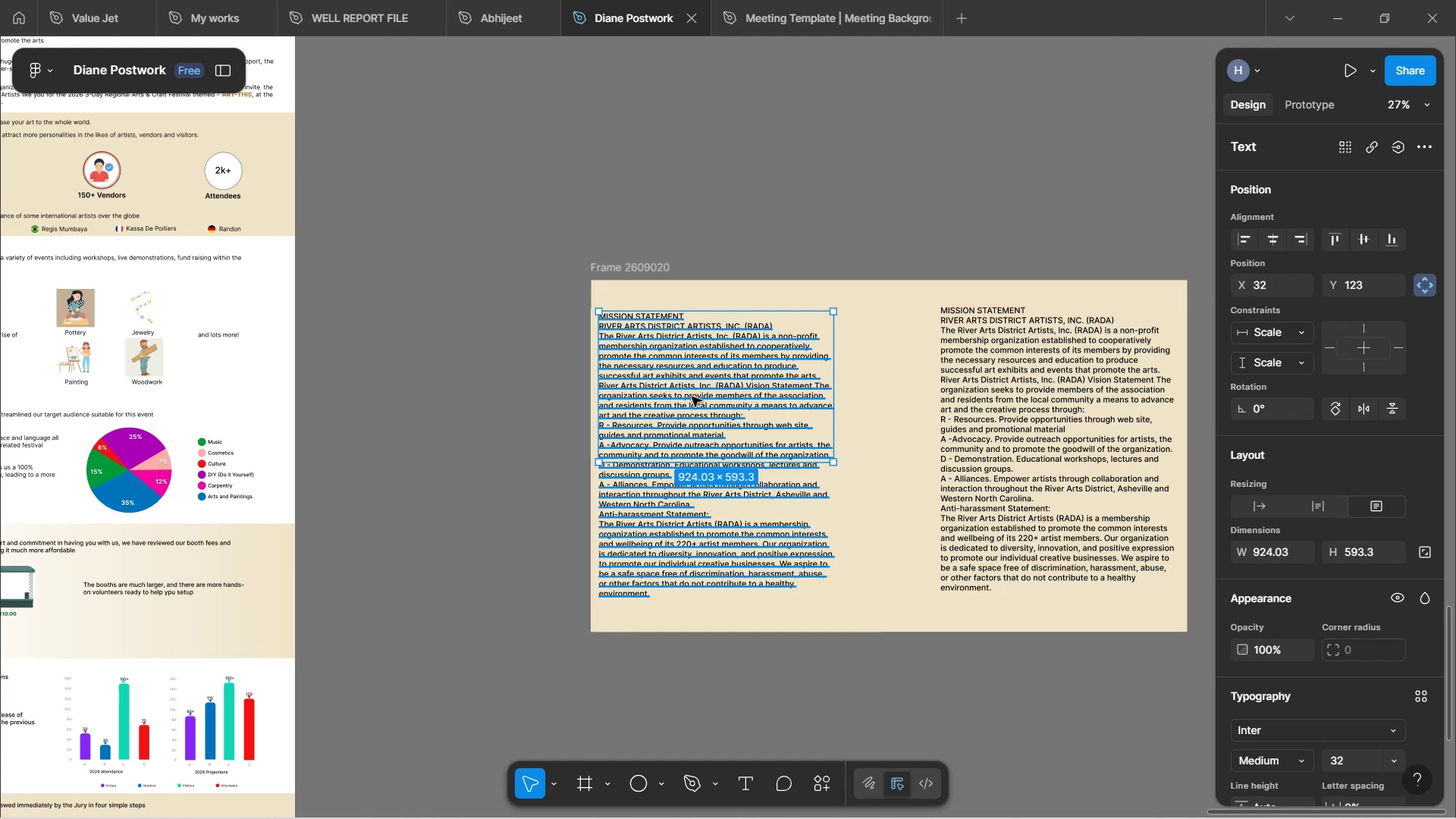 
double_click([692, 397])
 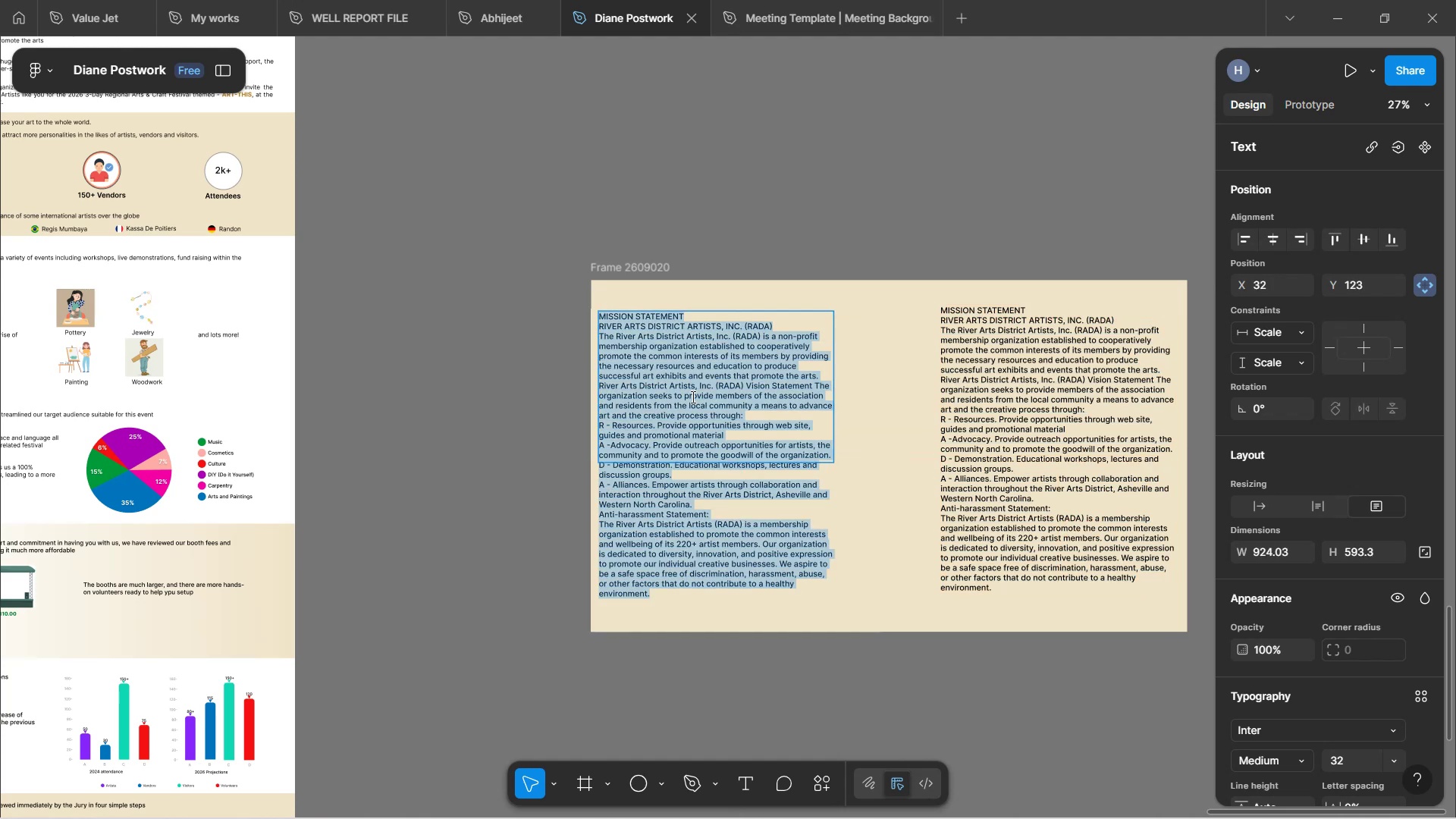 
key(Control+V)
 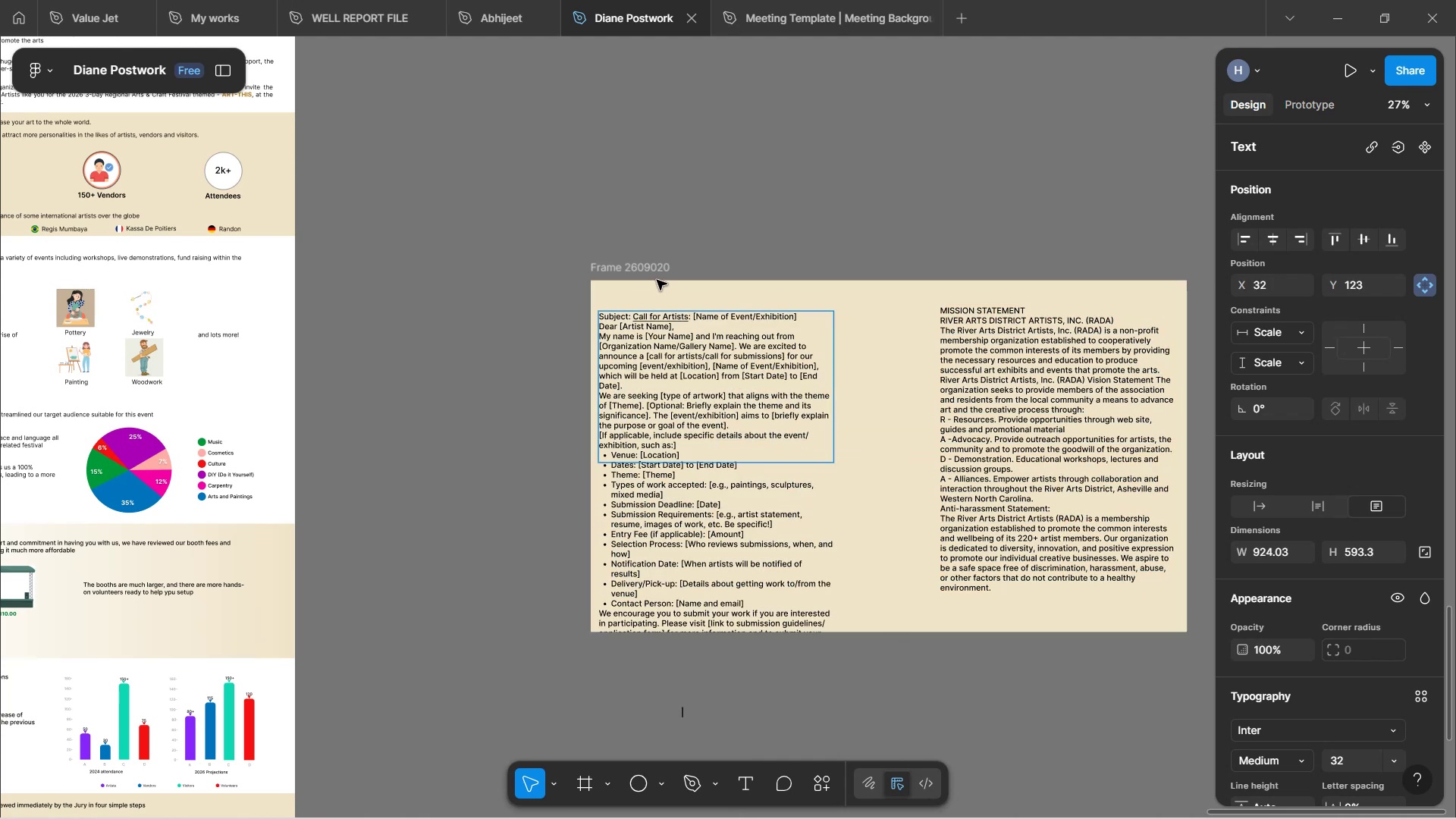 
left_click([657, 262])
 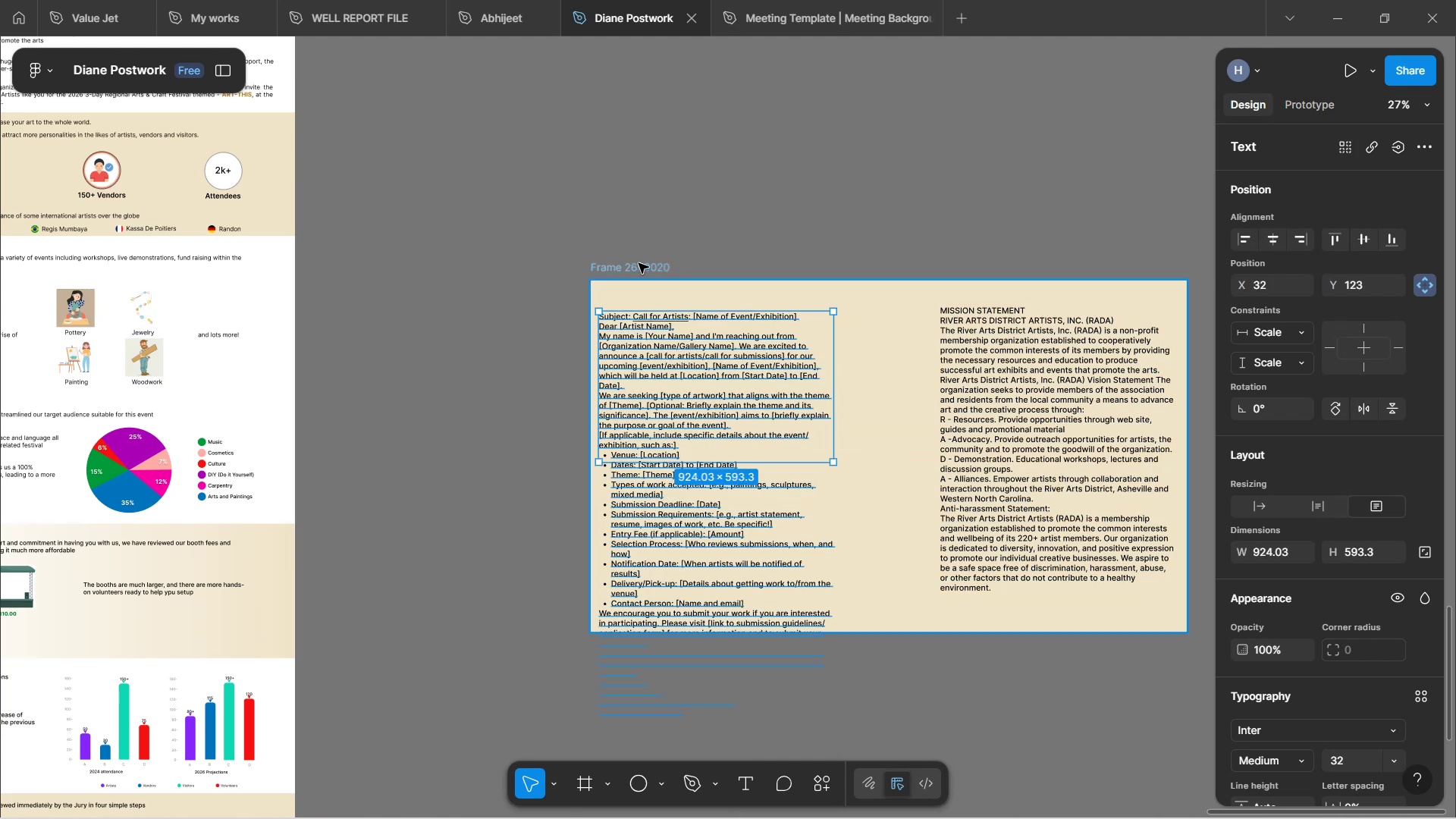 
left_click([638, 264])
 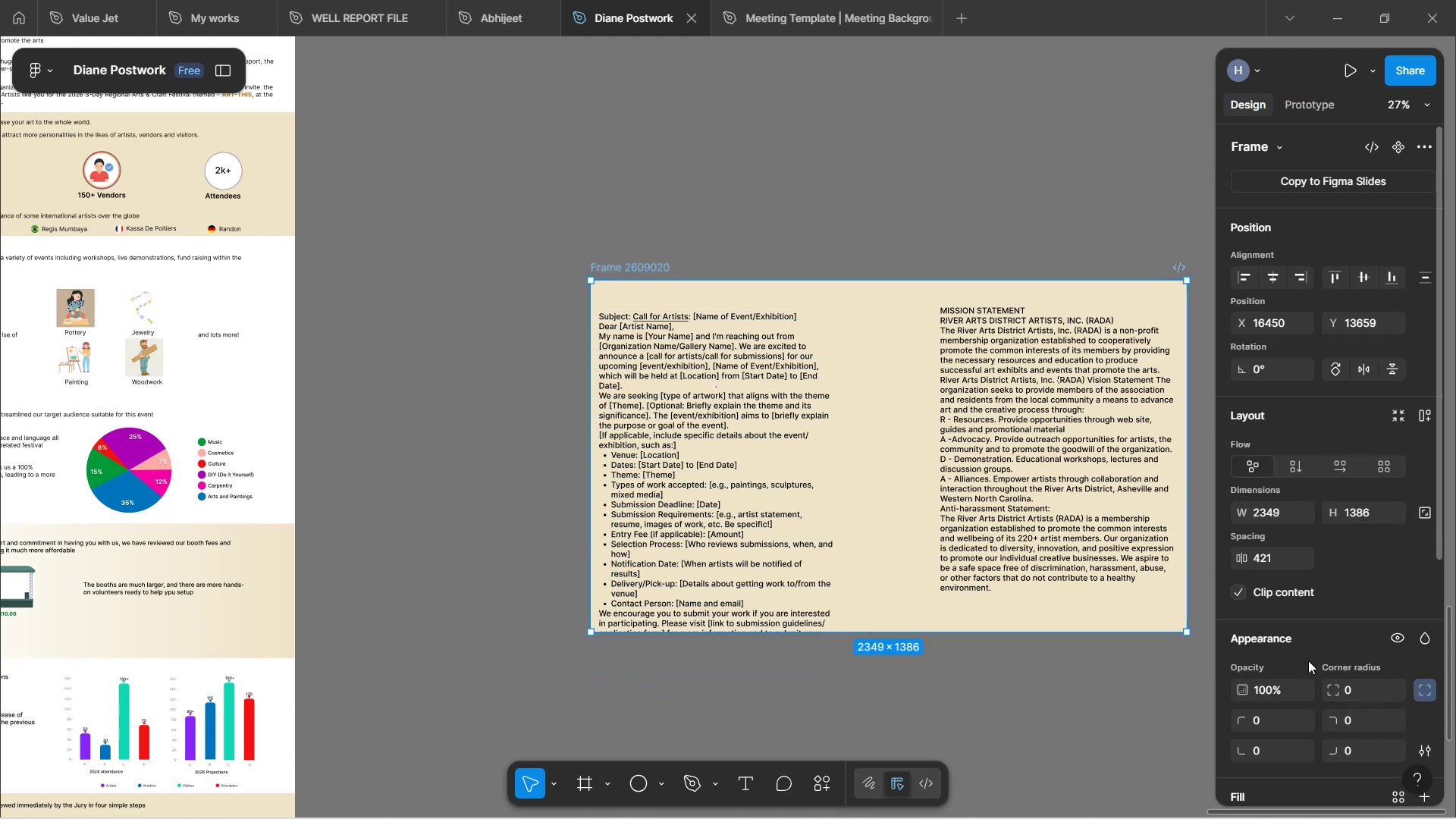 
scroll: coordinate [1282, 654], scroll_direction: down, amount: 6.0
 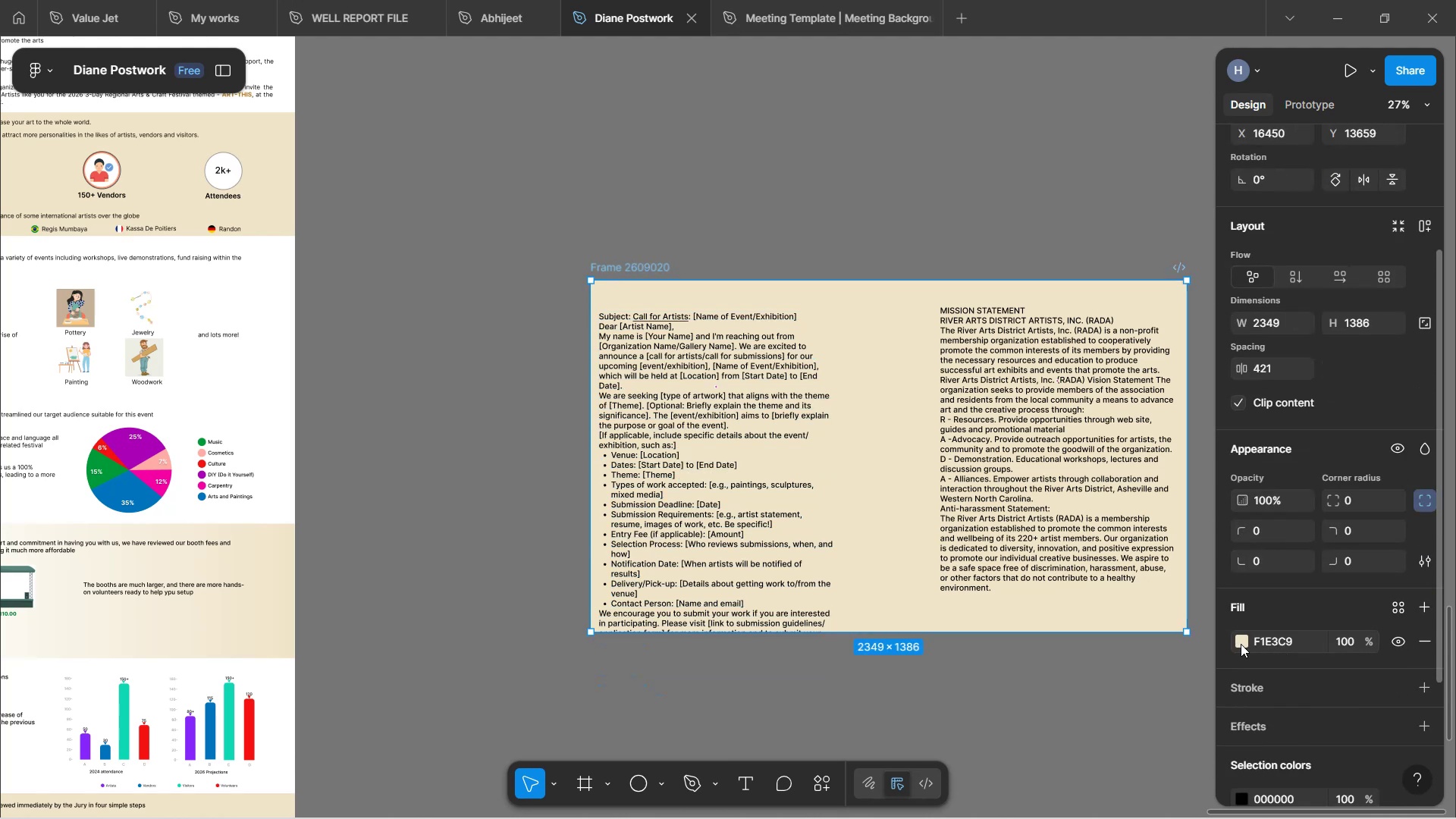 
left_click([1243, 641])
 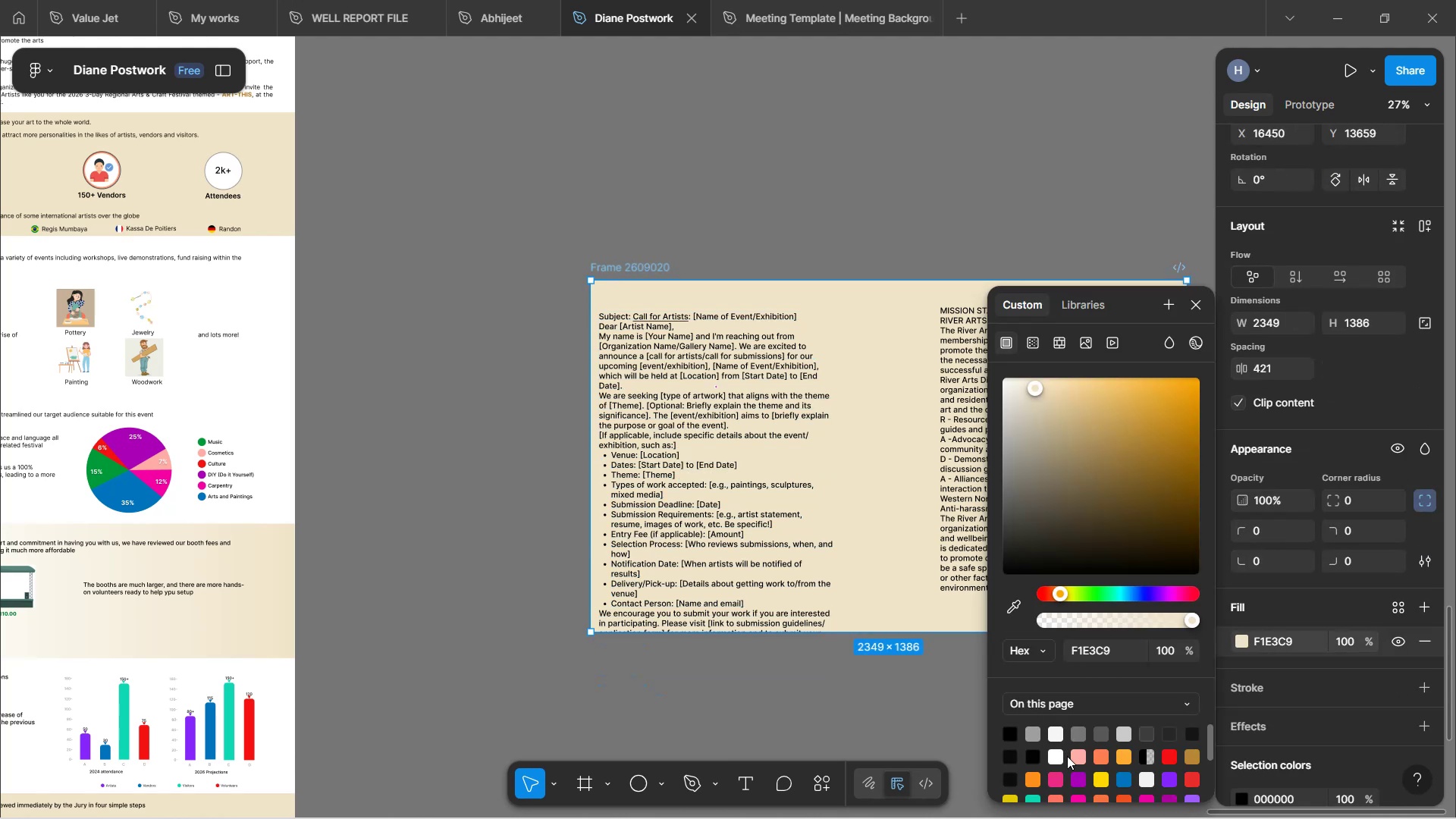 
left_click([1059, 756])
 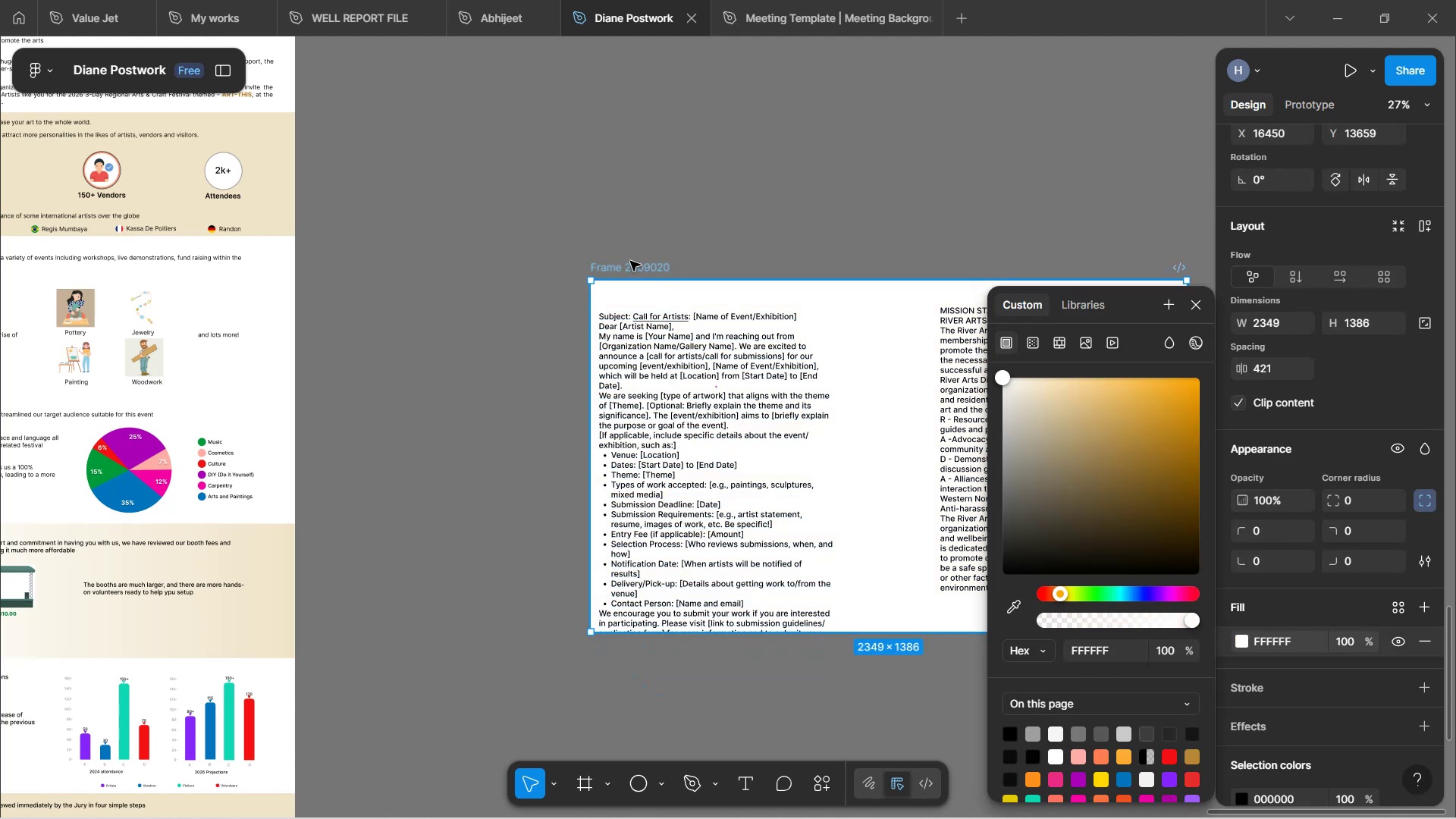 
left_click([760, 214])
 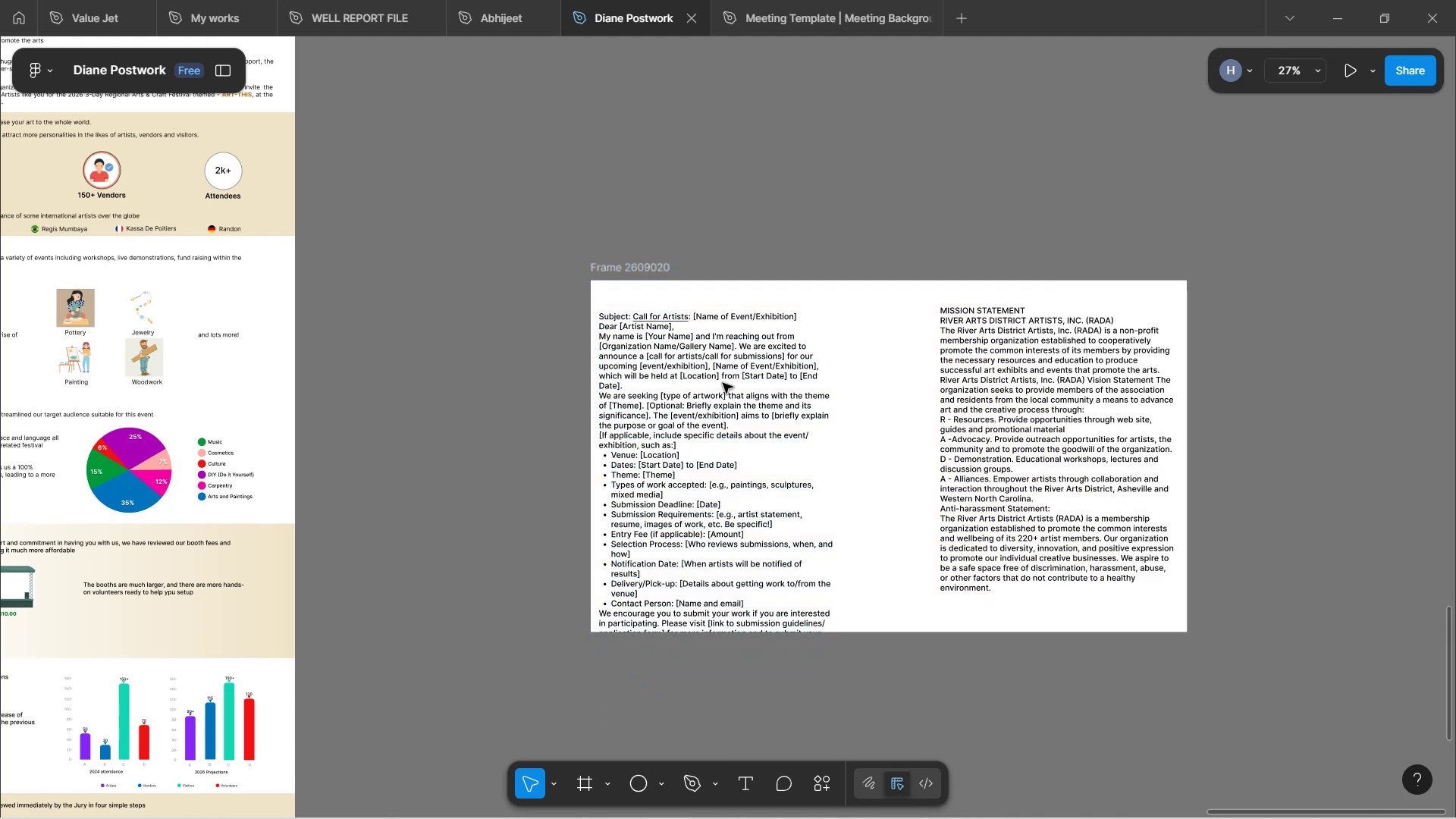 
left_click([693, 441])
 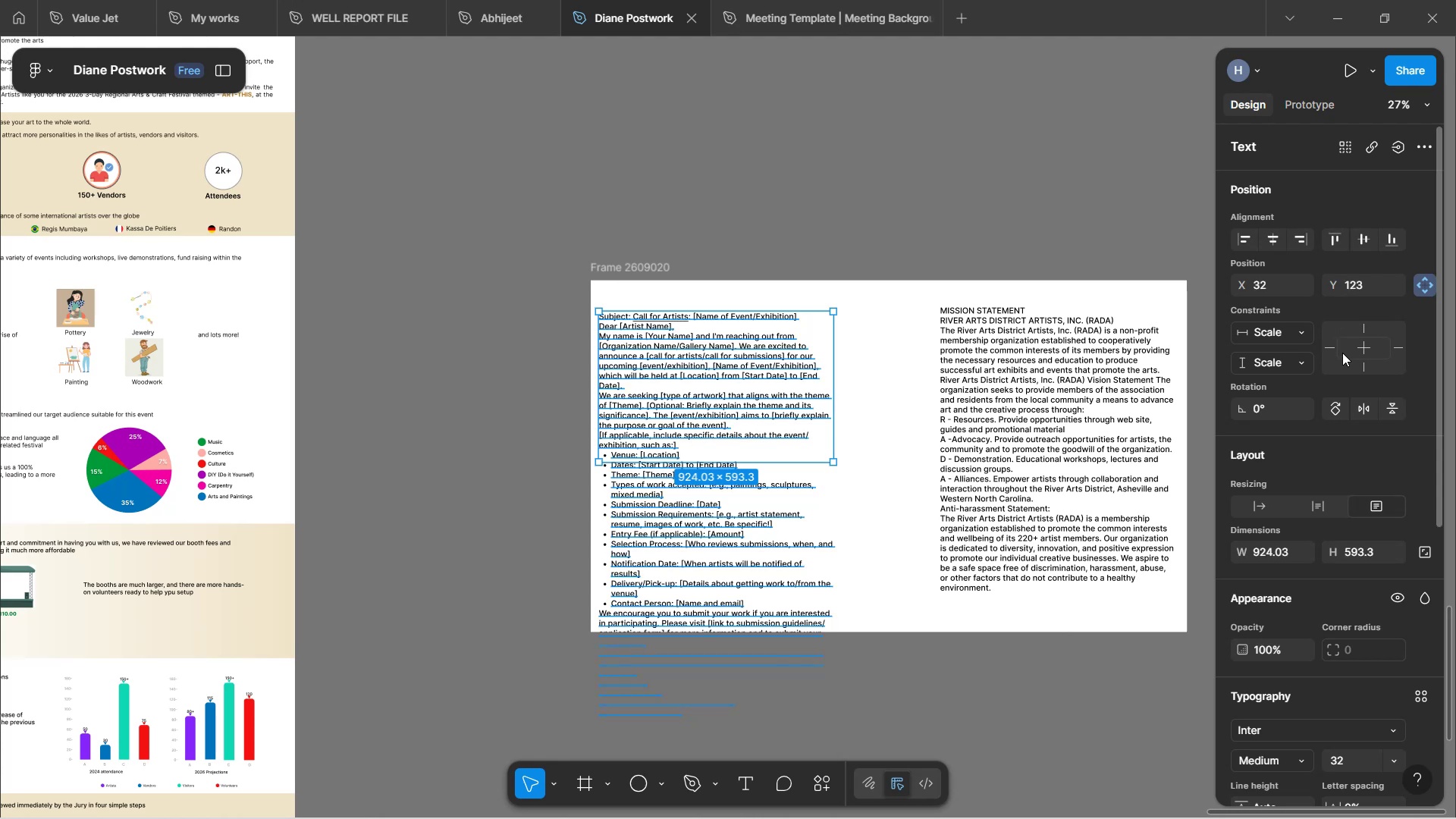 
left_click([1332, 353])
 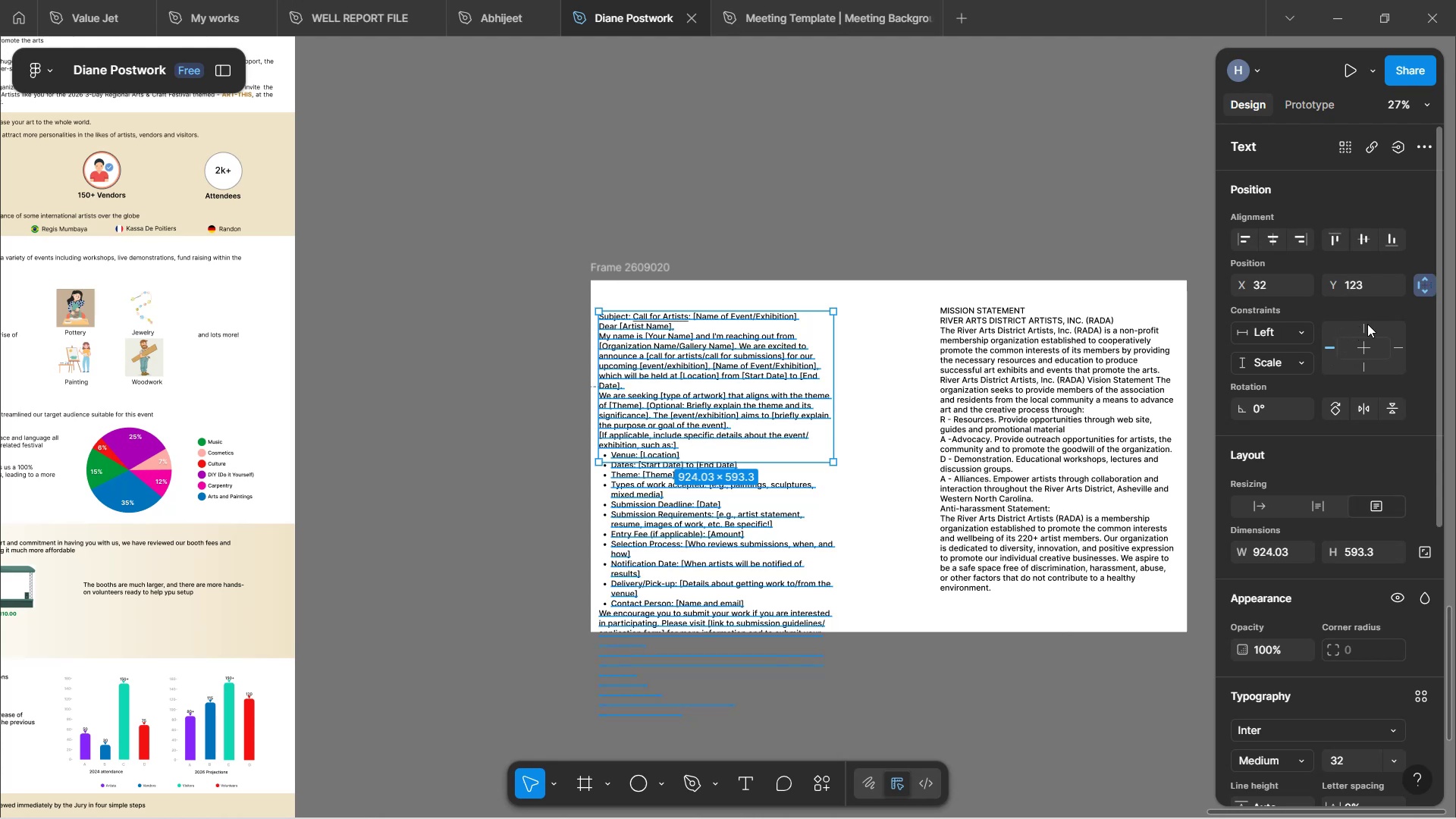 
left_click([1367, 324])
 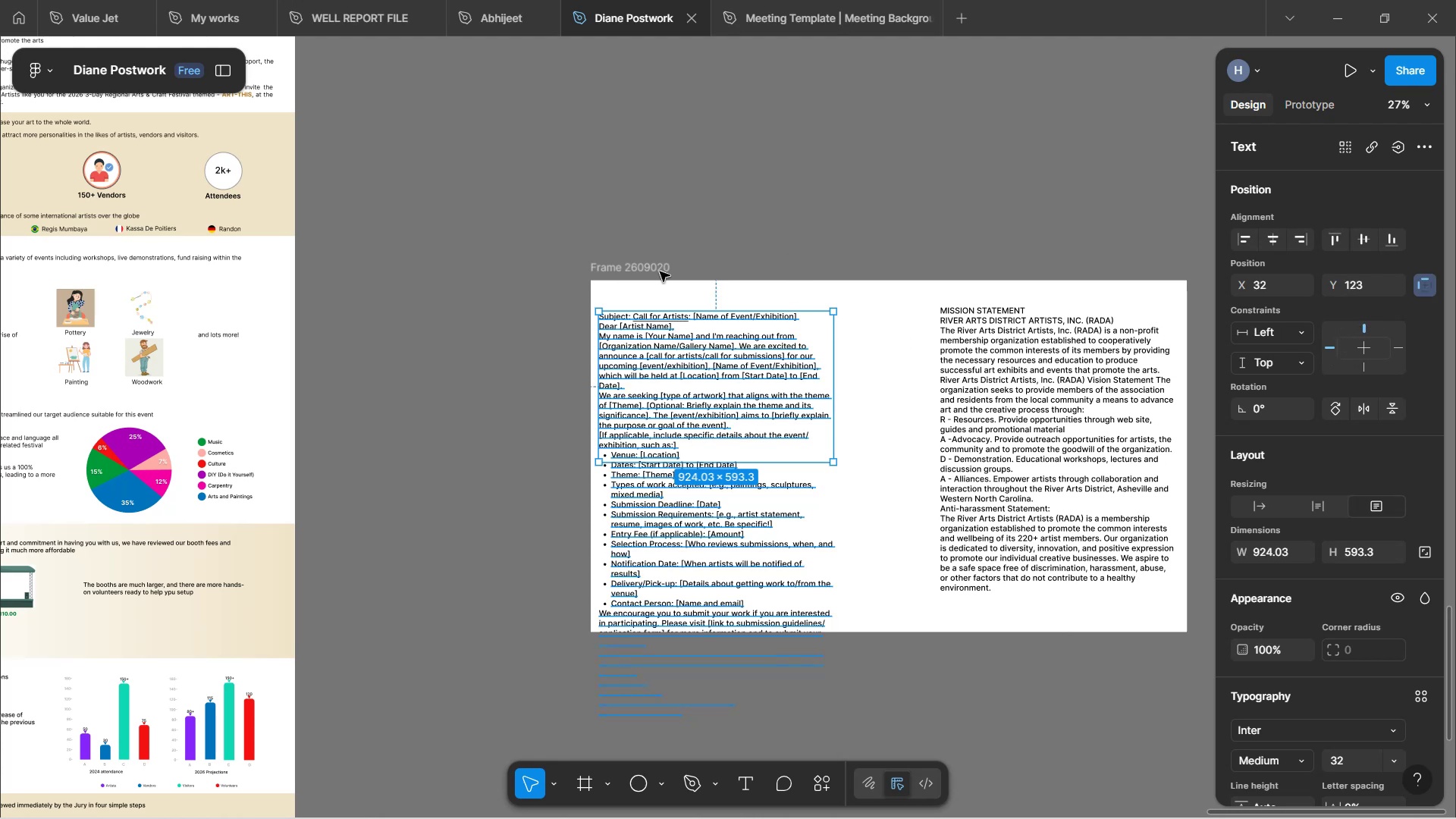 
left_click([645, 265])
 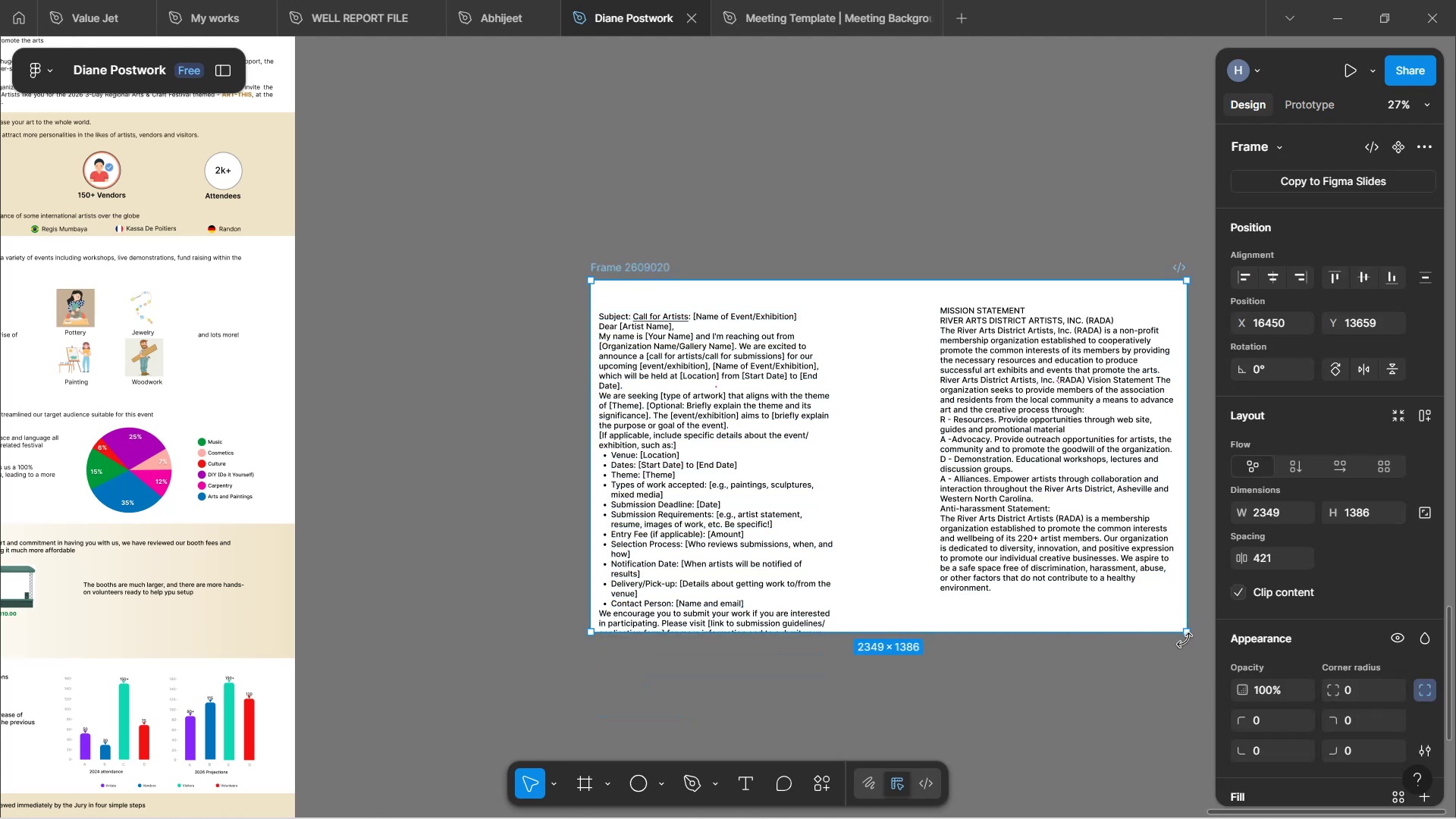 
left_click_drag(start_coordinate=[1188, 633], to_coordinate=[1212, 746])
 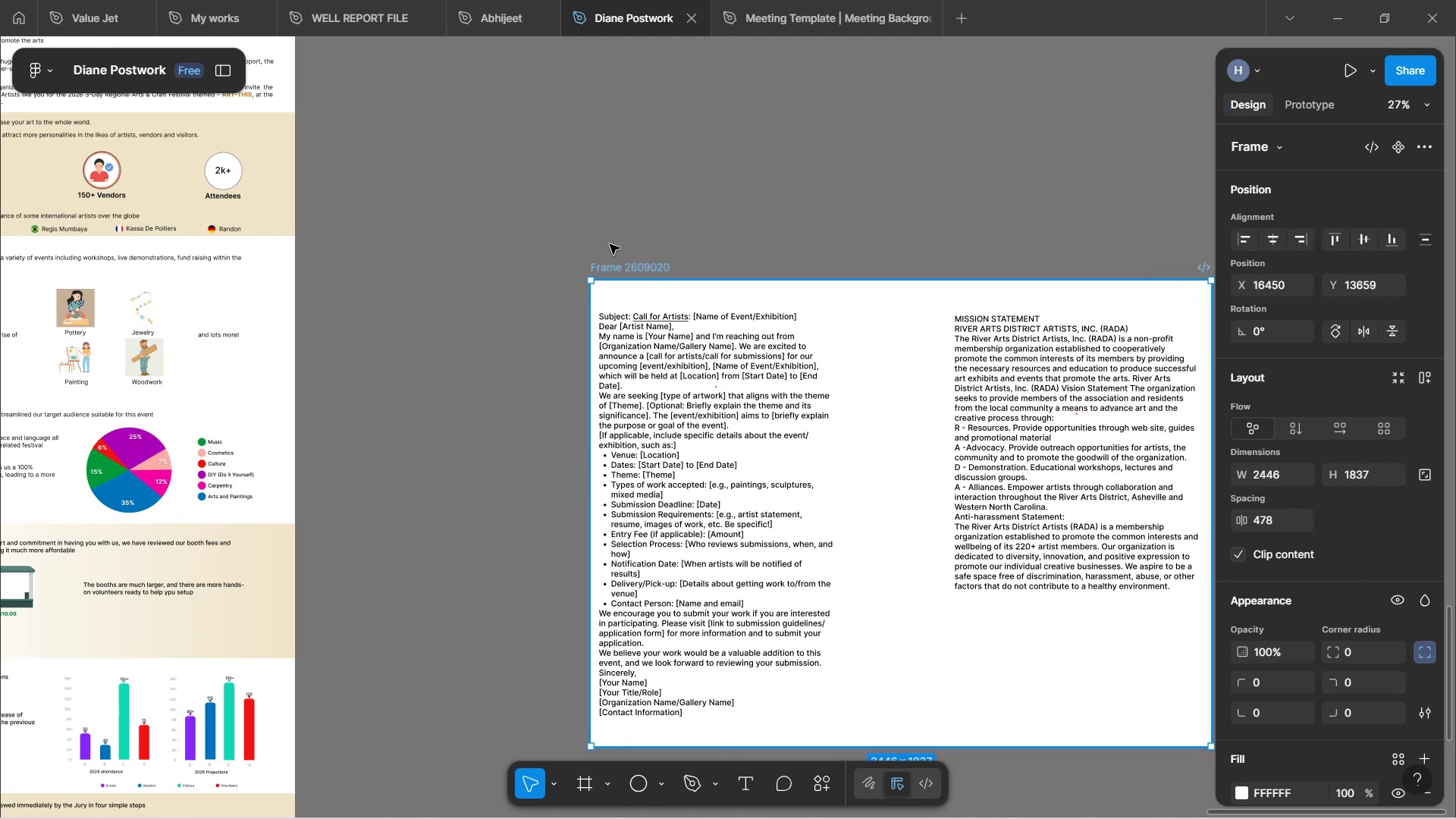 
left_click_drag(start_coordinate=[636, 272], to_coordinate=[438, 198])
 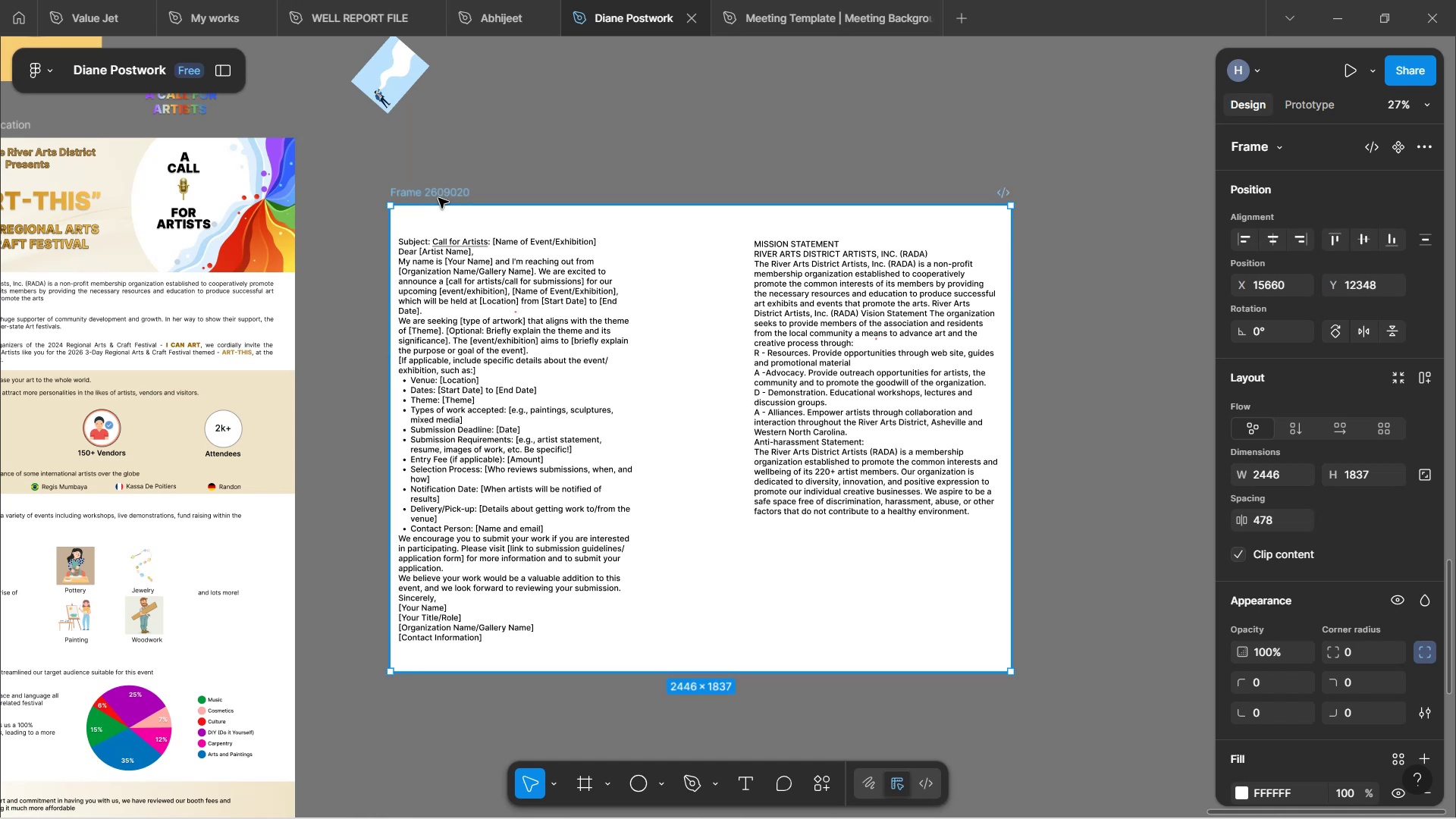 
hold_key(key=ShiftLeft, duration=1.44)
scroll: coordinate [454, 305], scroll_direction: up, amount: 3.0
 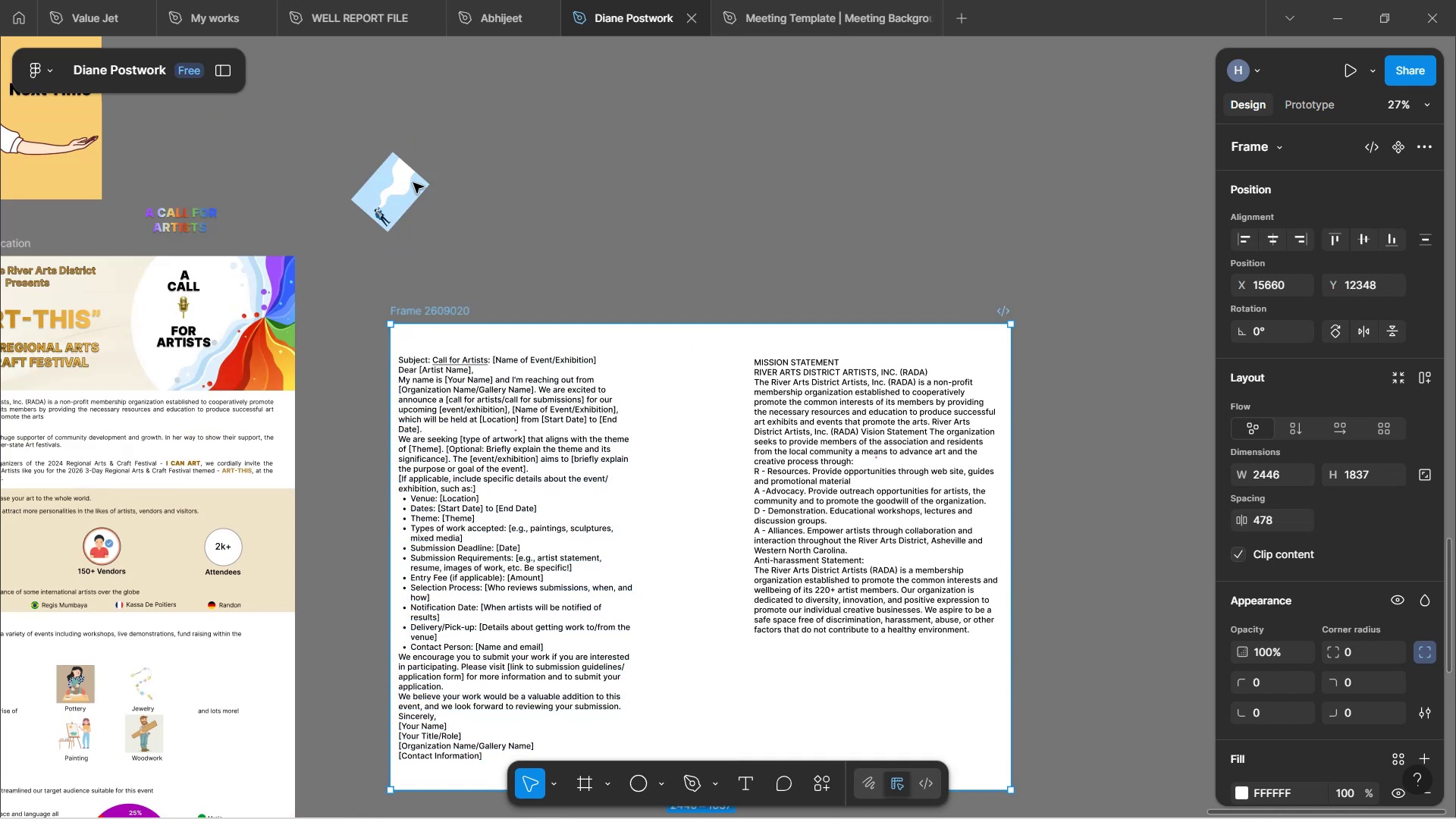 
left_click_drag(start_coordinate=[377, 216], to_coordinate=[275, 156])
 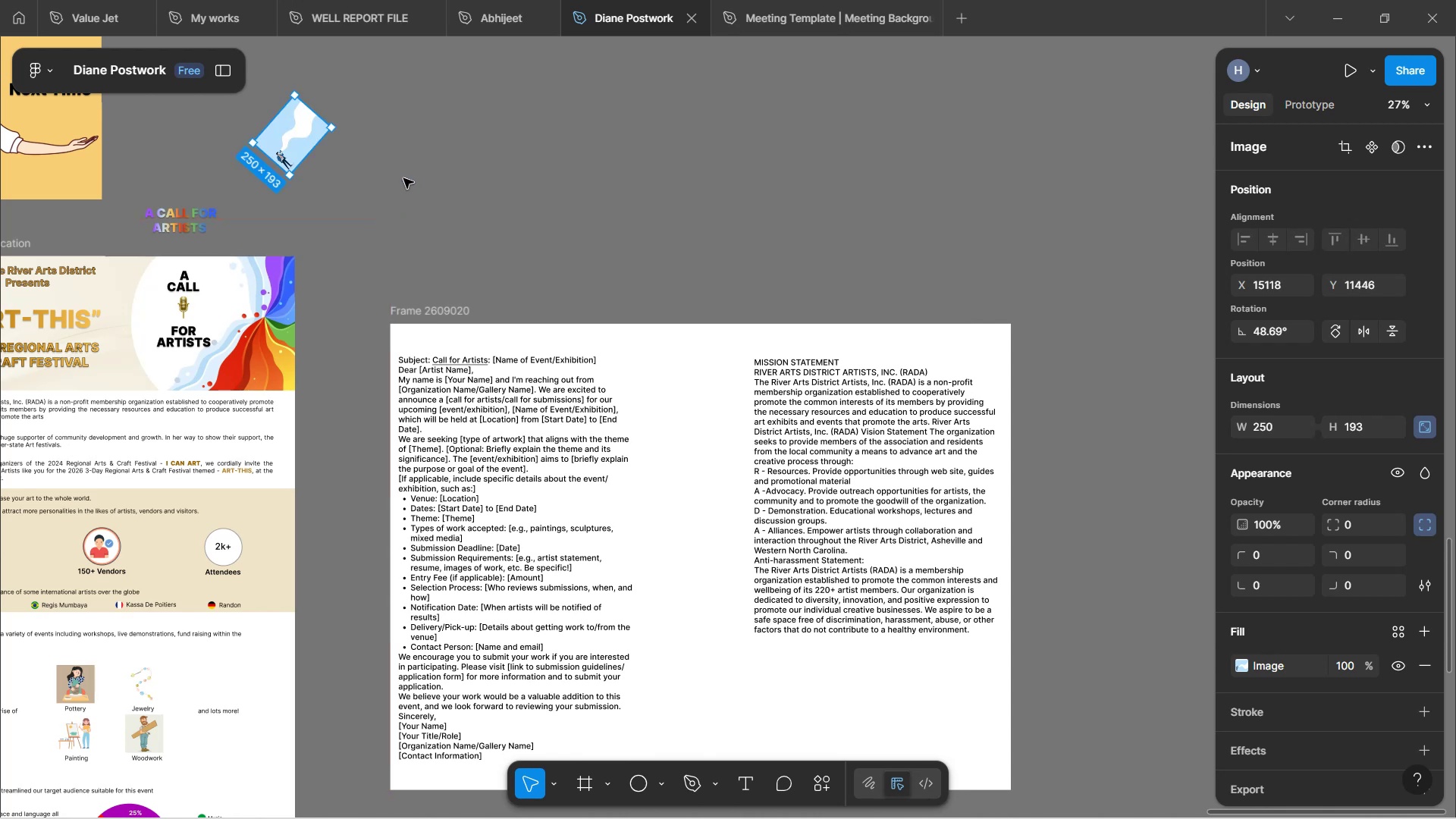 
wait(9.75)
 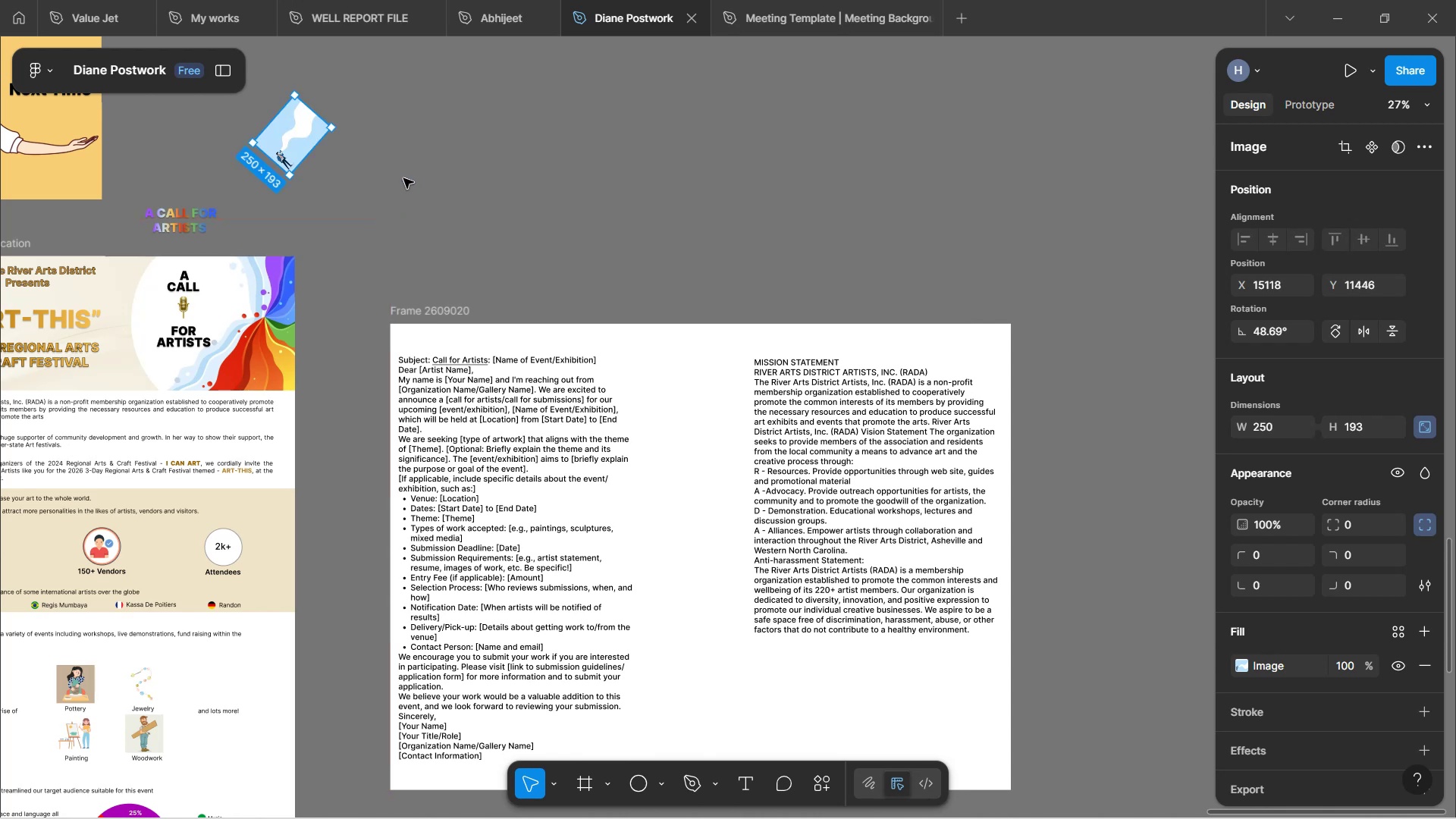 
mouse_move([289, -2])
 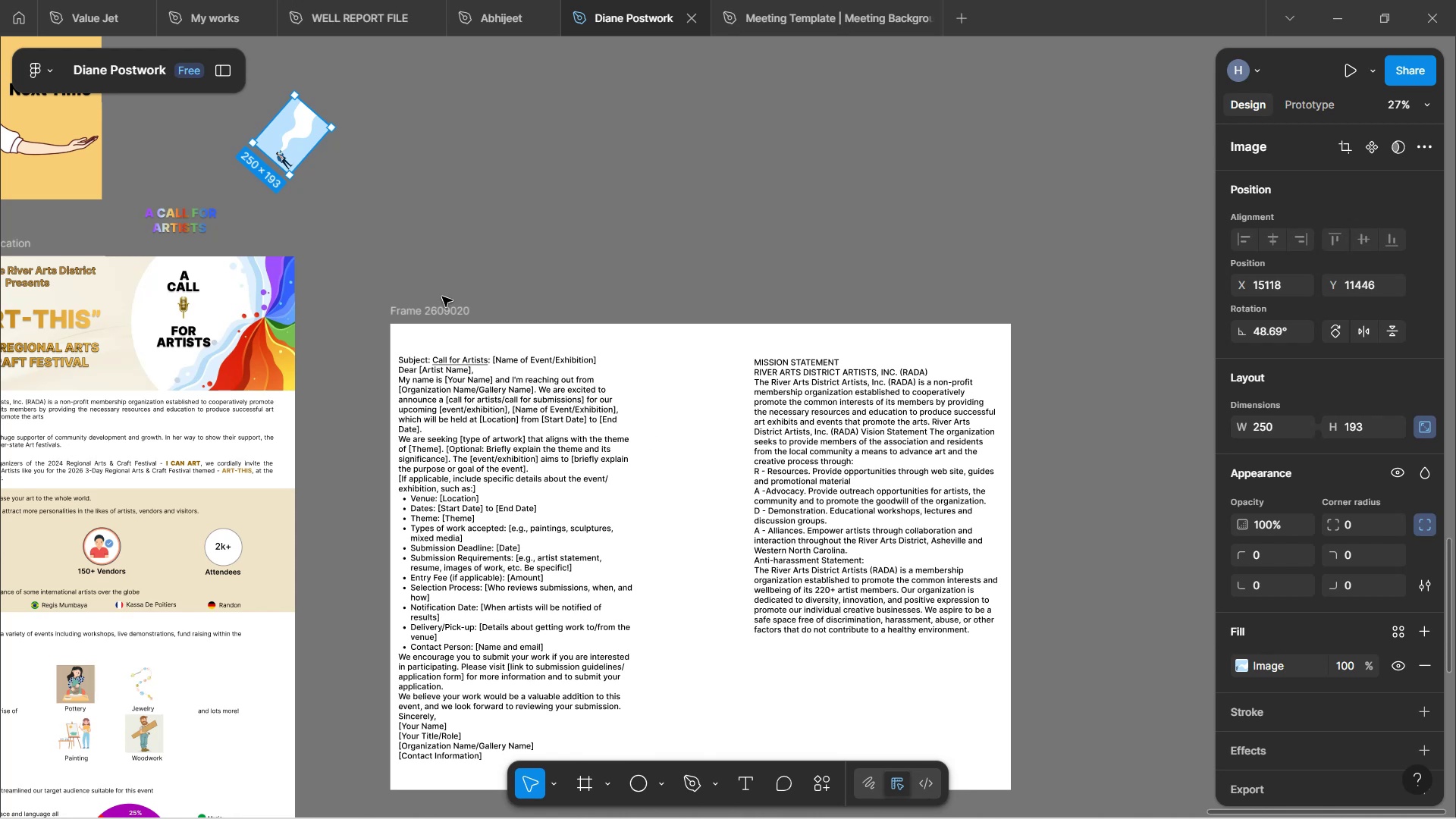 
left_click_drag(start_coordinate=[458, 309], to_coordinate=[424, 242])
 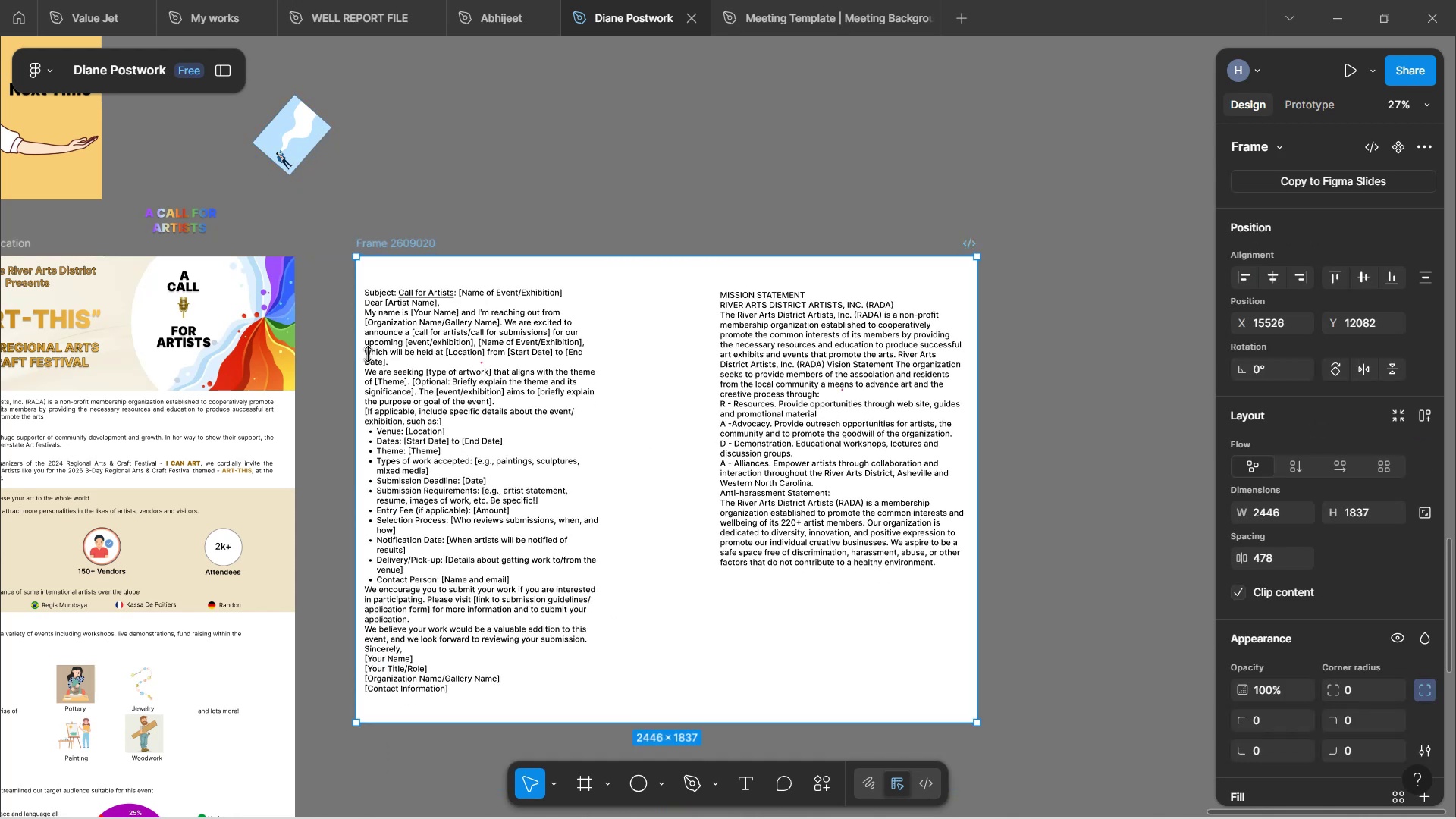 
left_click([479, 538])
 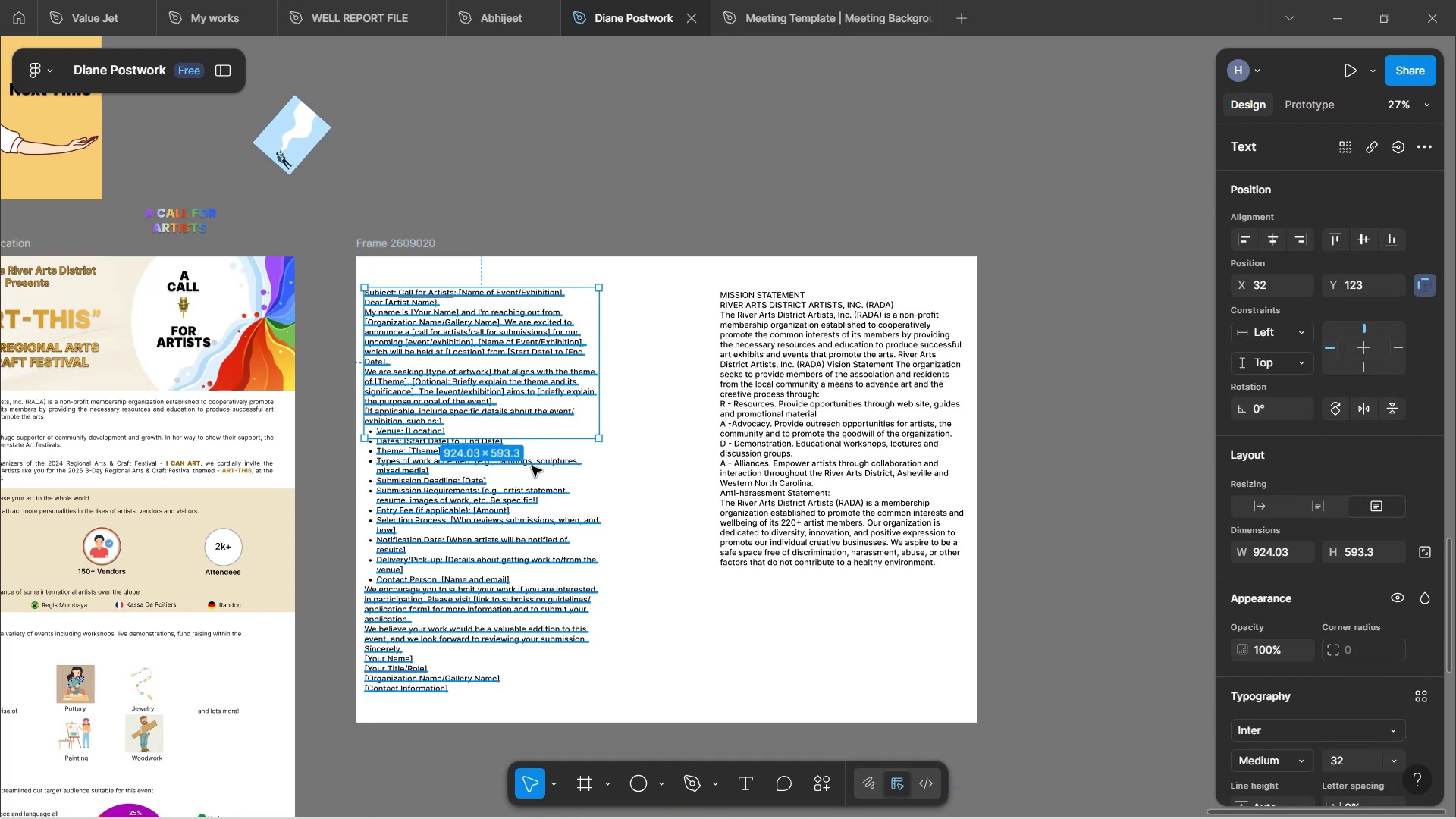 
hold_key(key=ControlLeft, duration=0.88)
scroll: coordinate [536, 504], scroll_direction: up, amount: 3.0
 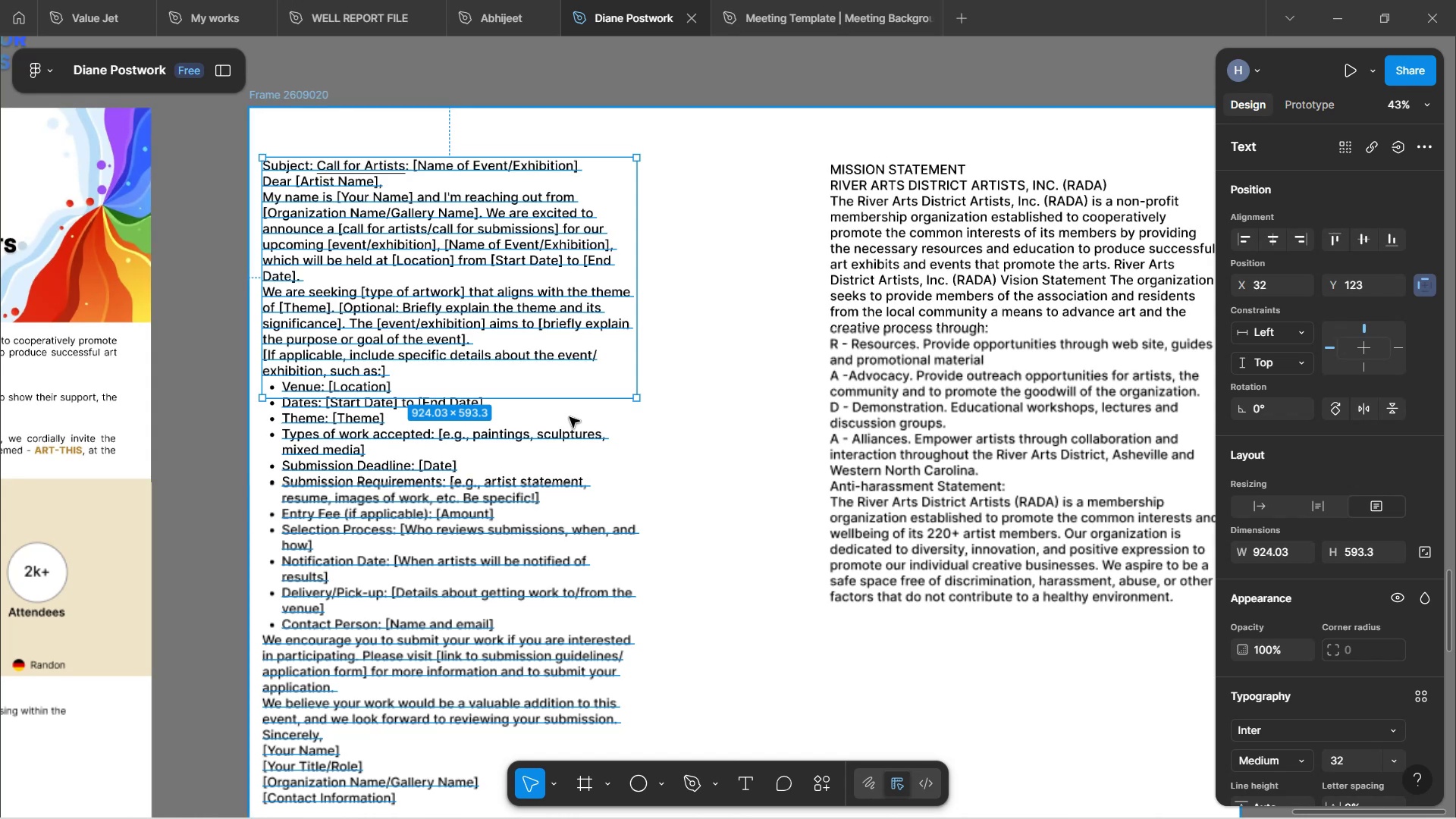 
left_click_drag(start_coordinate=[576, 397], to_coordinate=[589, 645])
 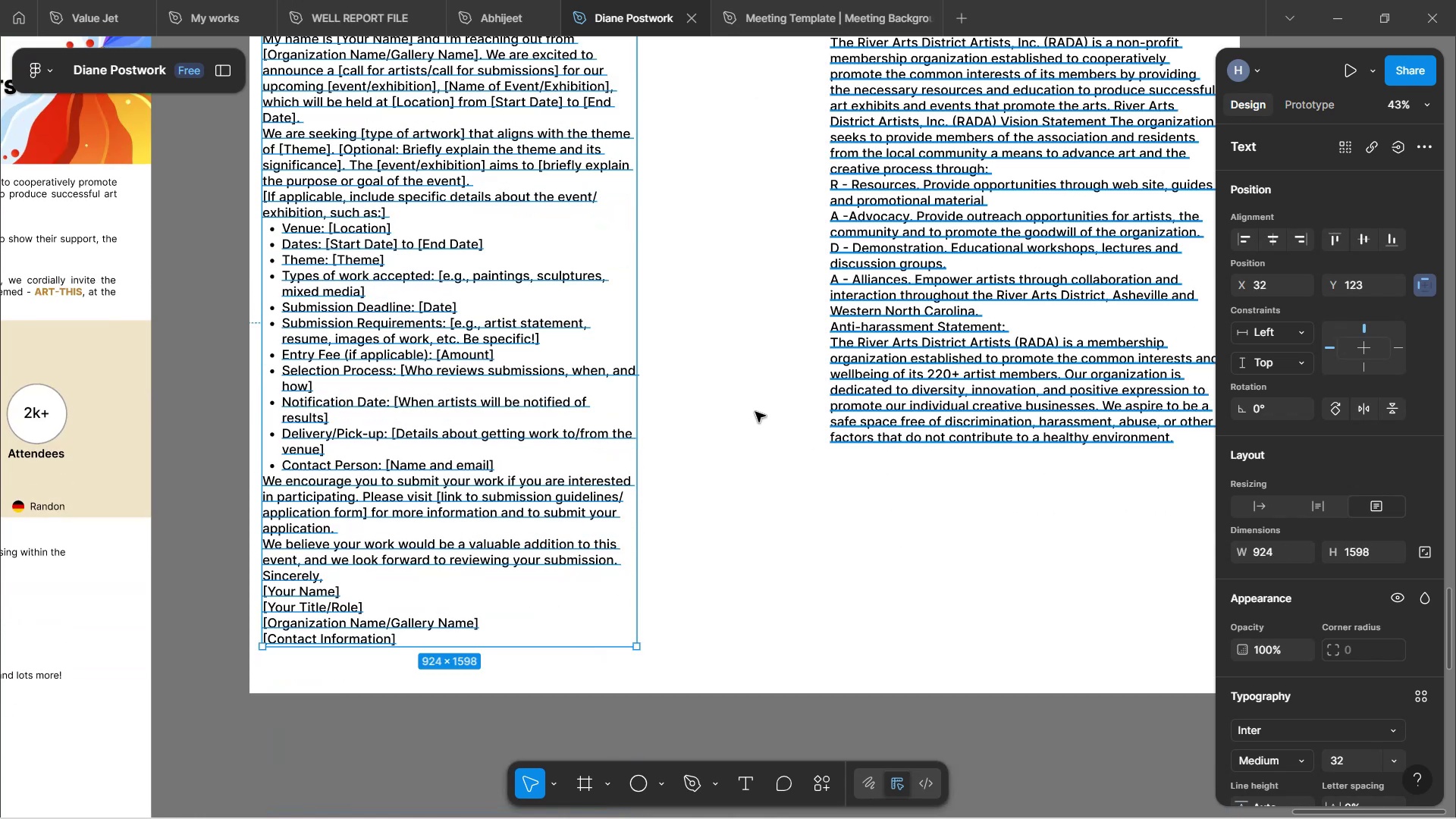 
scroll: coordinate [678, 372], scroll_direction: up, amount: 4.0
 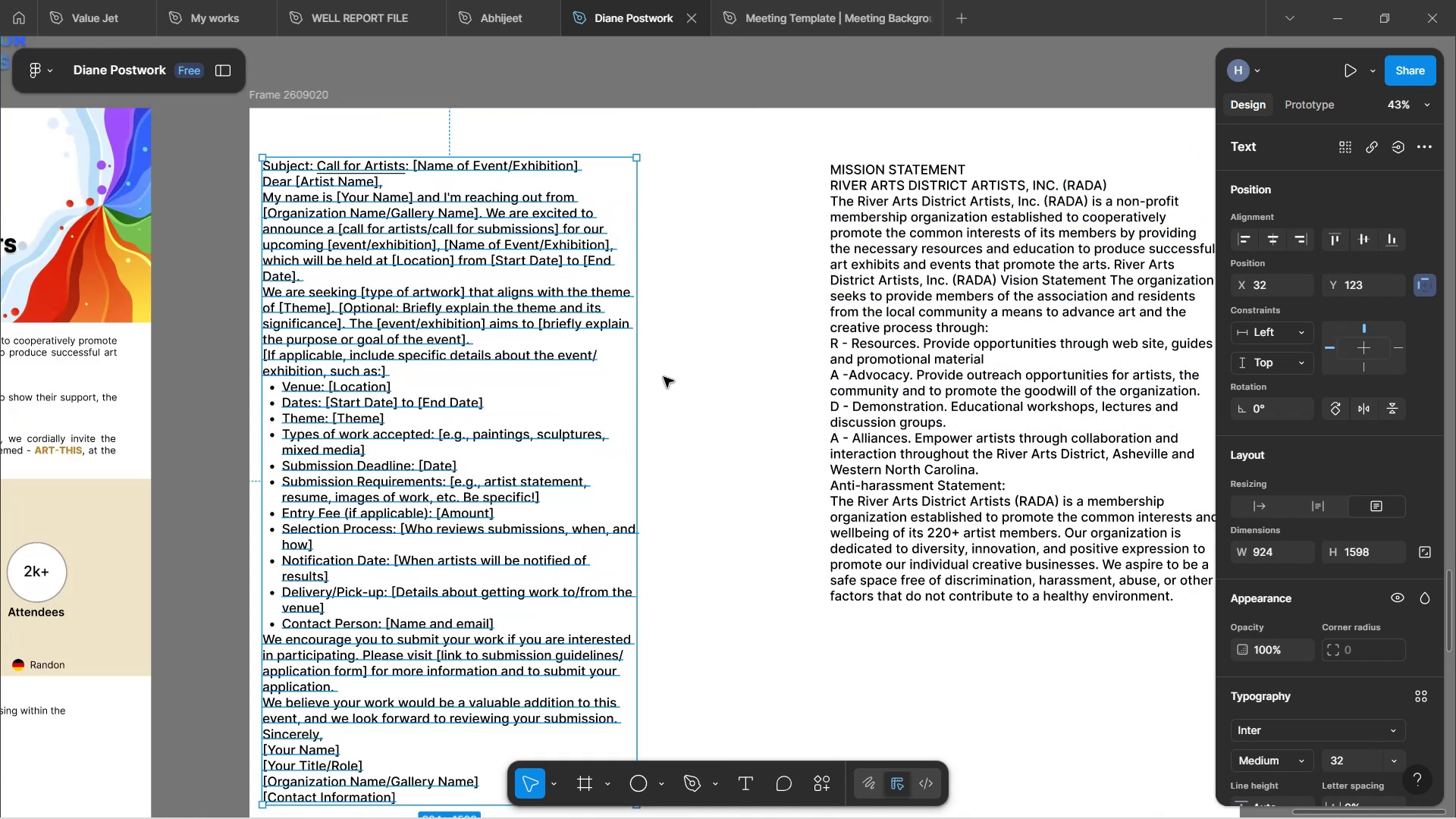 
left_click([664, 377])
 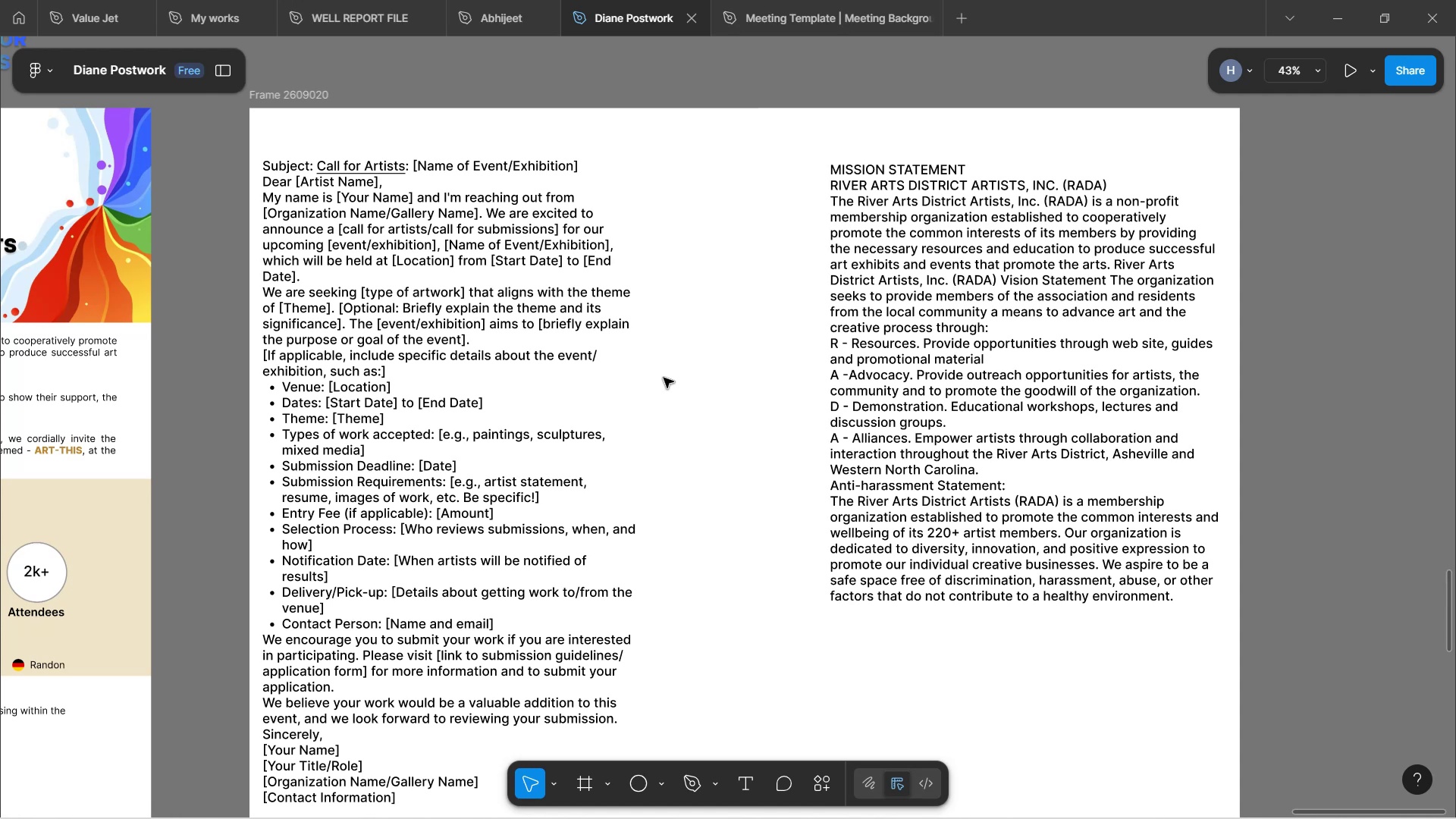 
wait(16.68)
 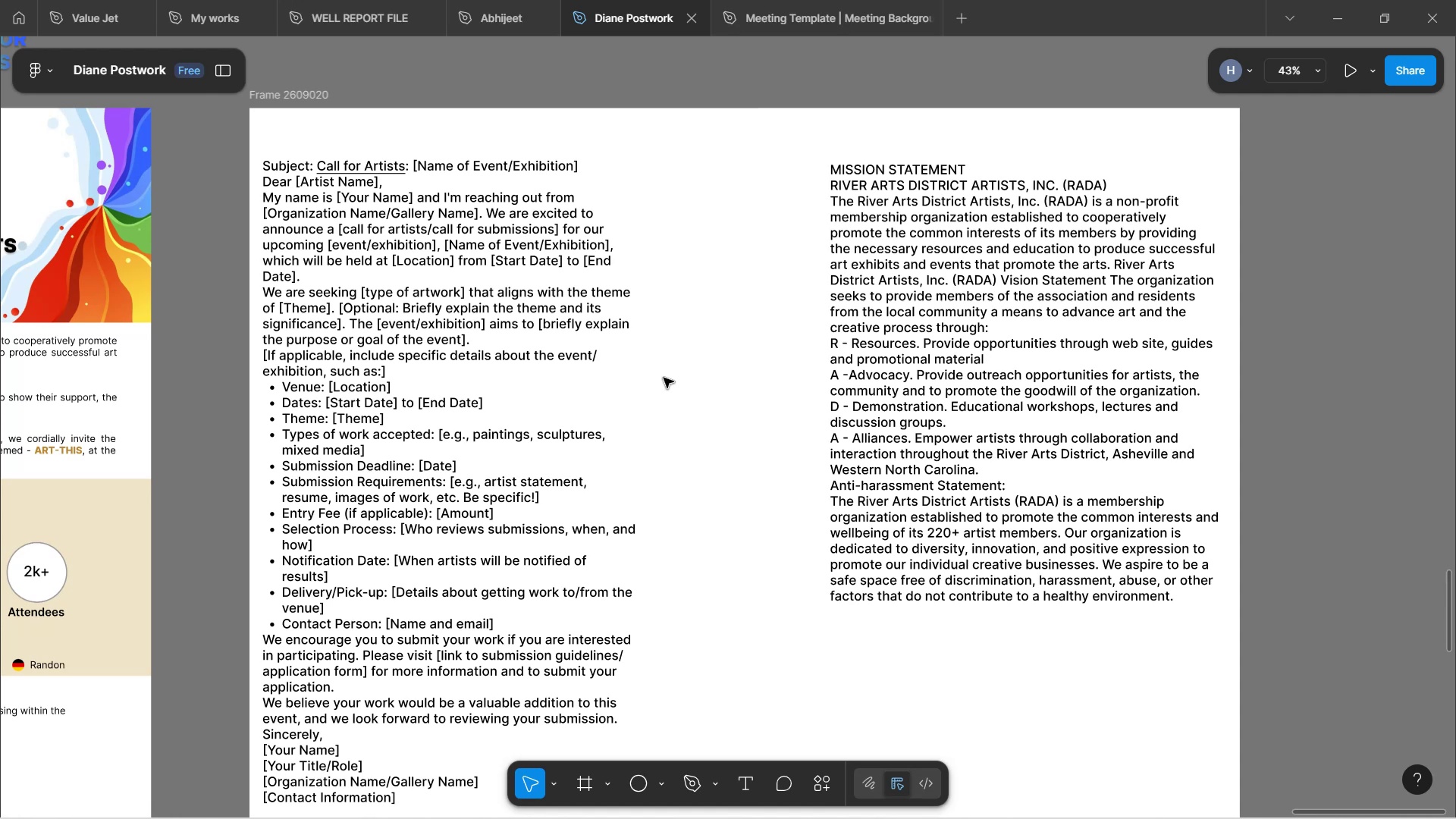 
left_click([457, 265])
 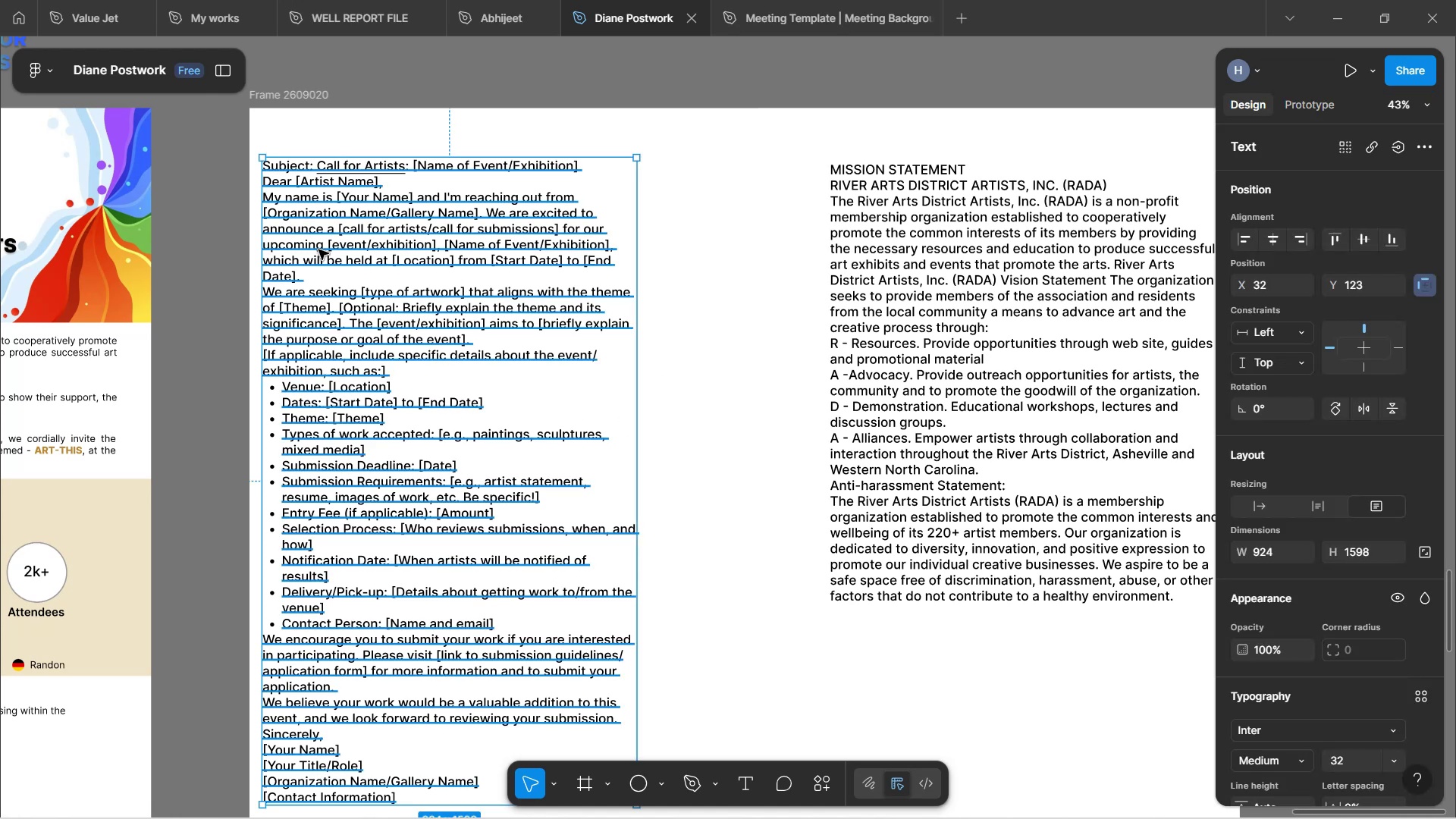 
double_click([335, 249])
 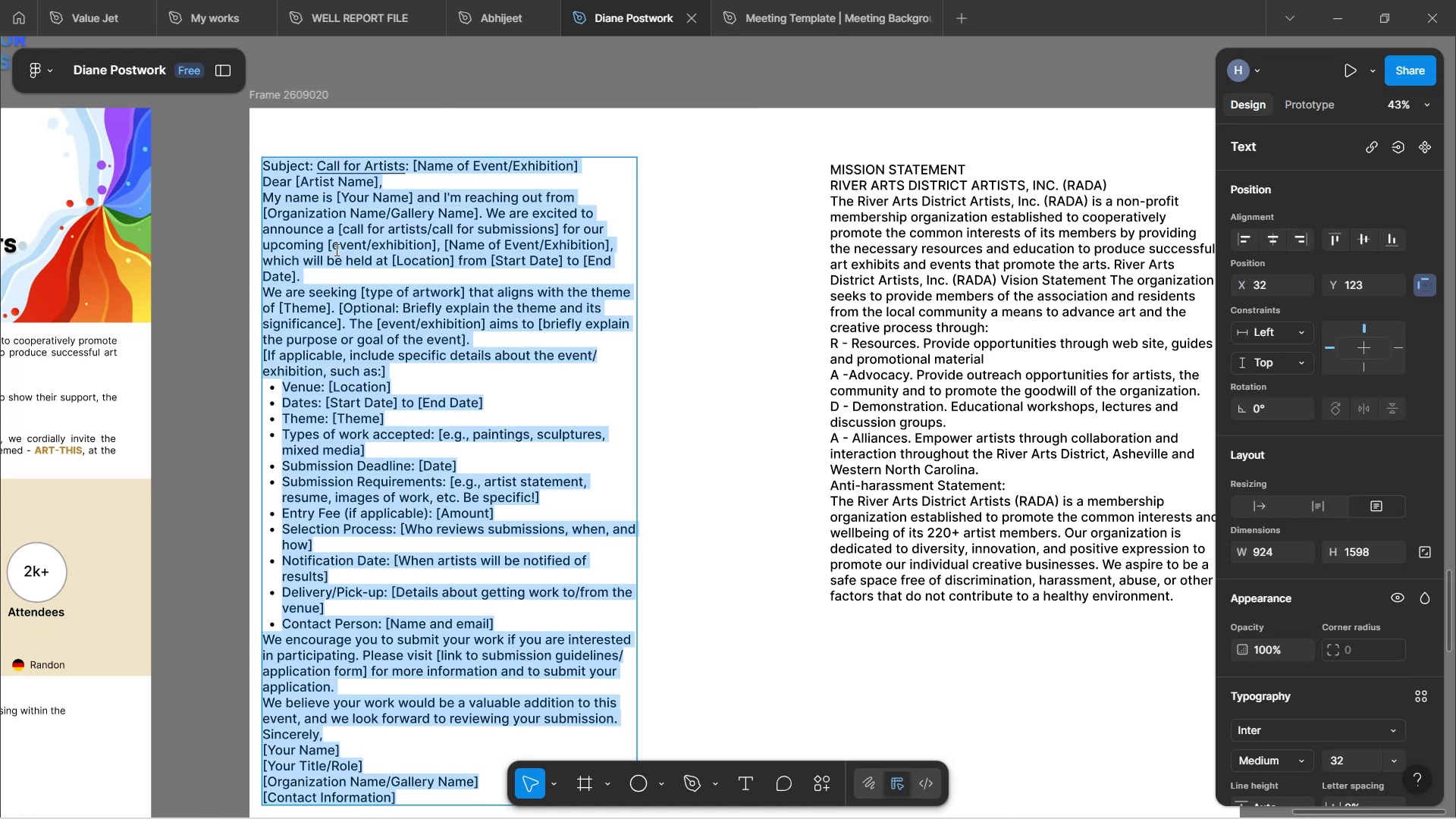 
left_click([335, 249])
 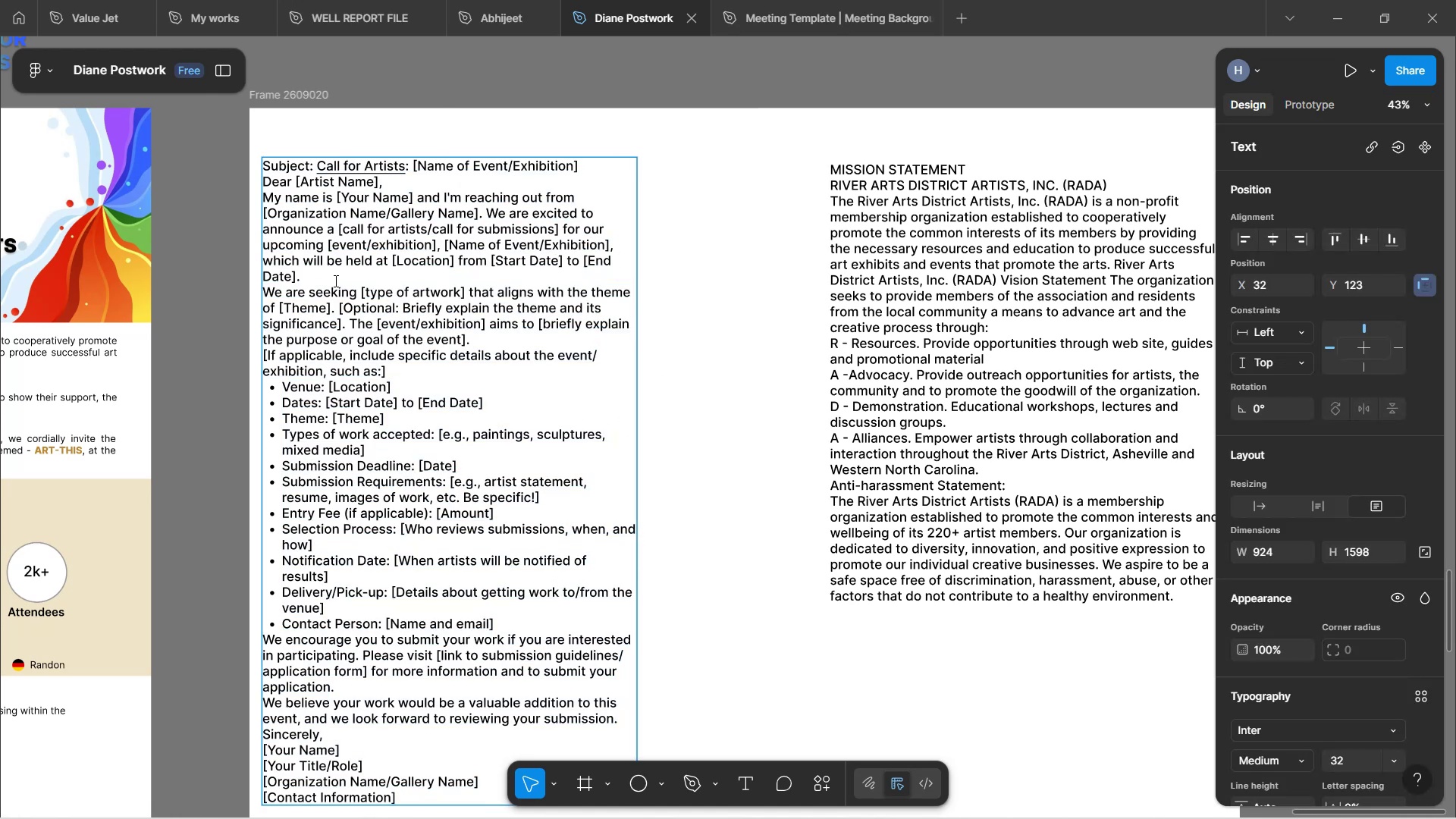 
left_click([334, 281])
 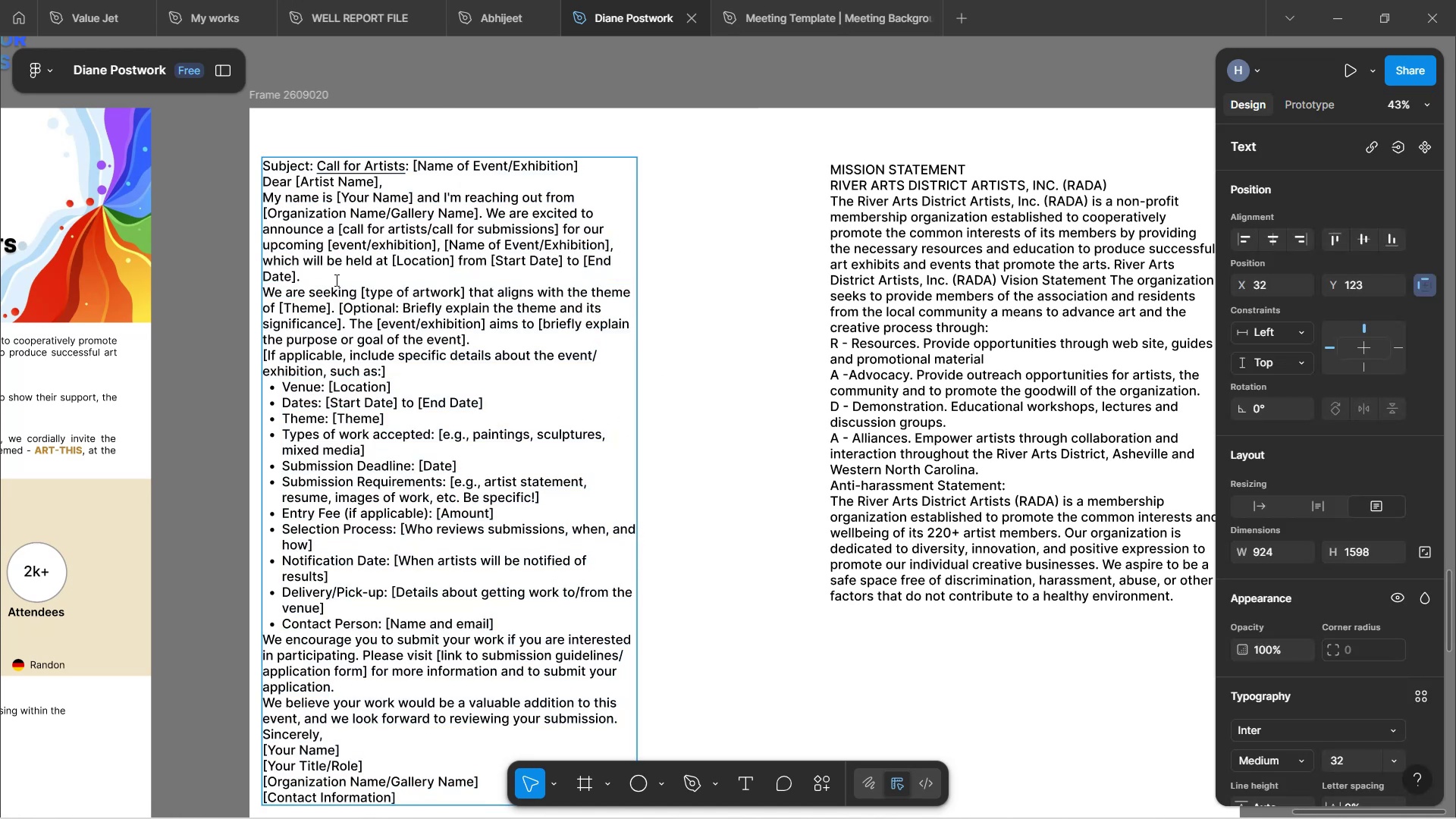 
key(Enter)
 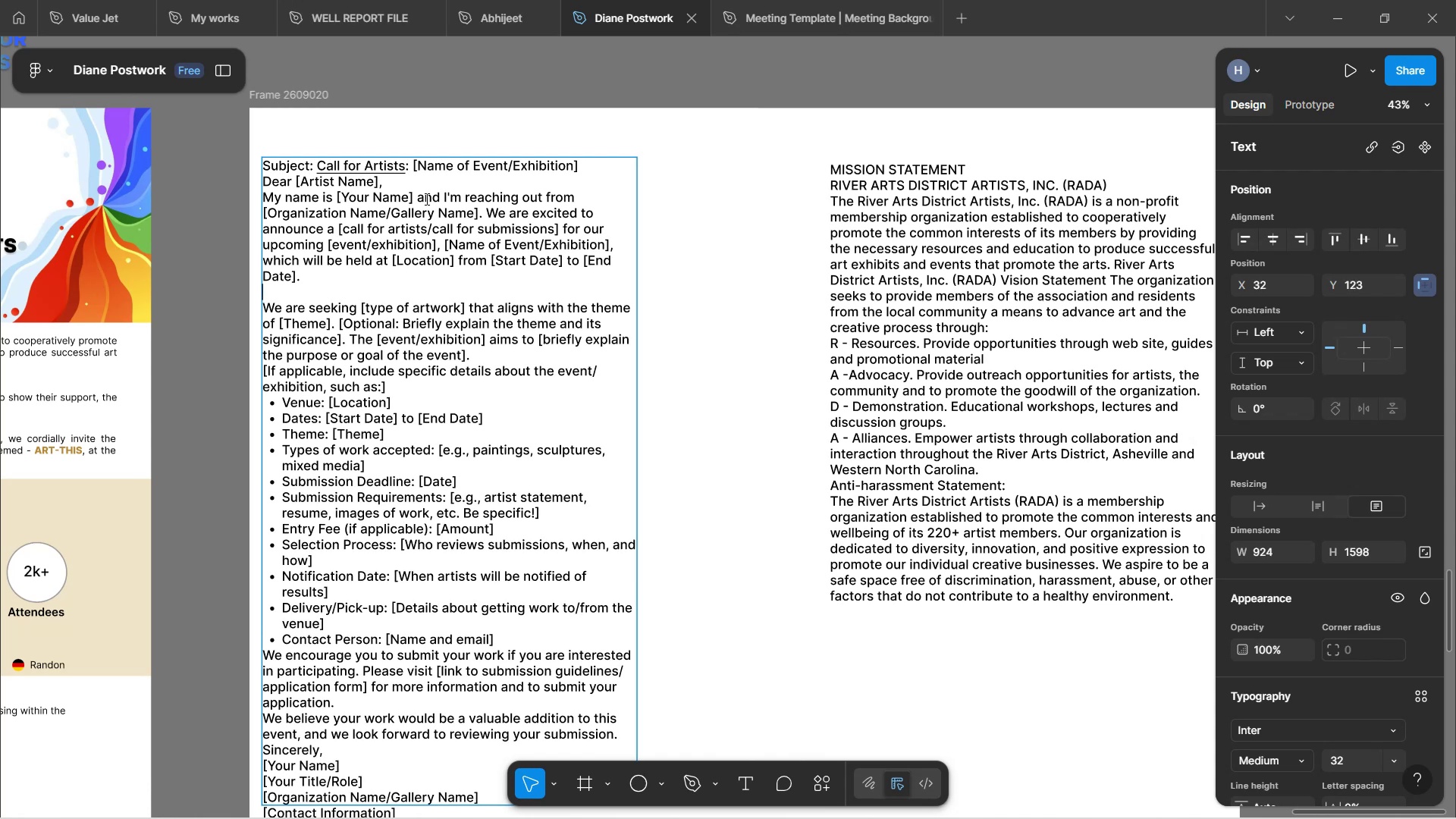 
left_click([441, 187])
 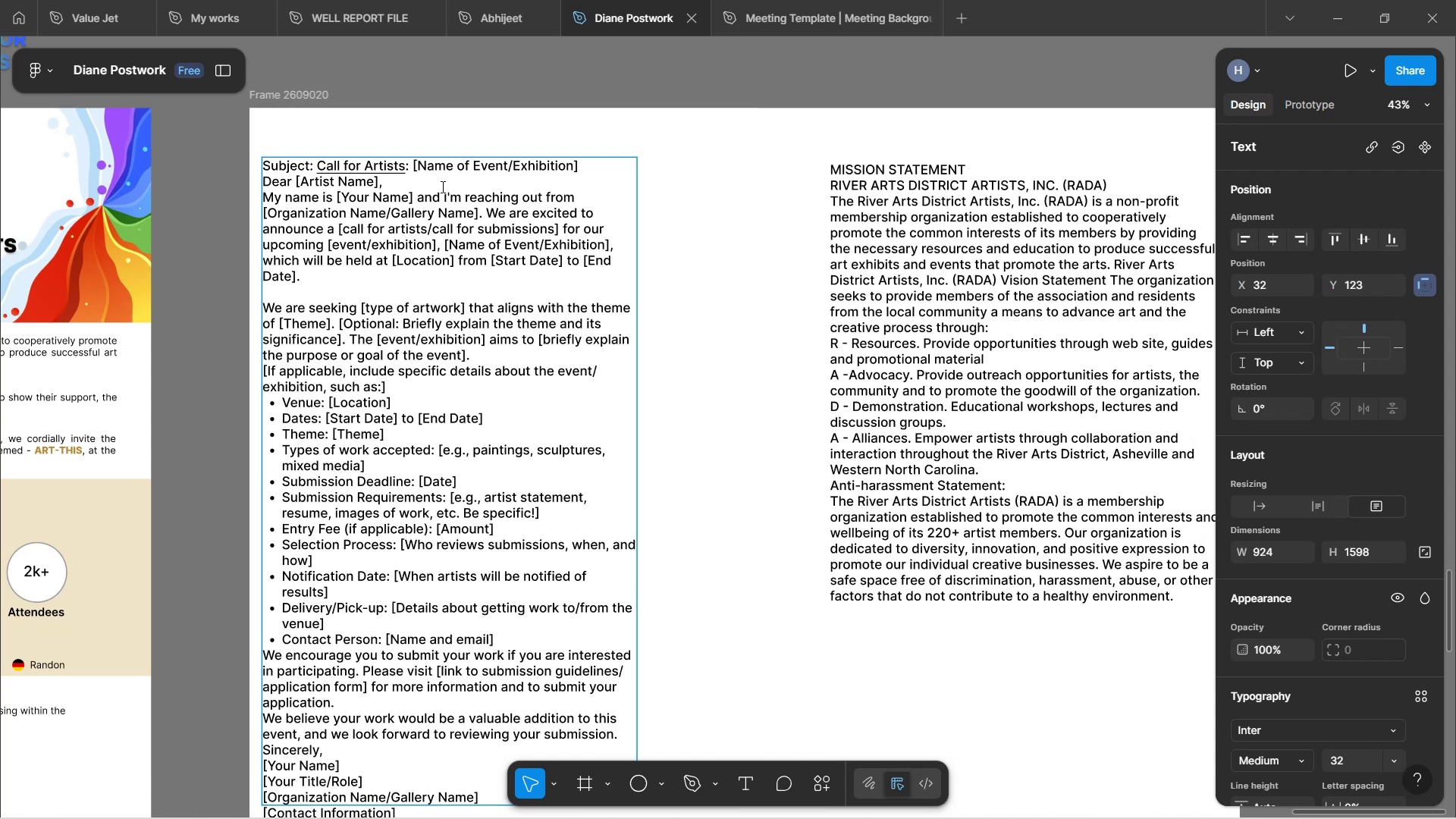 
key(Enter)
 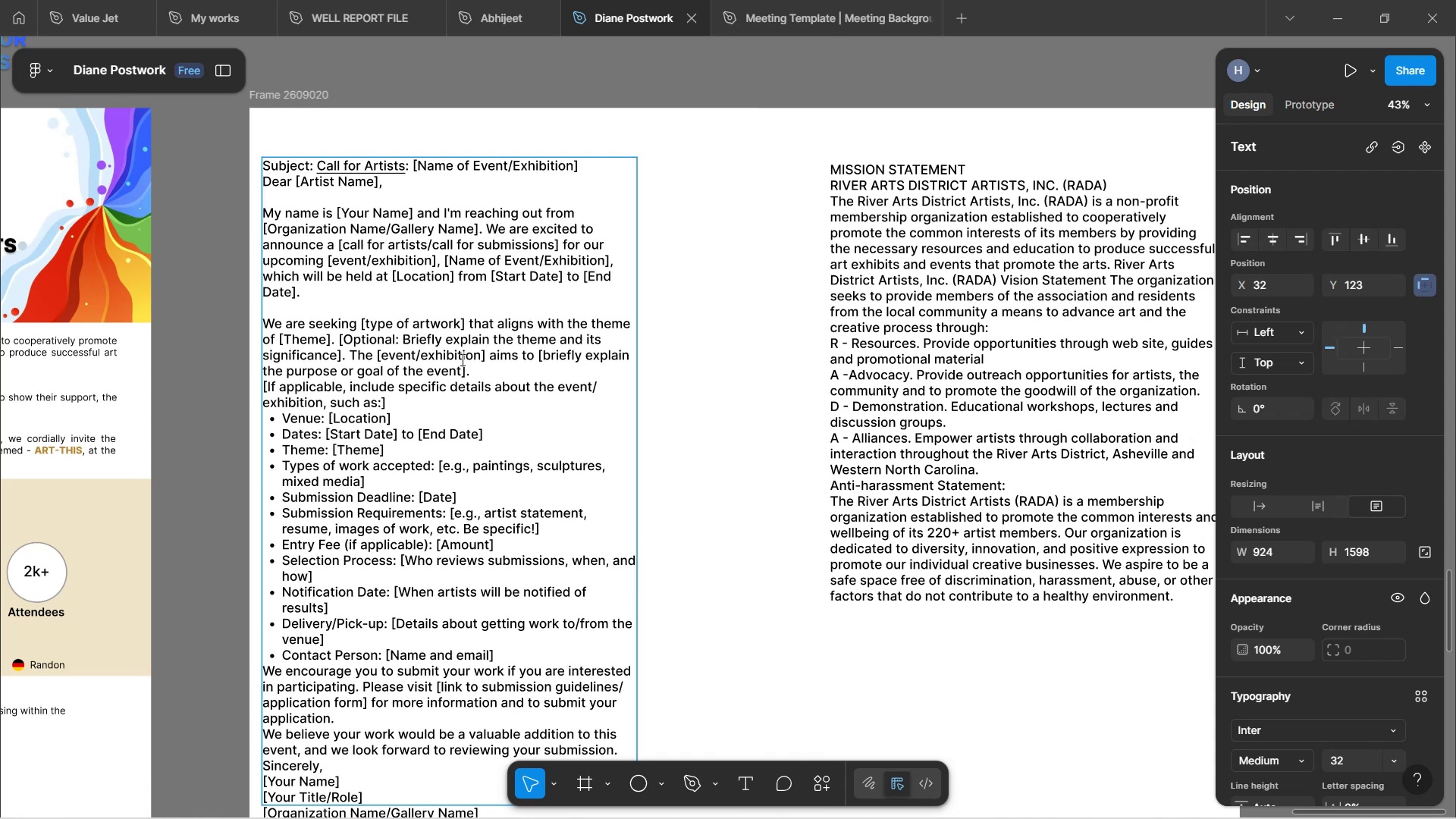 
wait(5.47)
 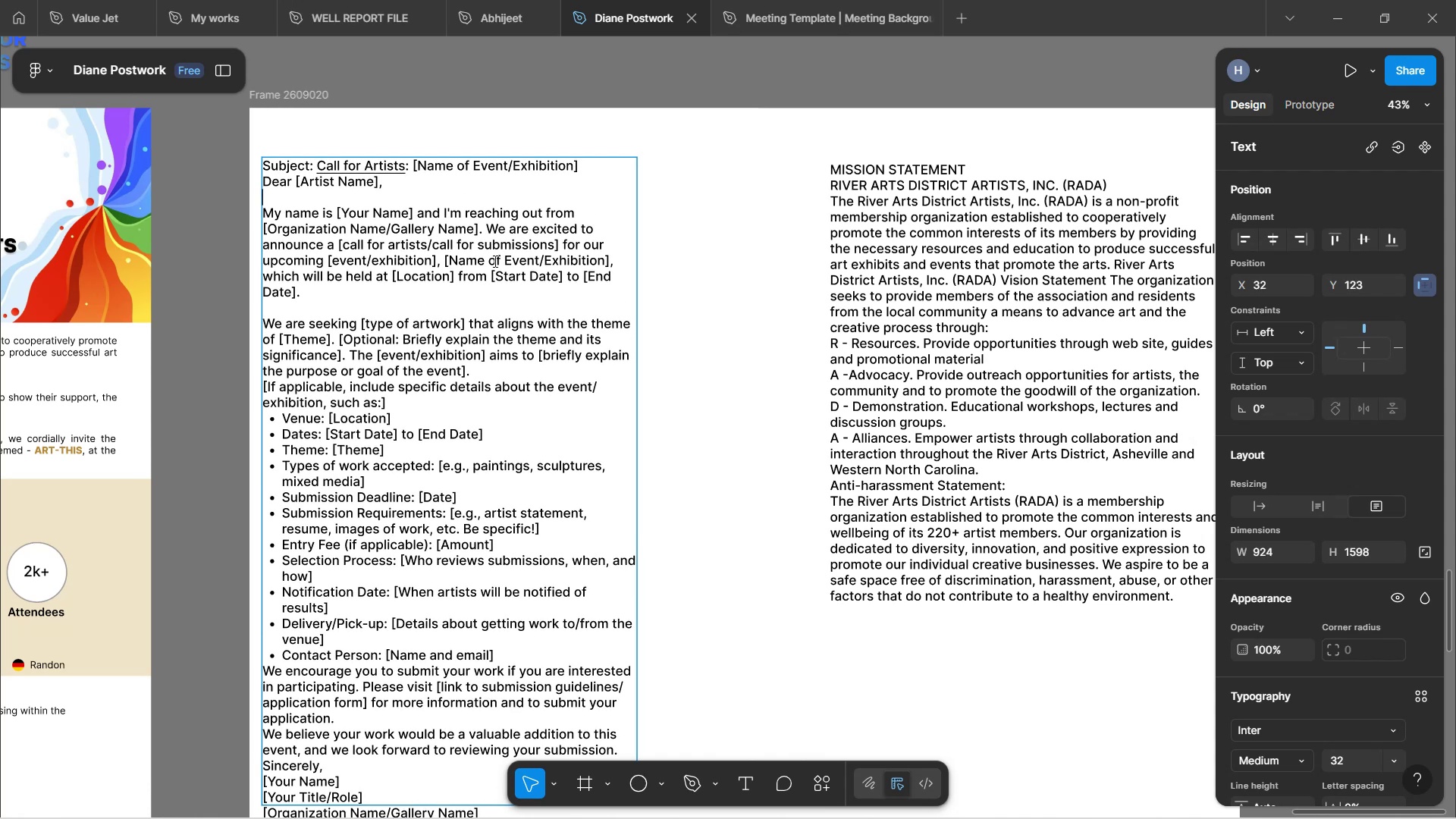 
left_click([448, 399])
 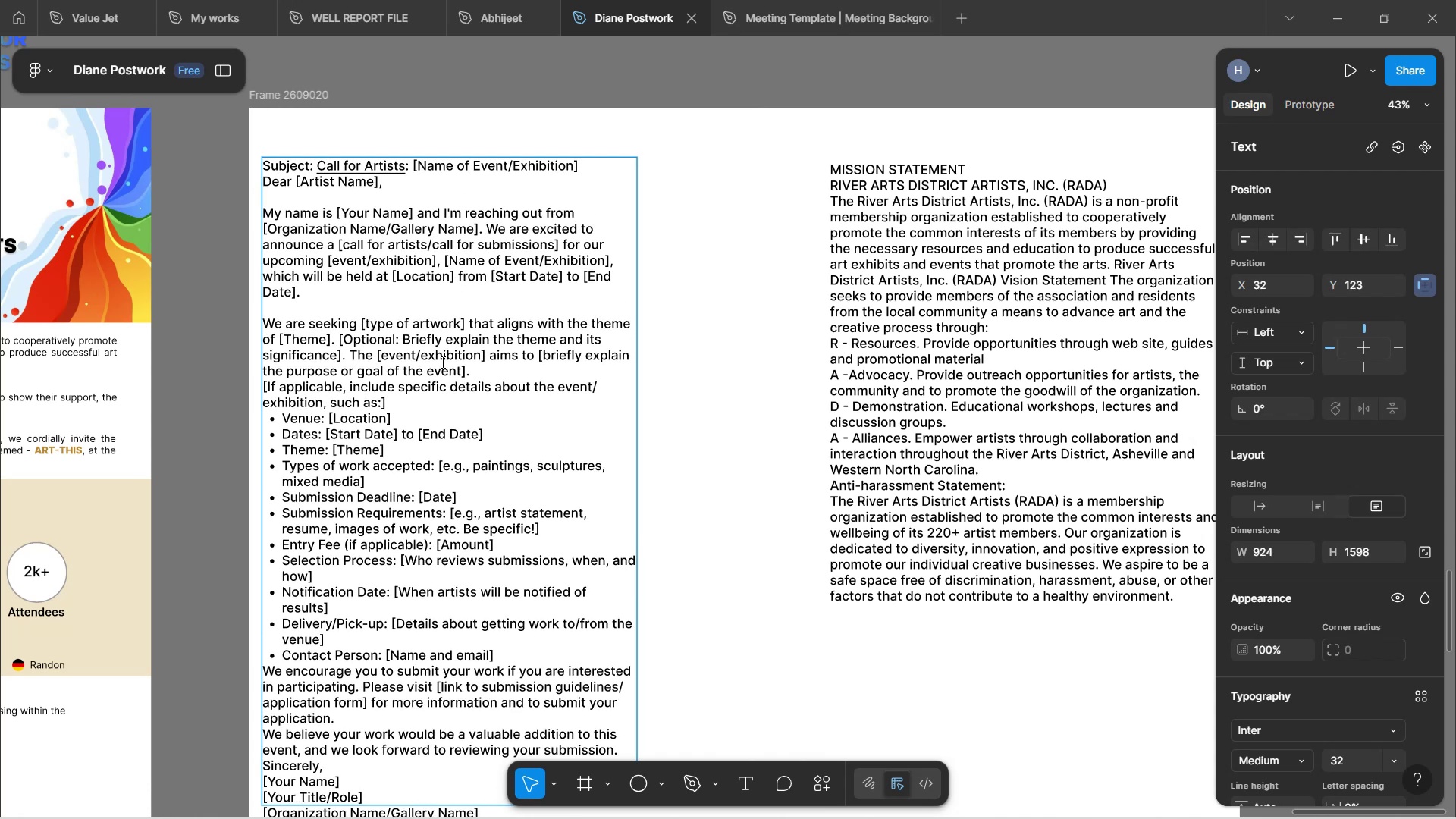 
key(Enter)
 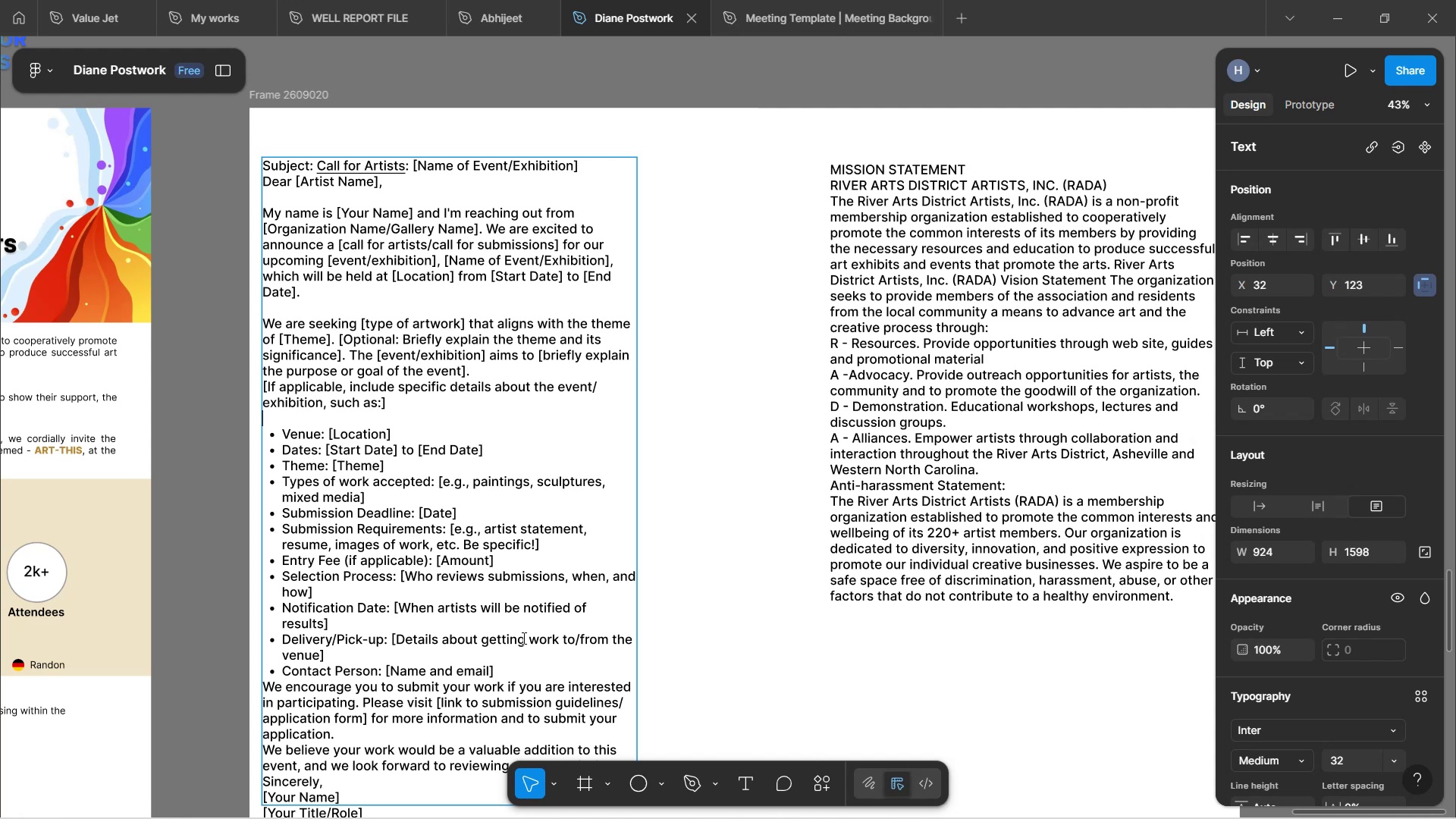 
left_click([536, 664])
 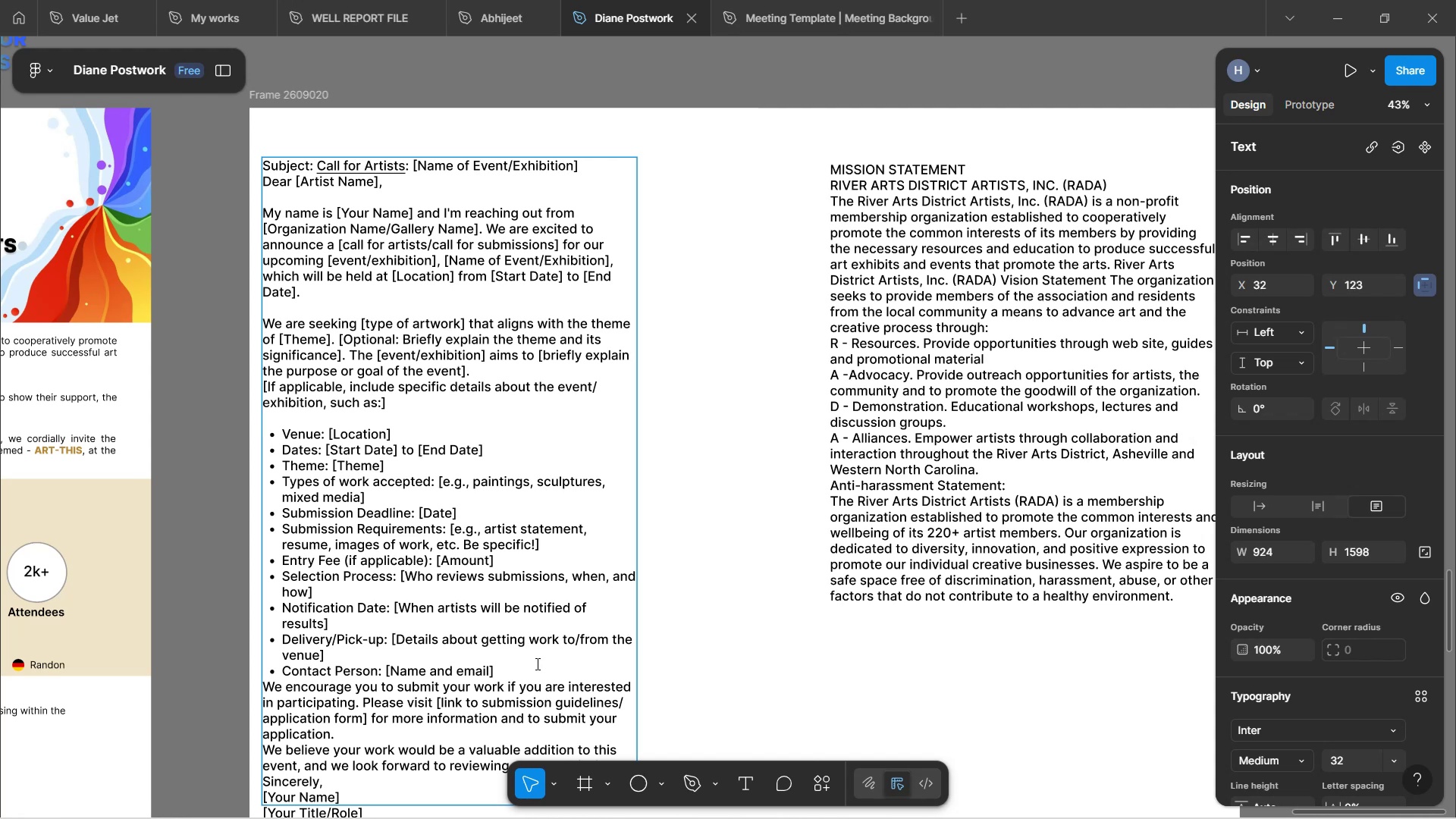 
key(Enter)
 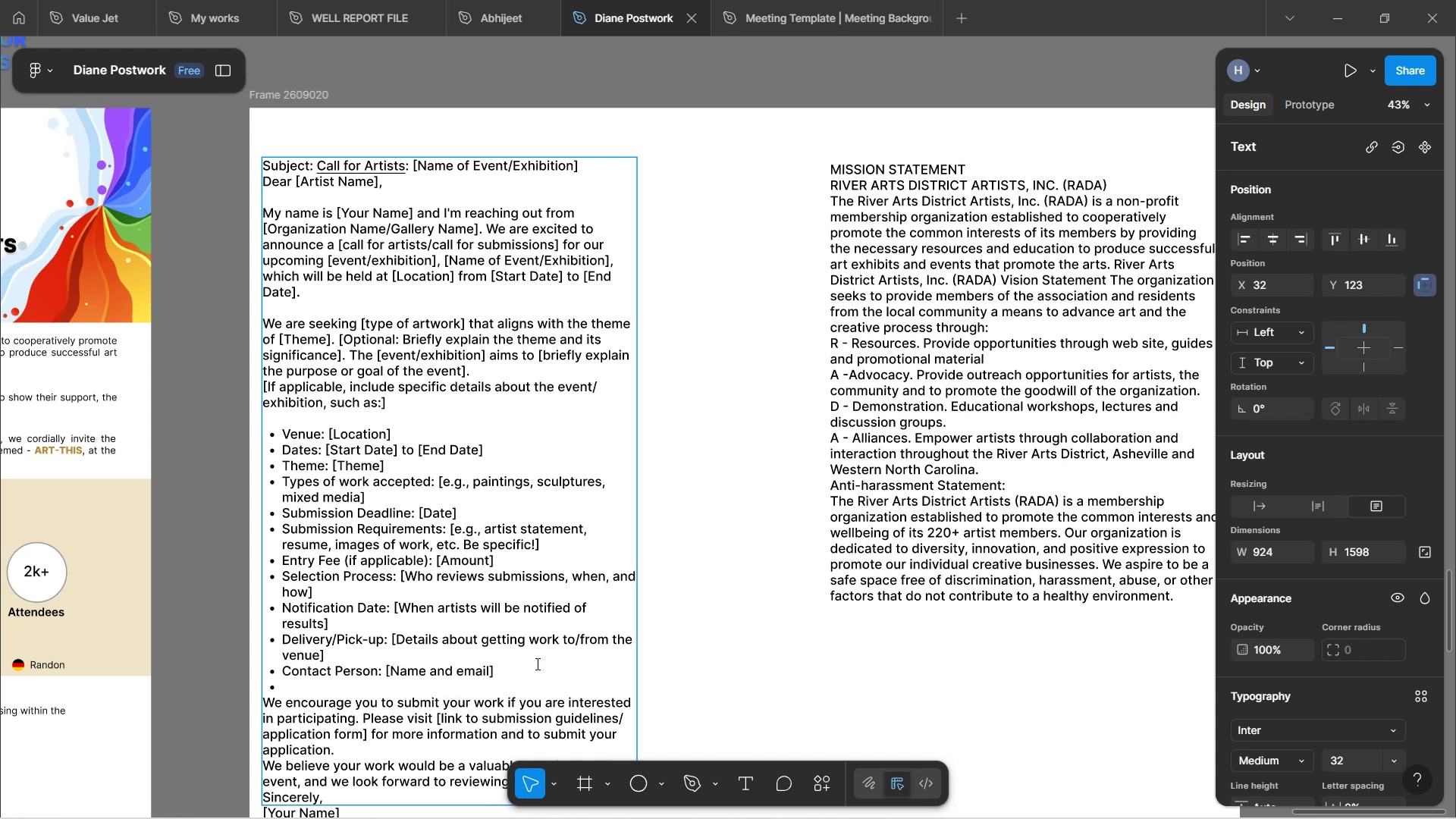 
key(Backspace)
 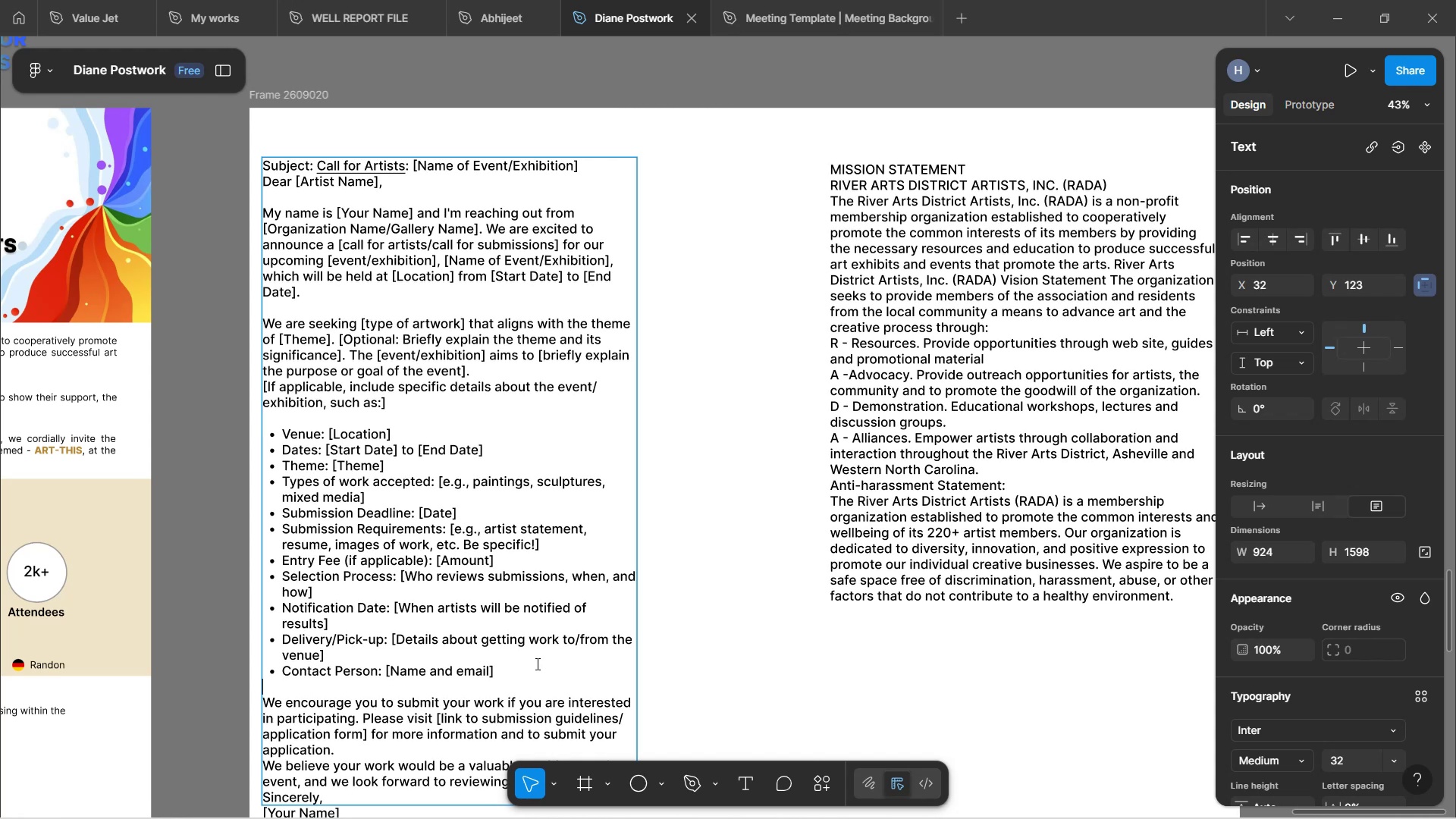 
scroll: coordinate [533, 549], scroll_direction: down, amount: 4.0
 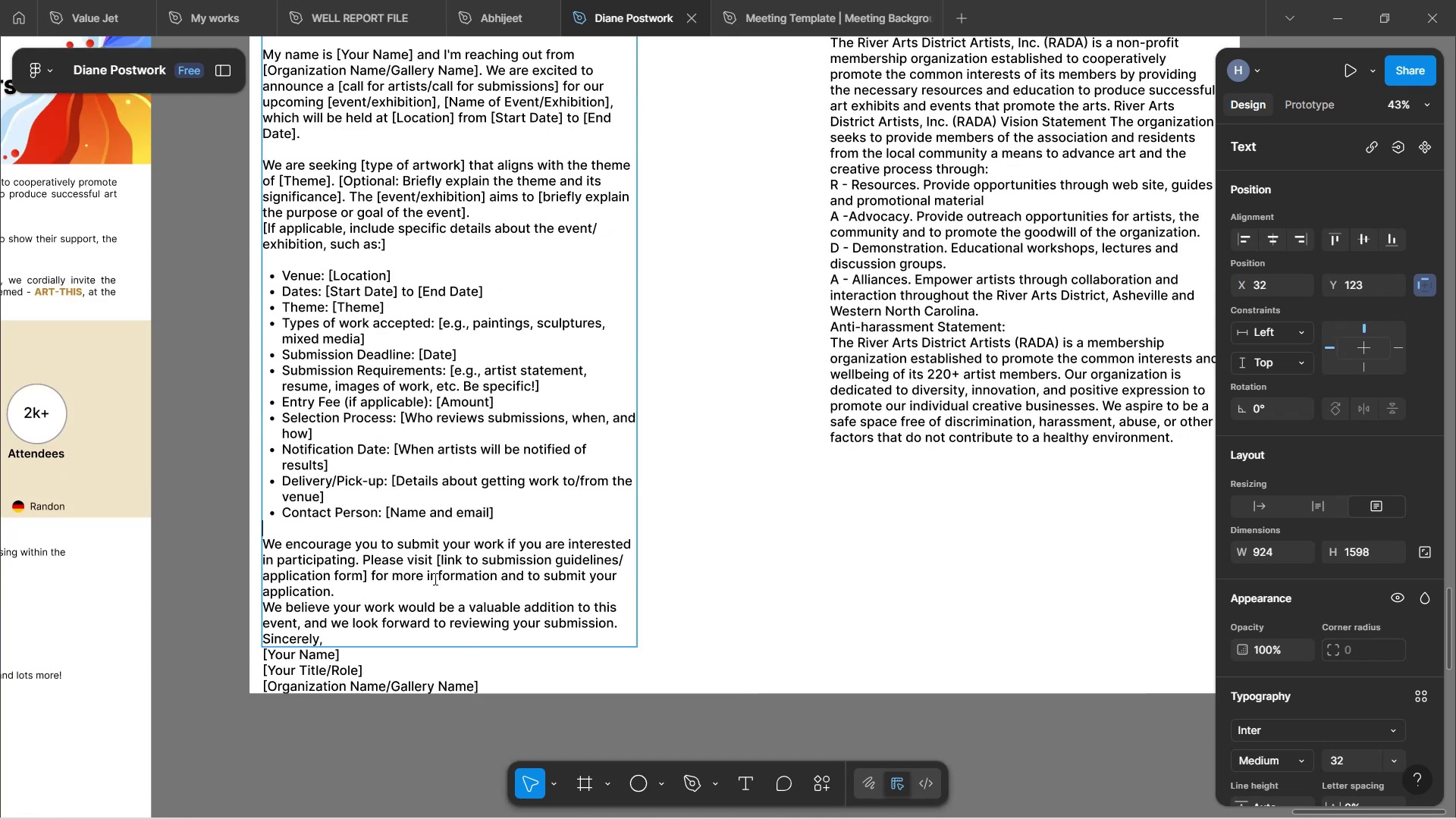 
left_click([434, 595])
 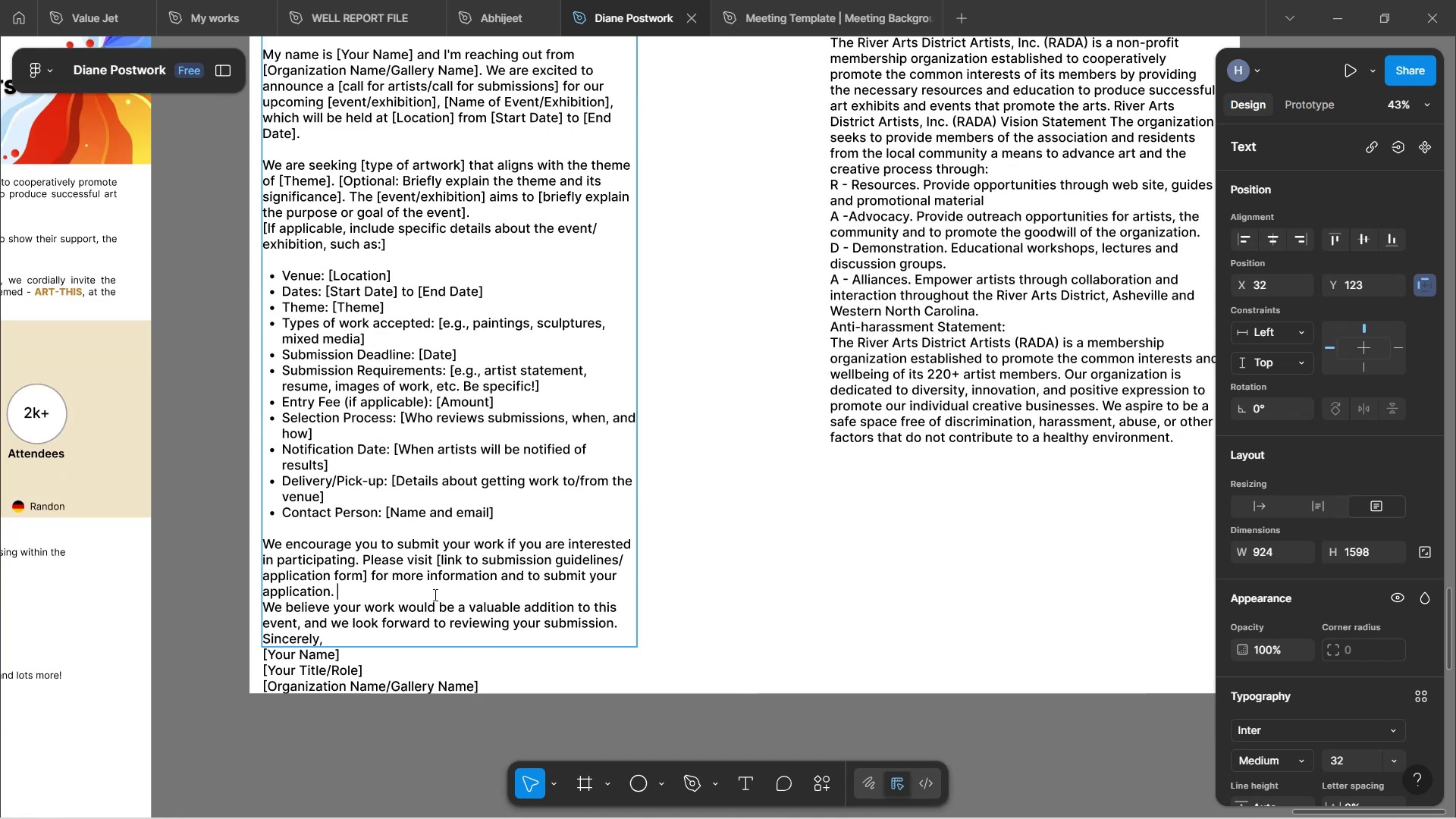 
hold_key(key=Enter, duration=0.31)
 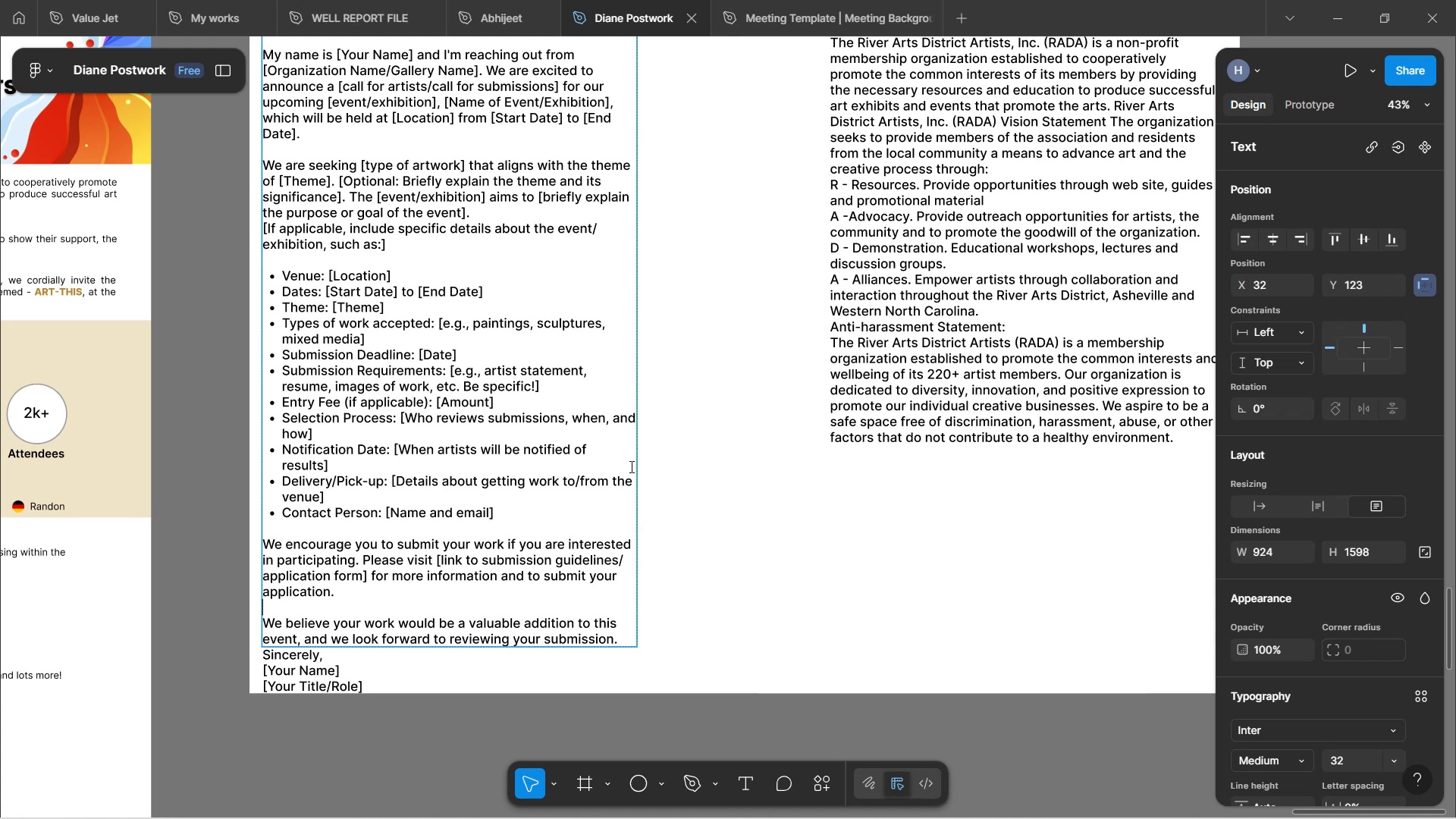 
hold_key(key=ControlLeft, duration=0.64)
scroll: coordinate [533, 477], scroll_direction: down, amount: 3.0
 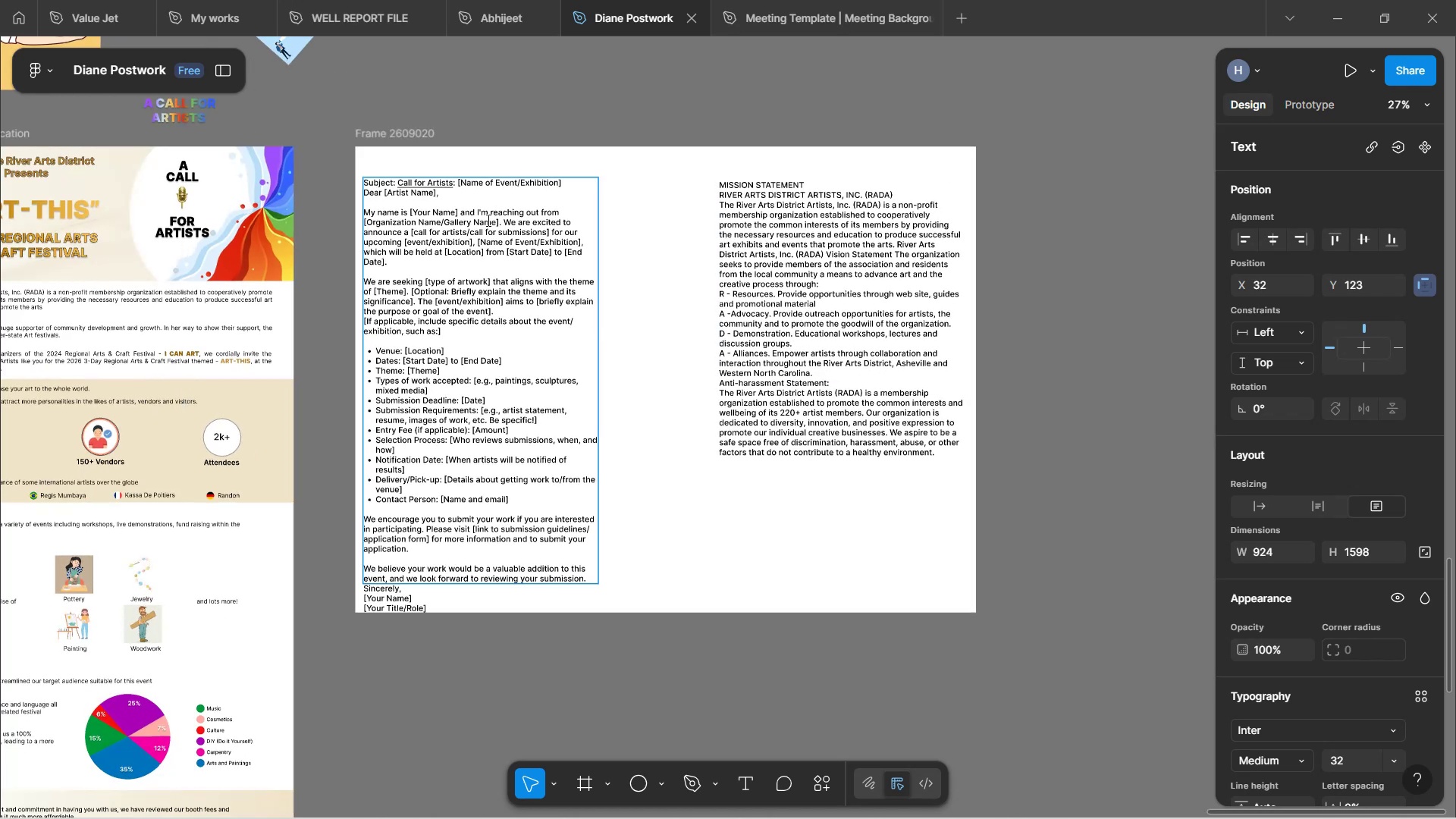 
wait(6.01)
 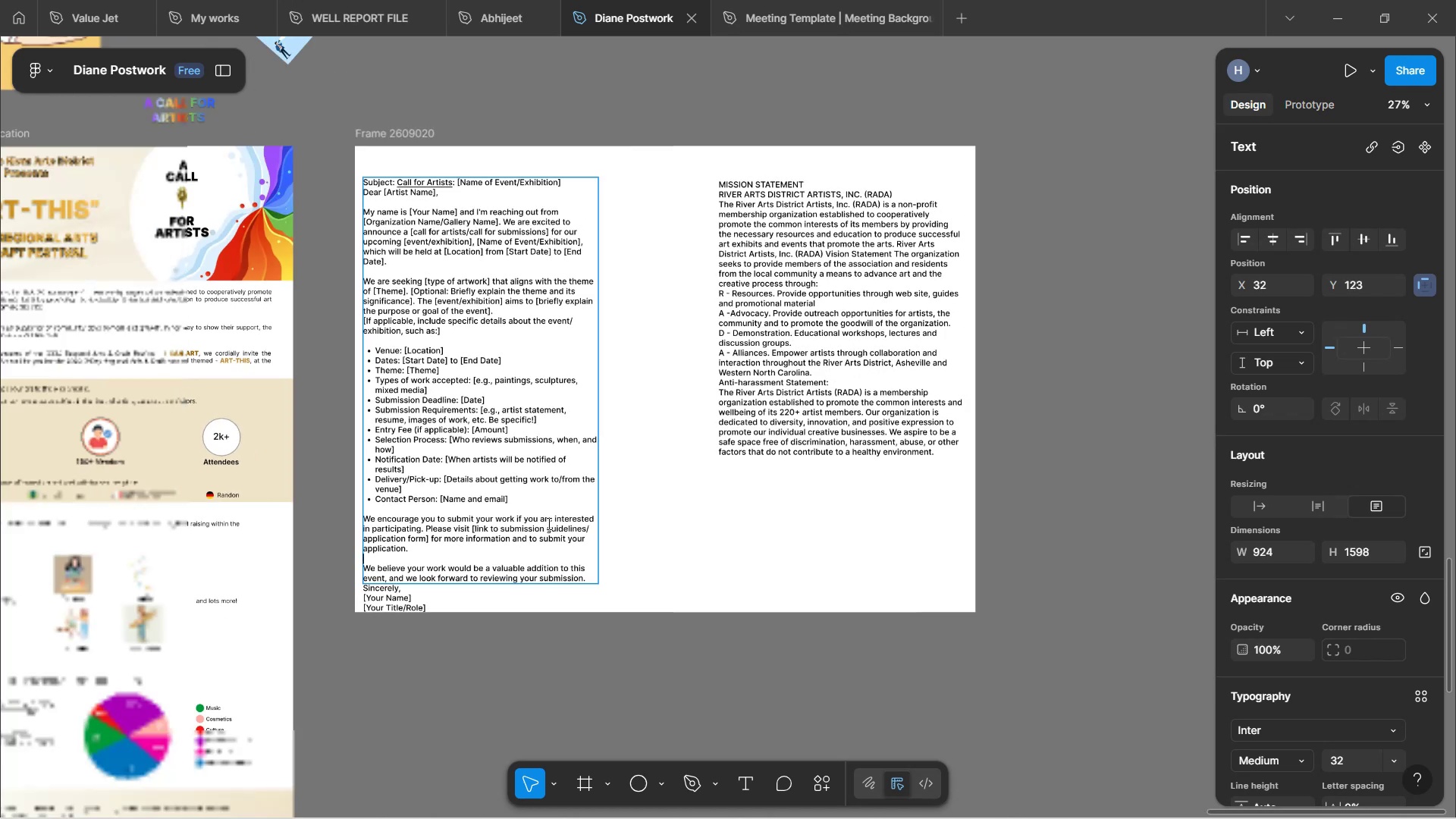 
hold_key(key=ShiftLeft, duration=1.59)
scroll: coordinate [335, 264], scroll_direction: down, amount: 2.0
 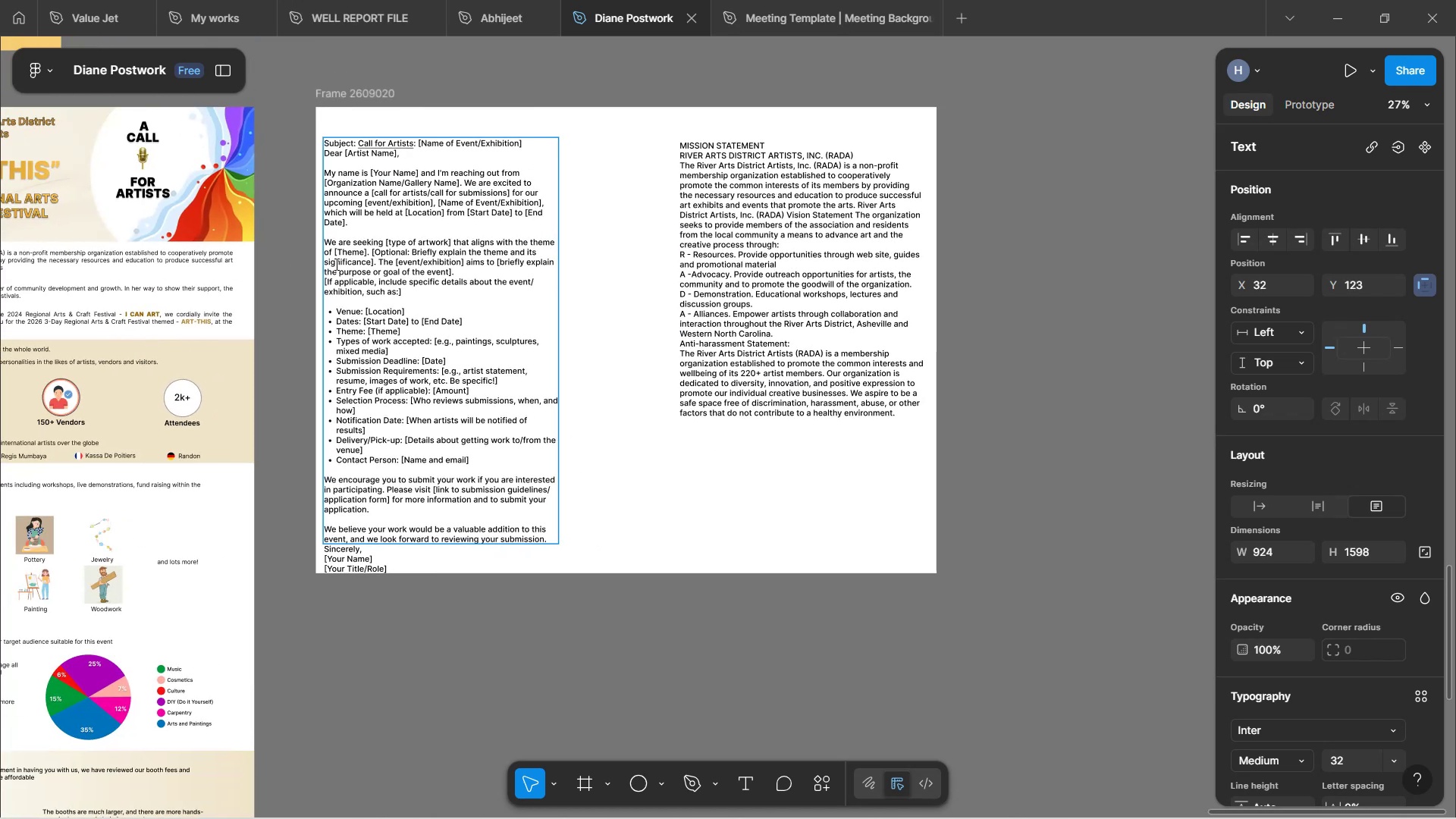 
scroll: coordinate [335, 264], scroll_direction: up, amount: 4.0
 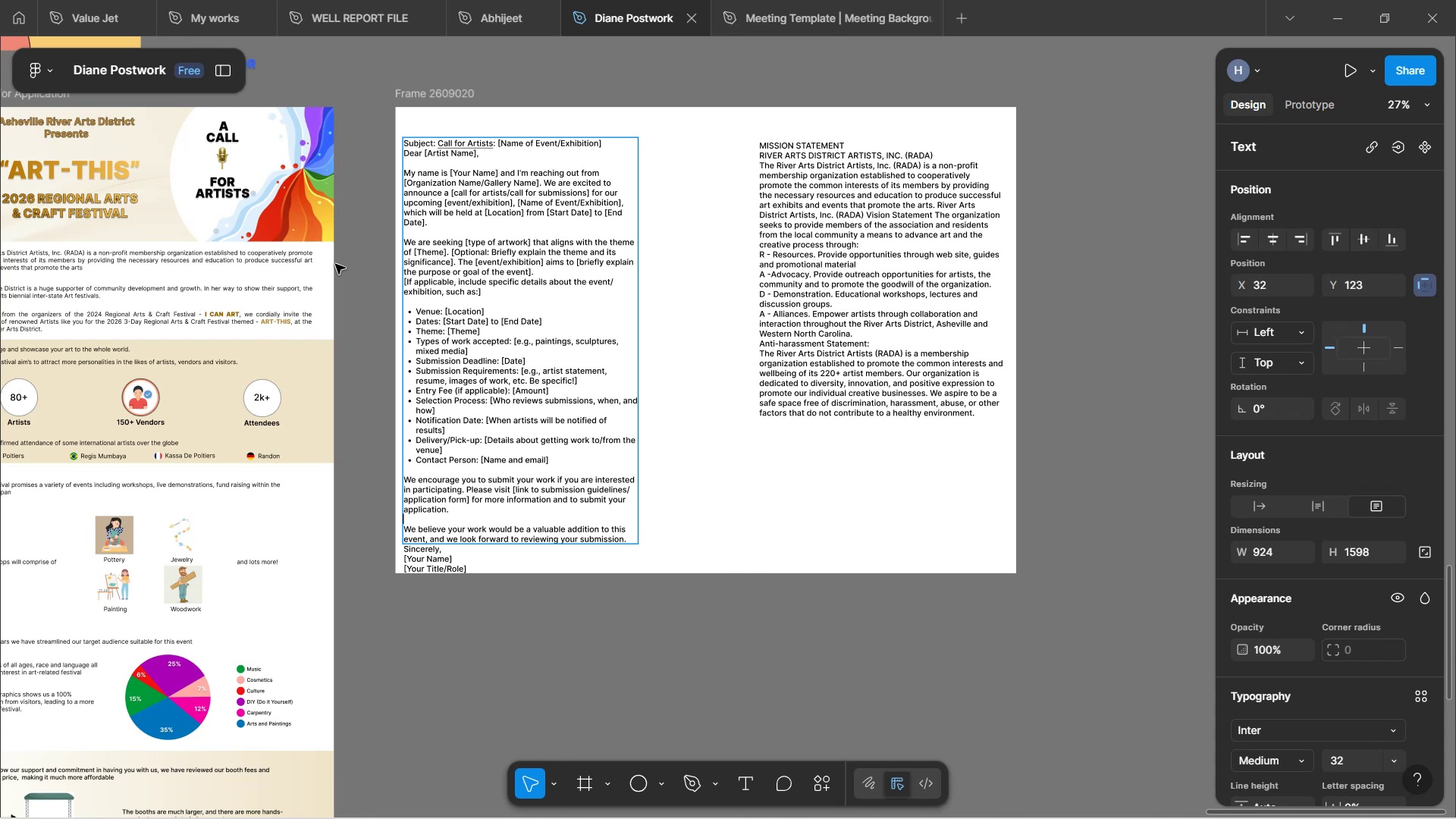 
hold_key(key=ShiftLeft, duration=1.66)
 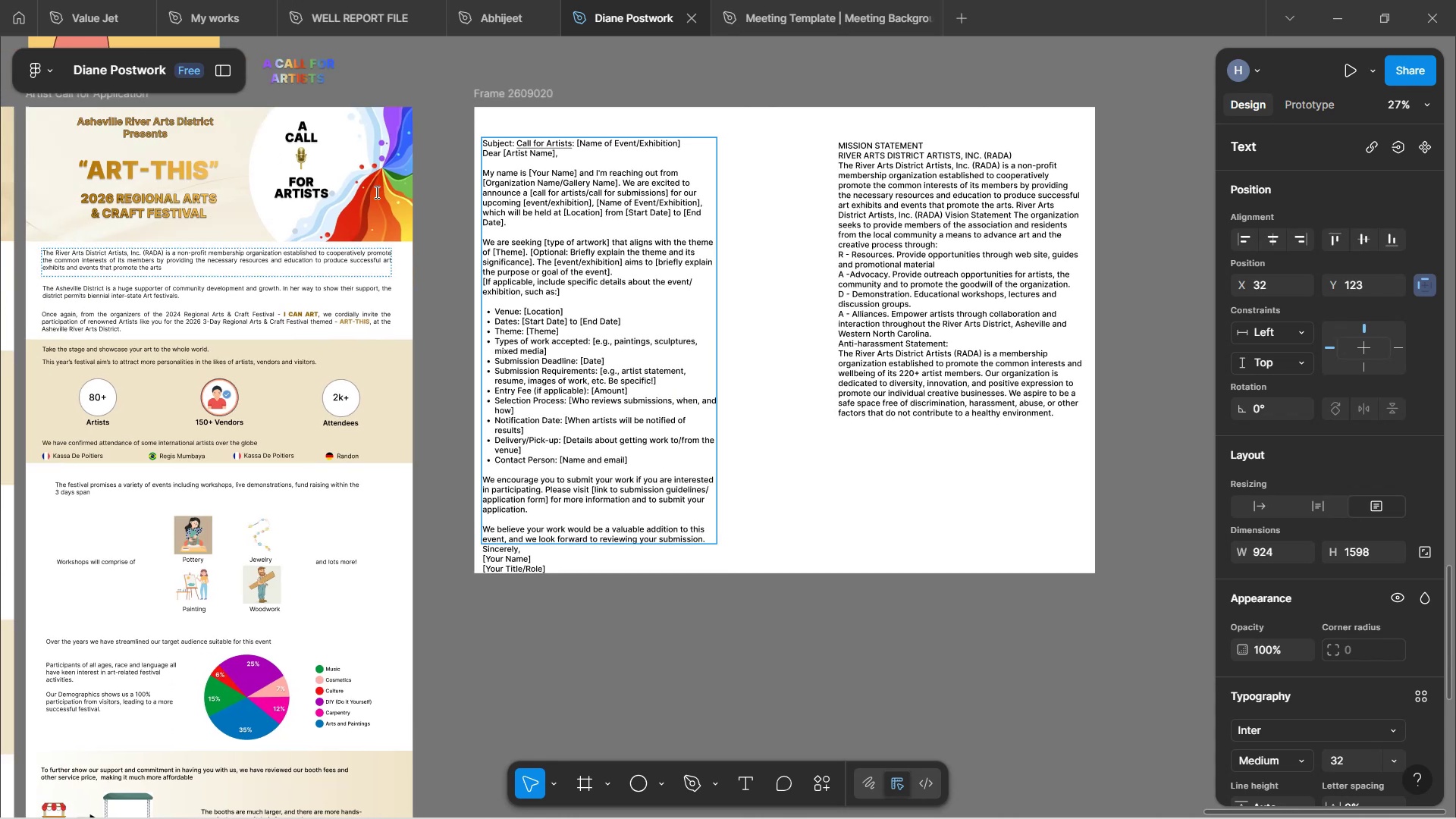 
hold_key(key=ShiftLeft, duration=1.51)
 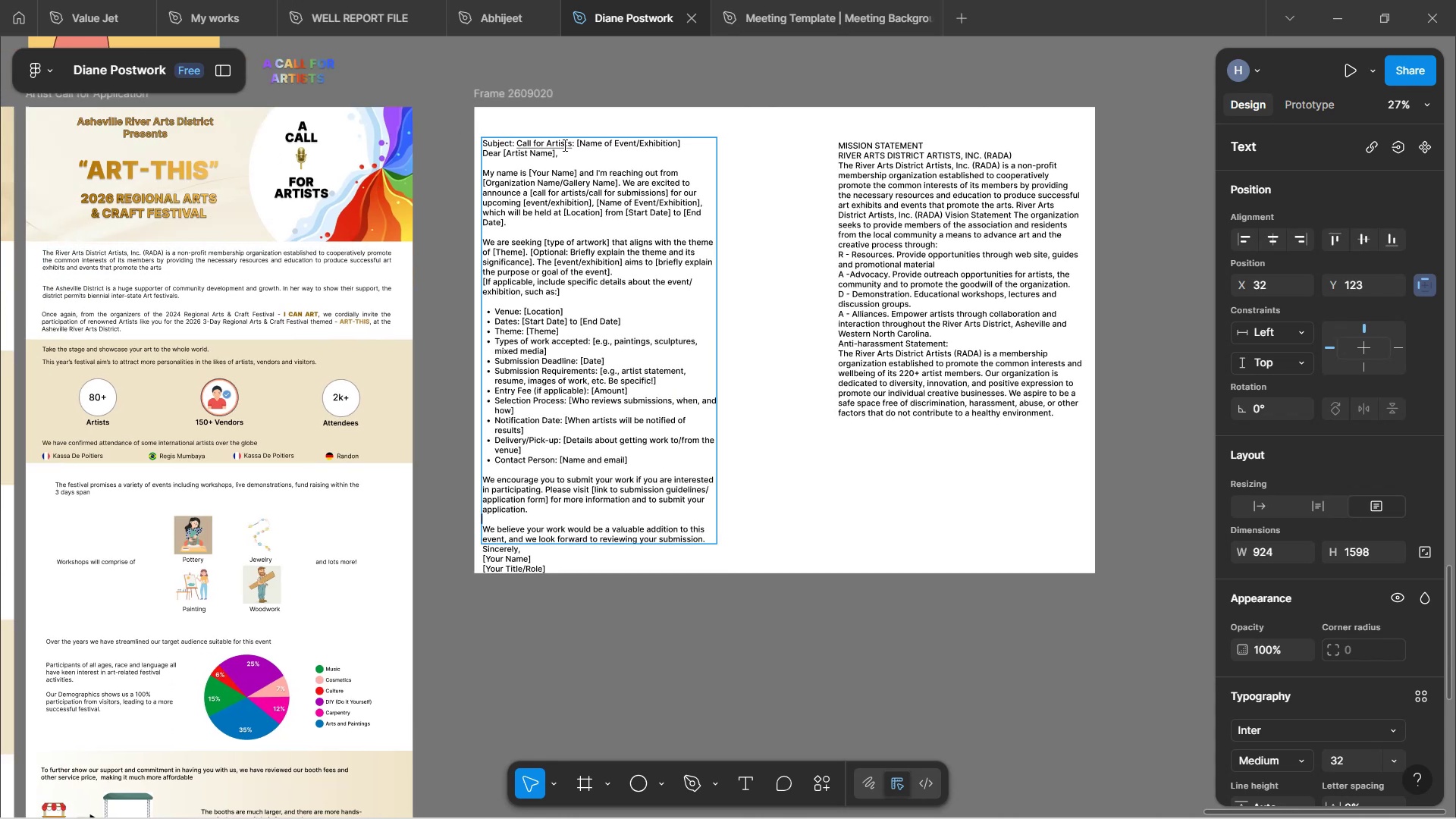 
hold_key(key=ShiftLeft, duration=1.58)
scroll: coordinate [563, 146], scroll_direction: up, amount: 3.0
 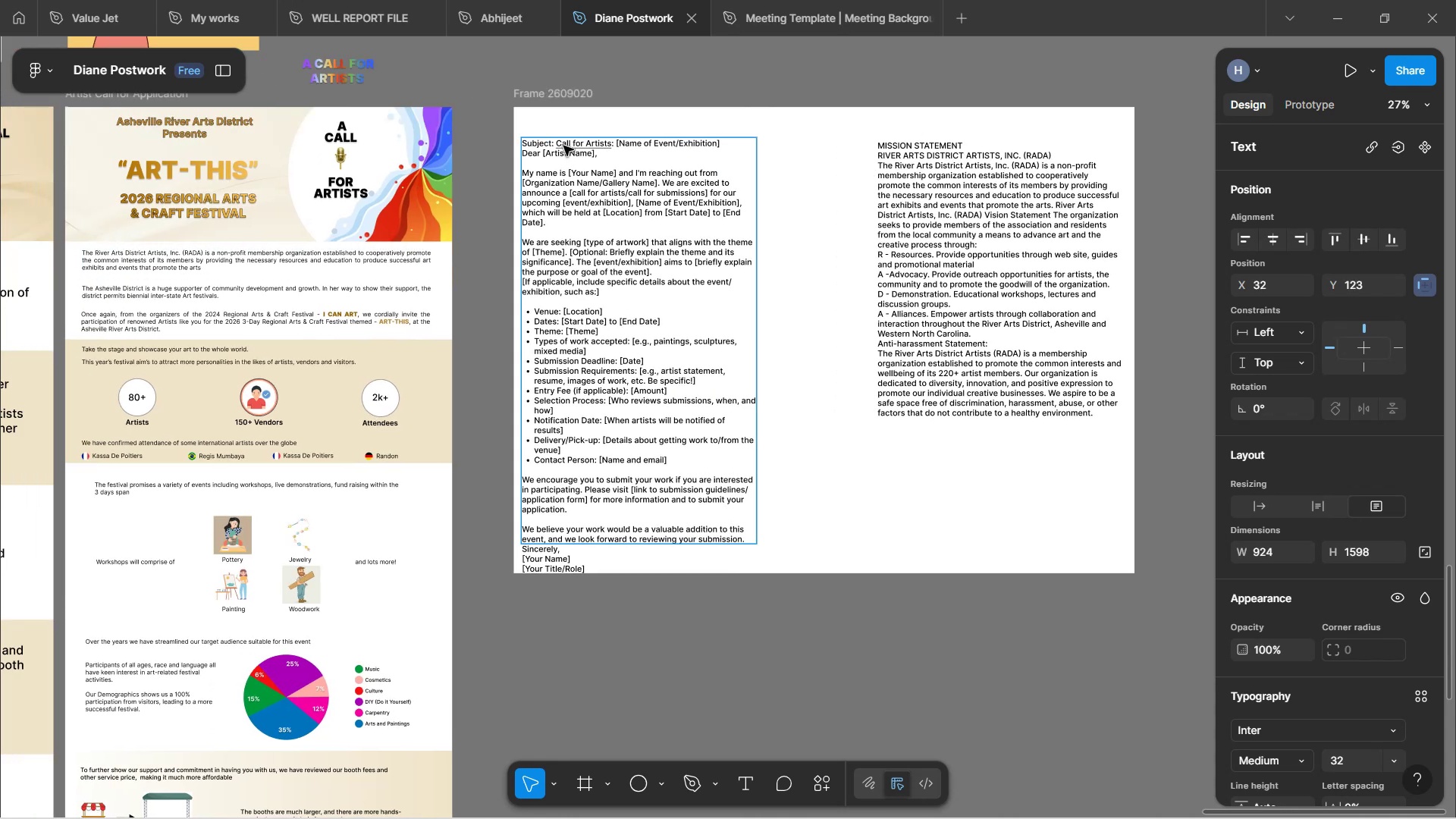 
hold_key(key=ShiftLeft, duration=1.18)
 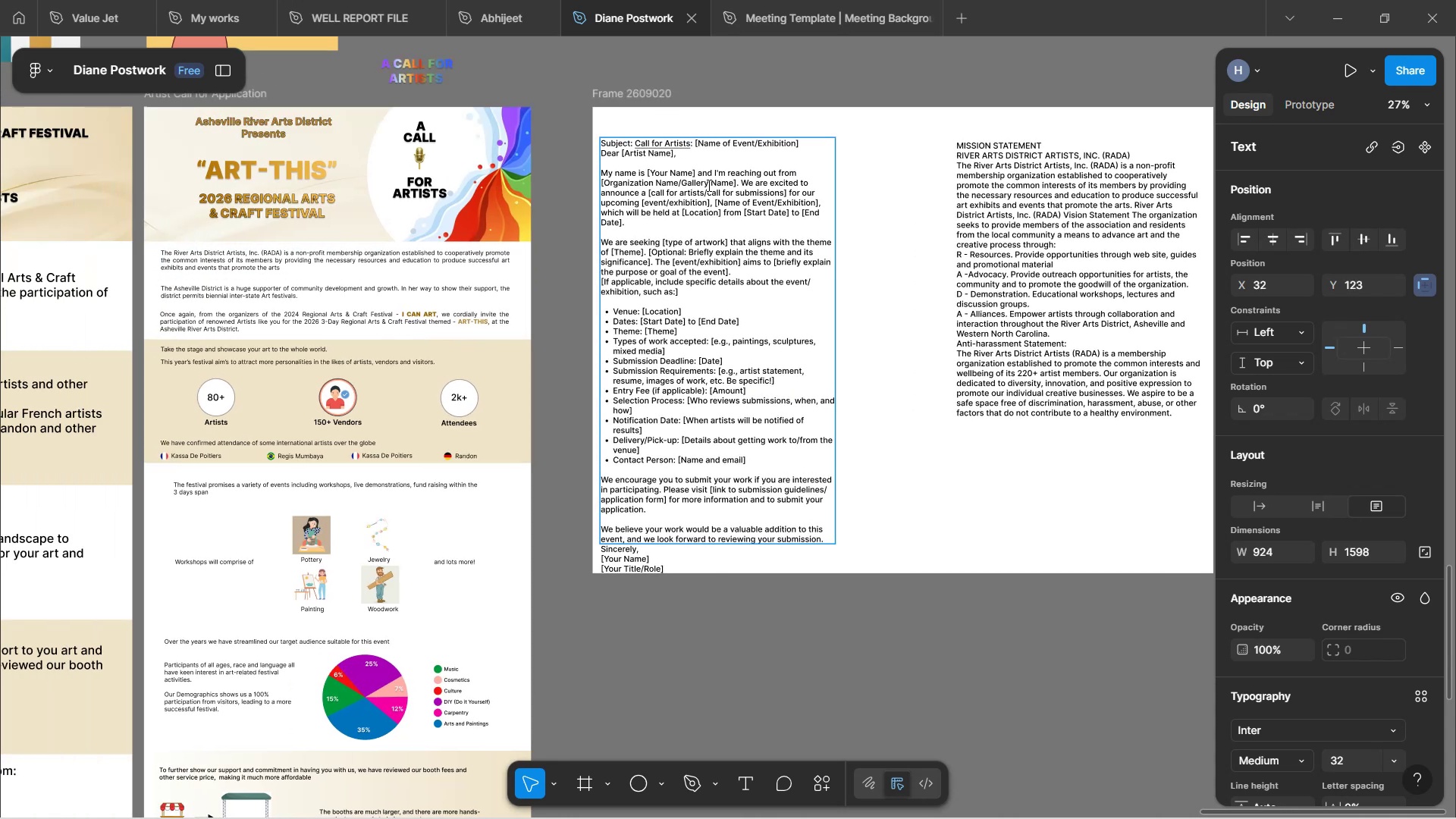 
key(Control+ControlLeft)
 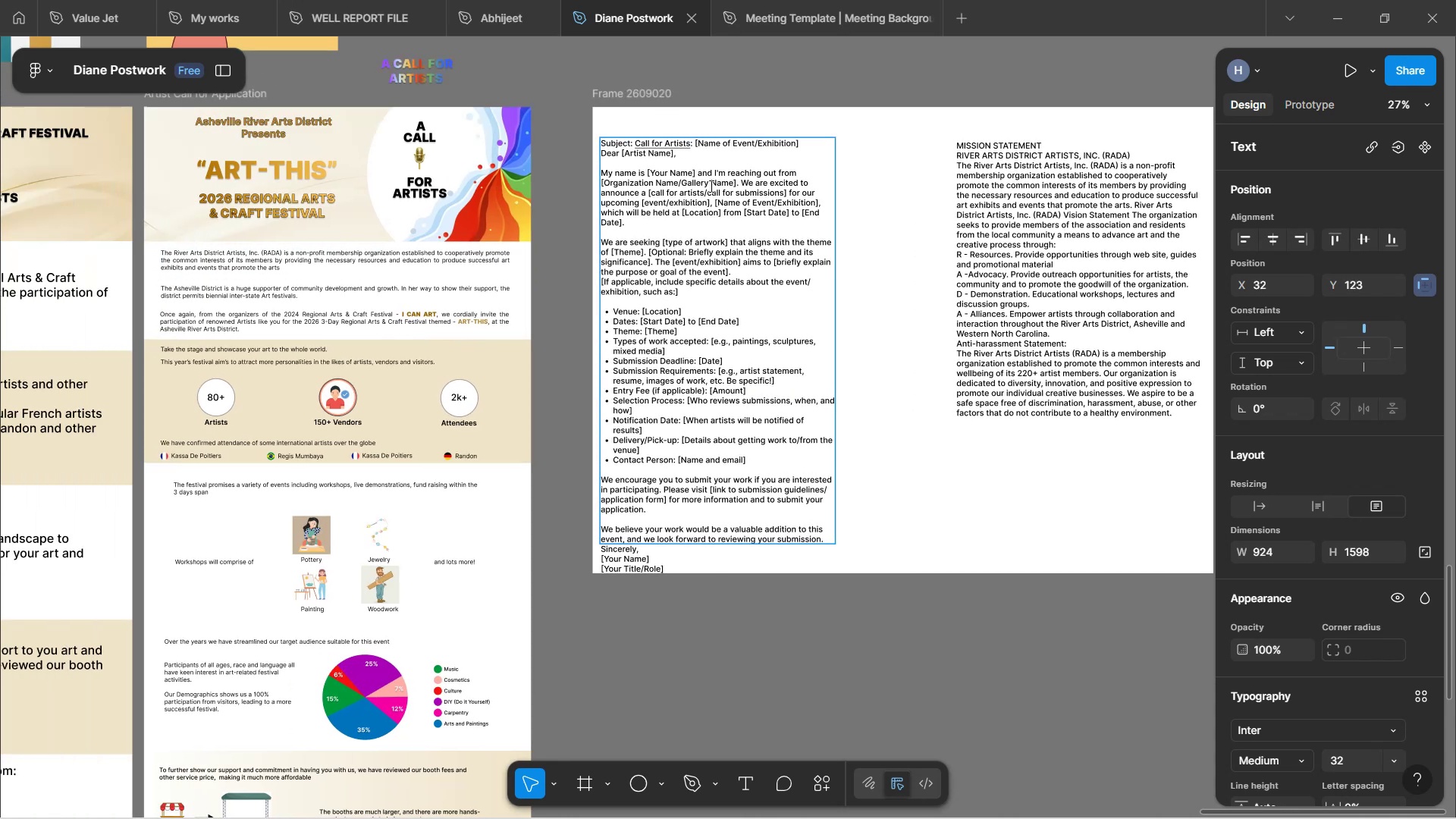 
key(Control+ControlLeft)
 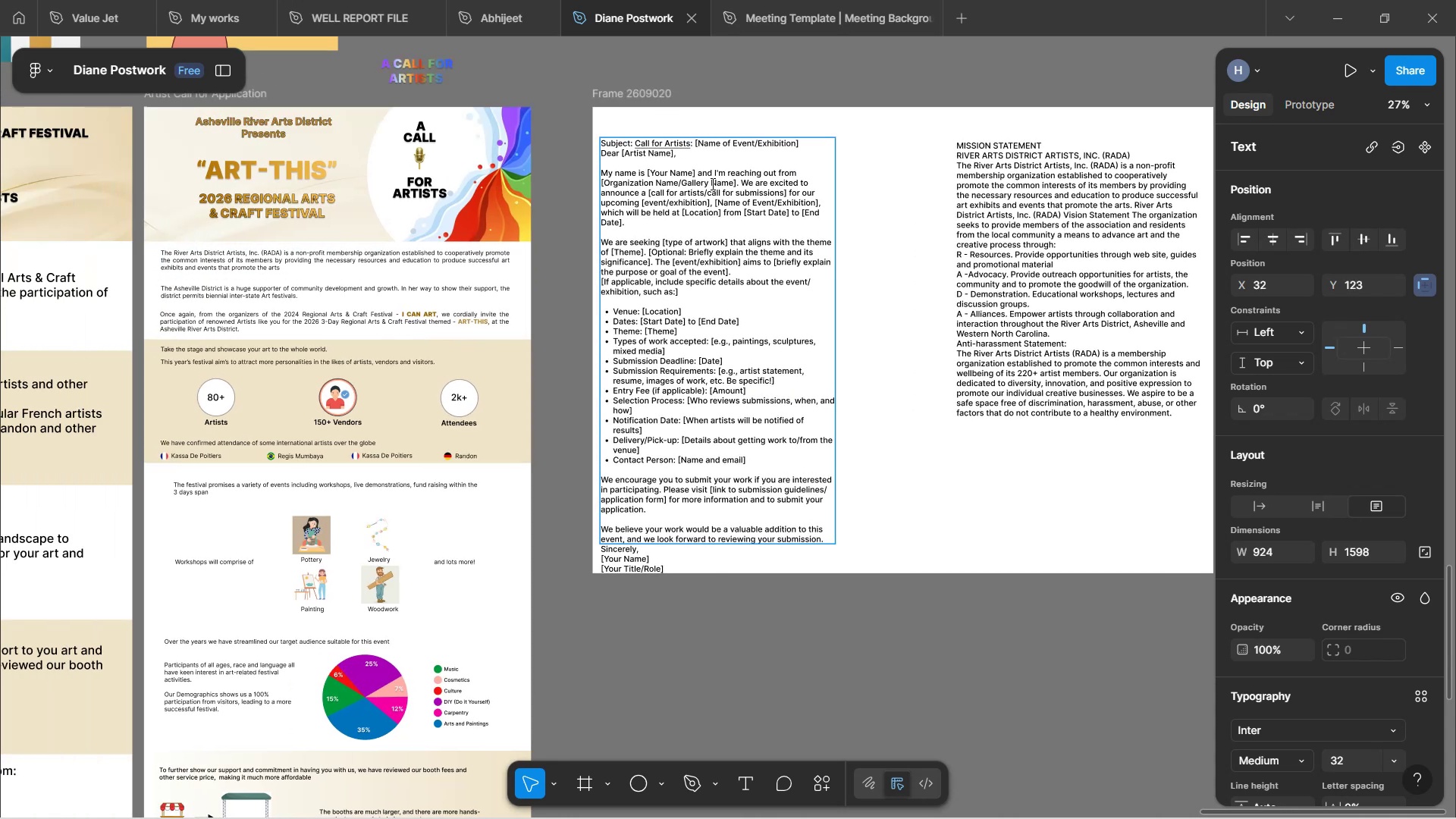 
key(Control+ControlLeft)
 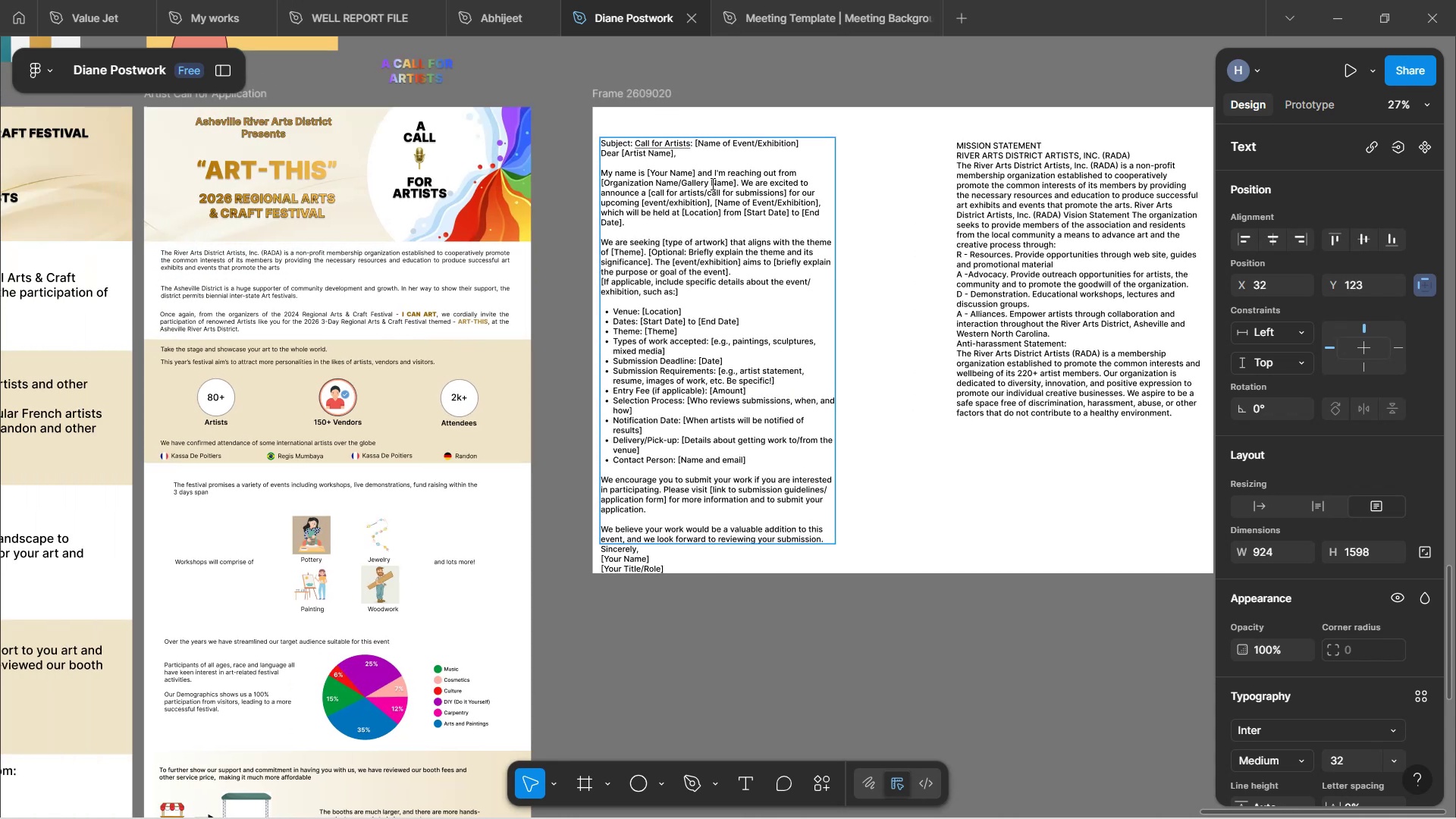 
key(Control+ControlLeft)
 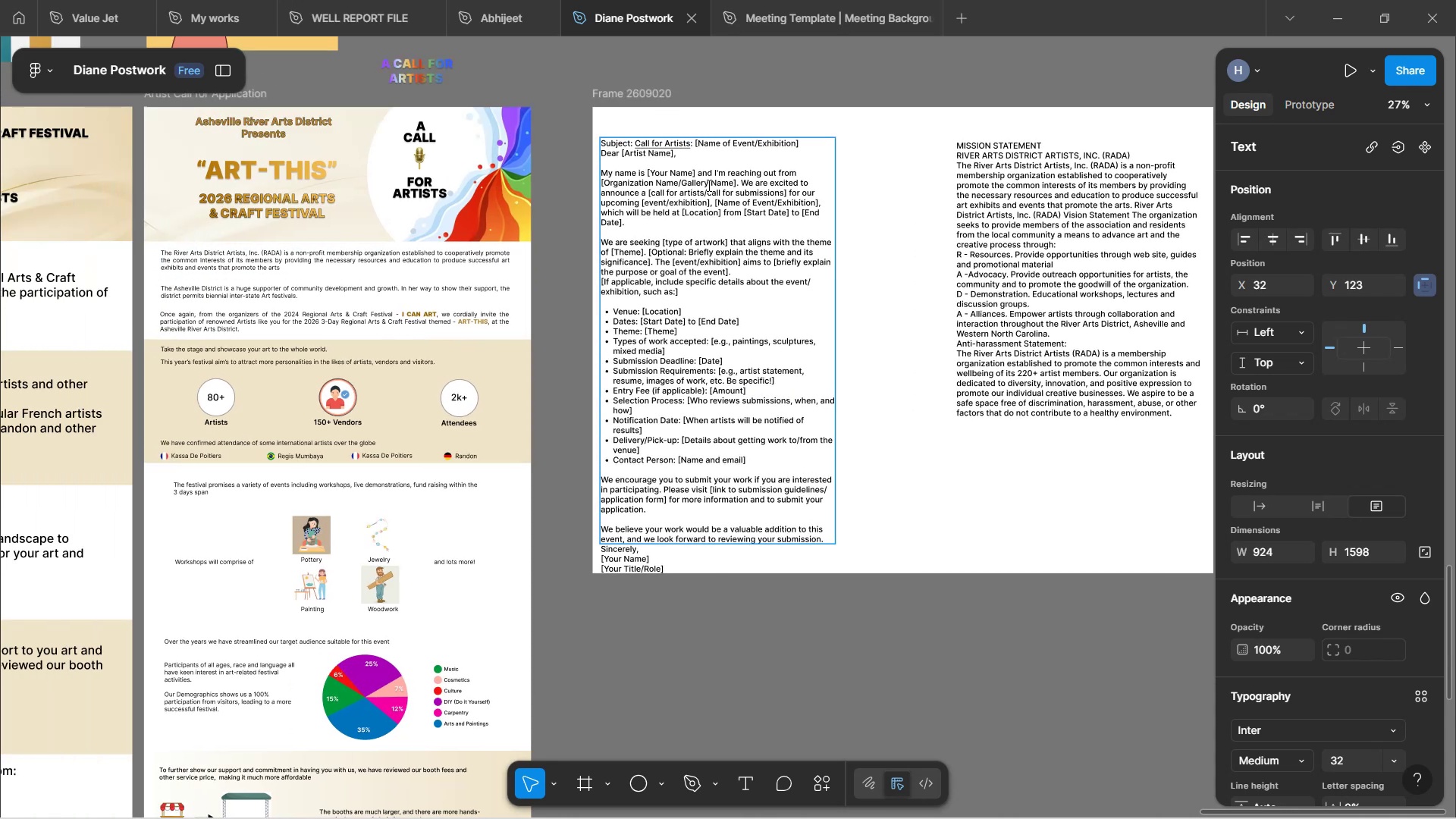 
key(Control+ControlLeft)
 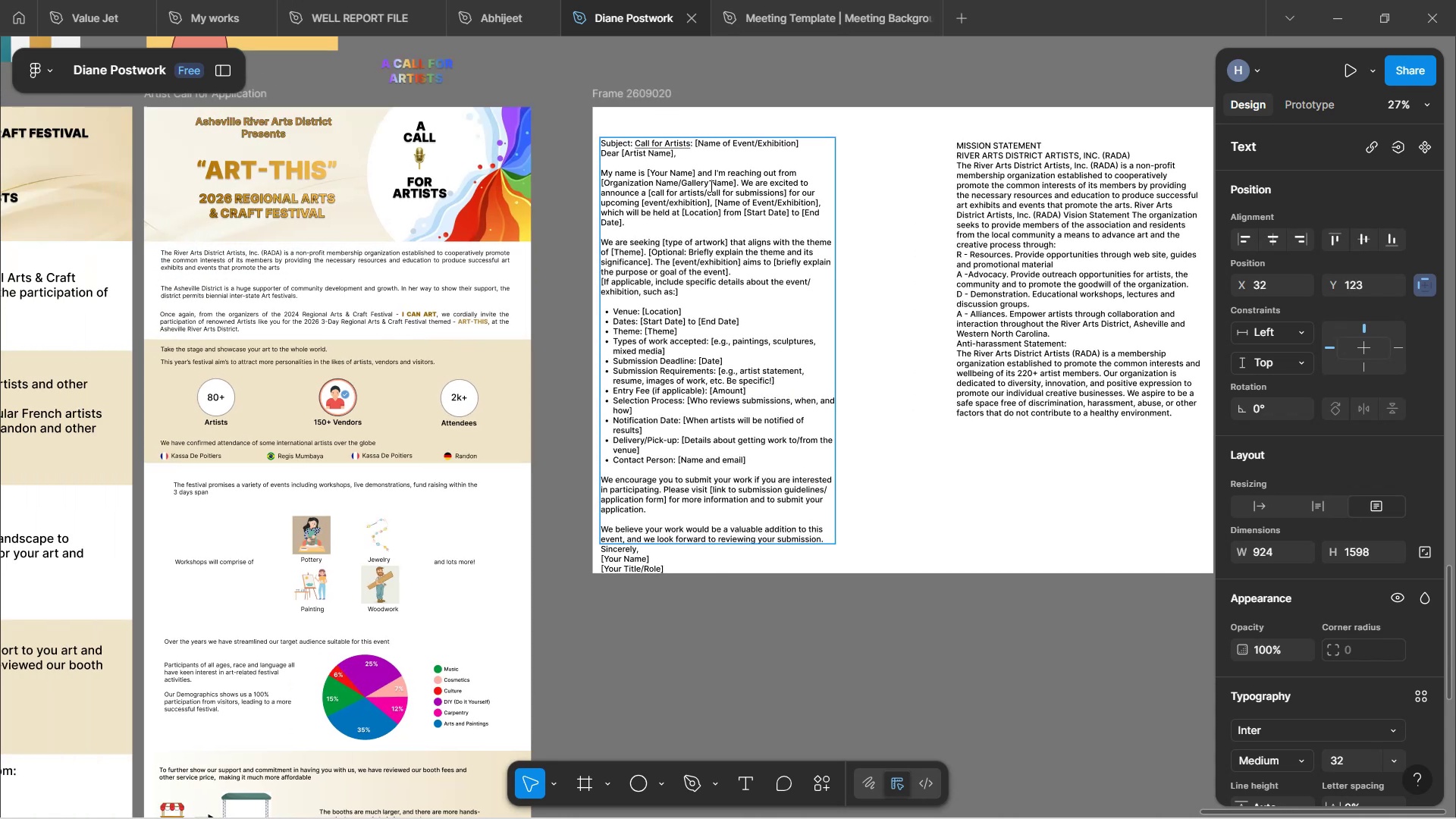 
key(Control+ControlLeft)
 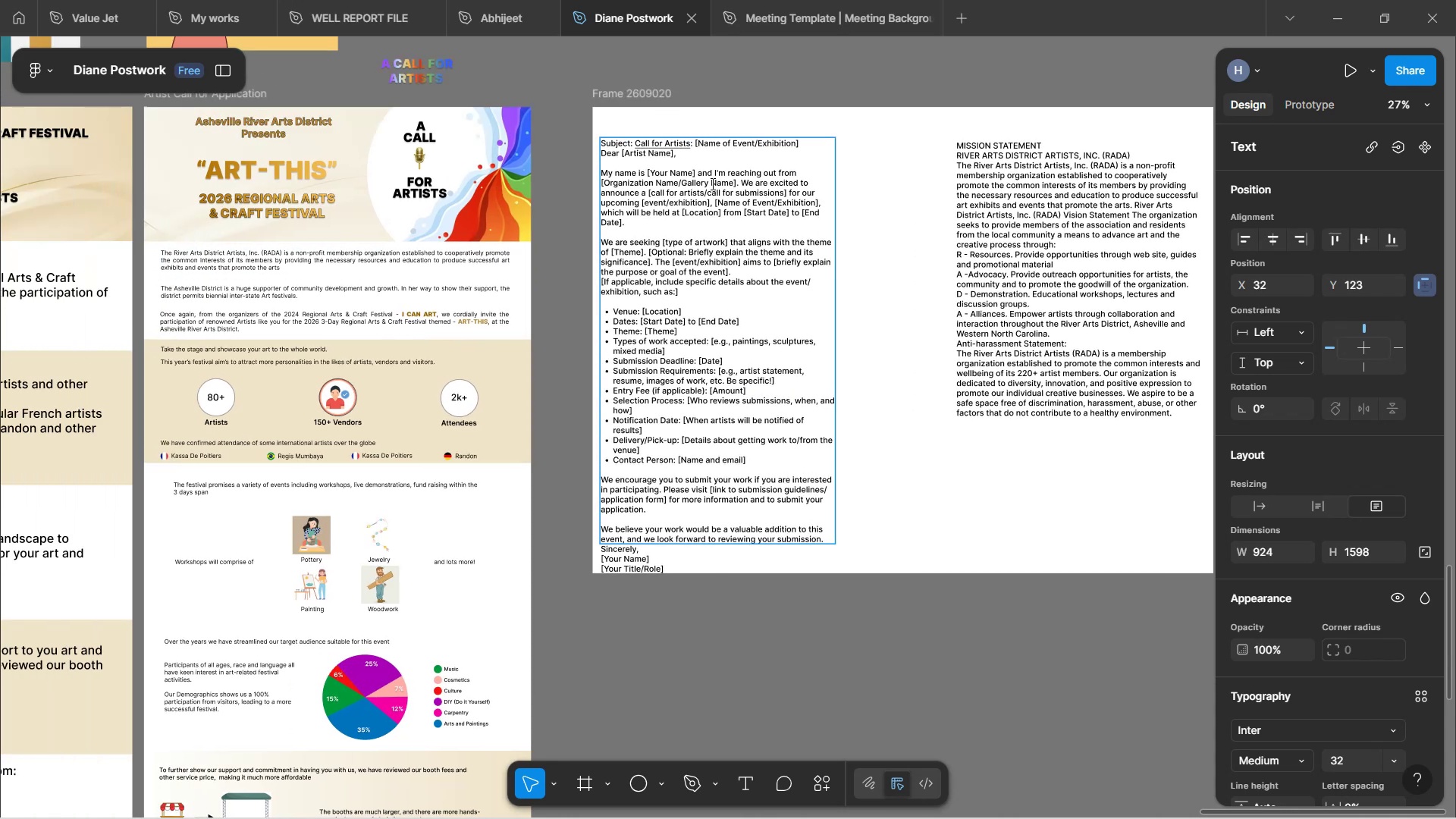 
key(Control+ControlLeft)
 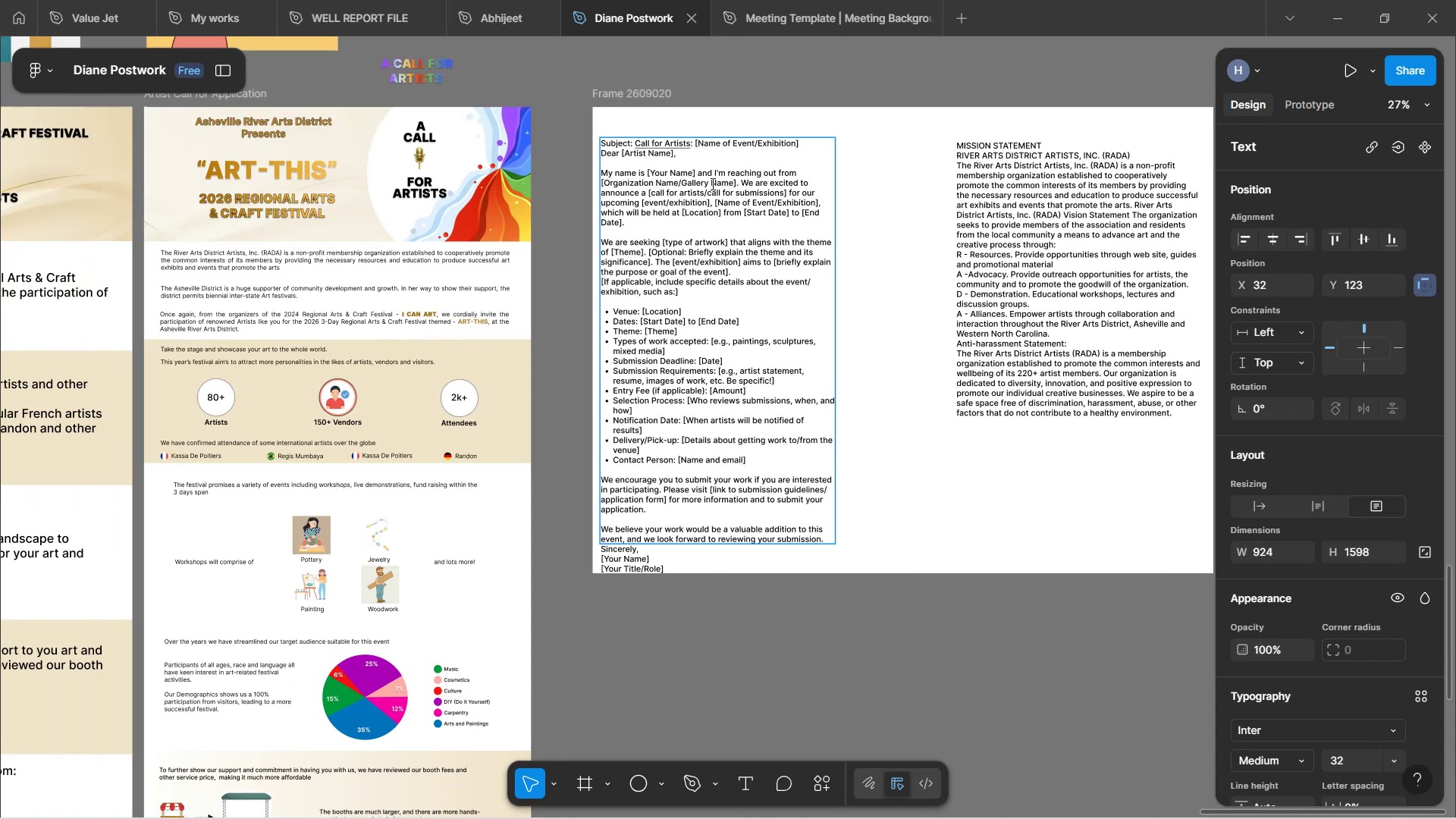 
key(Control+ControlLeft)
 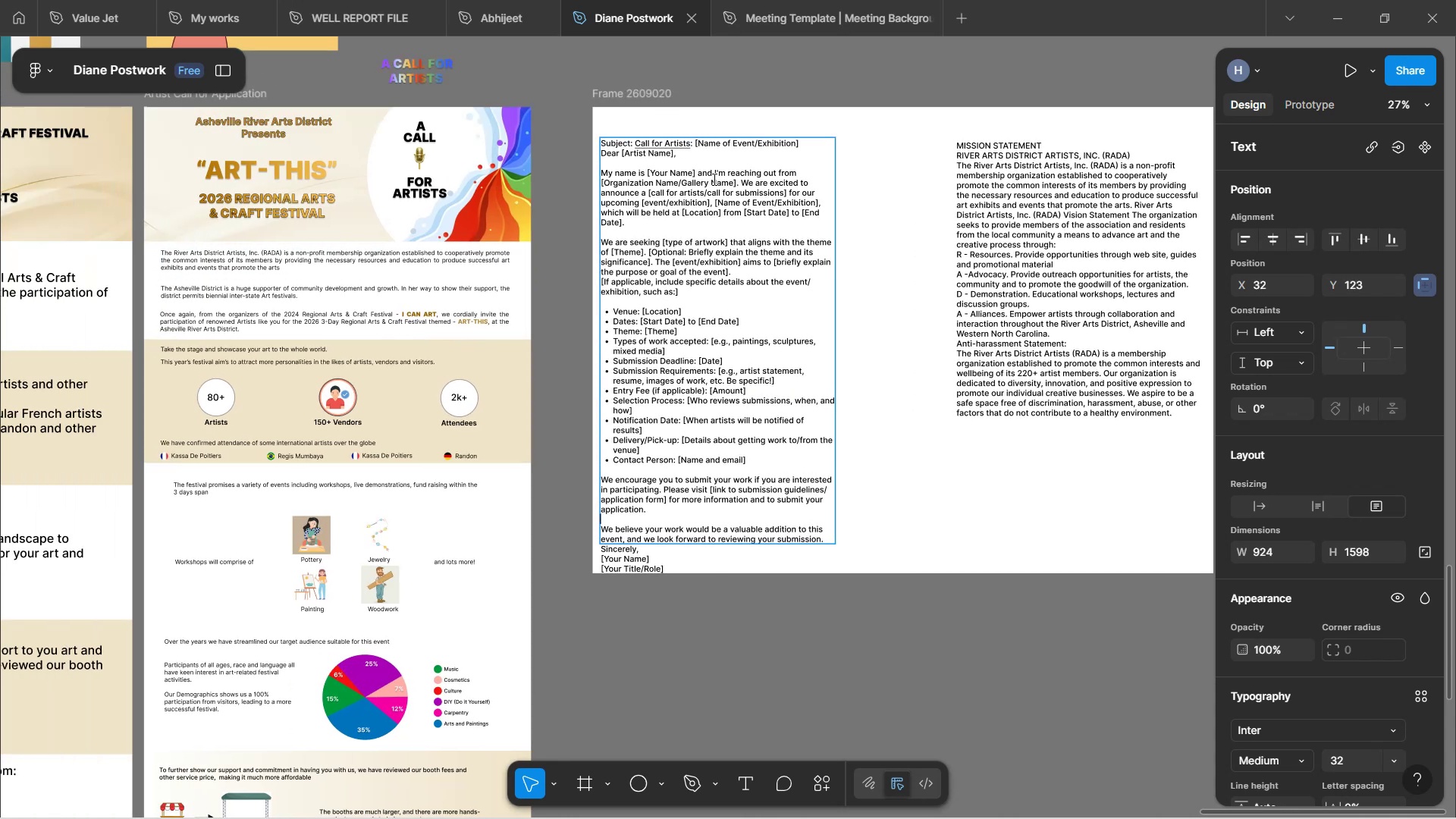 
key(Control+ControlLeft)
 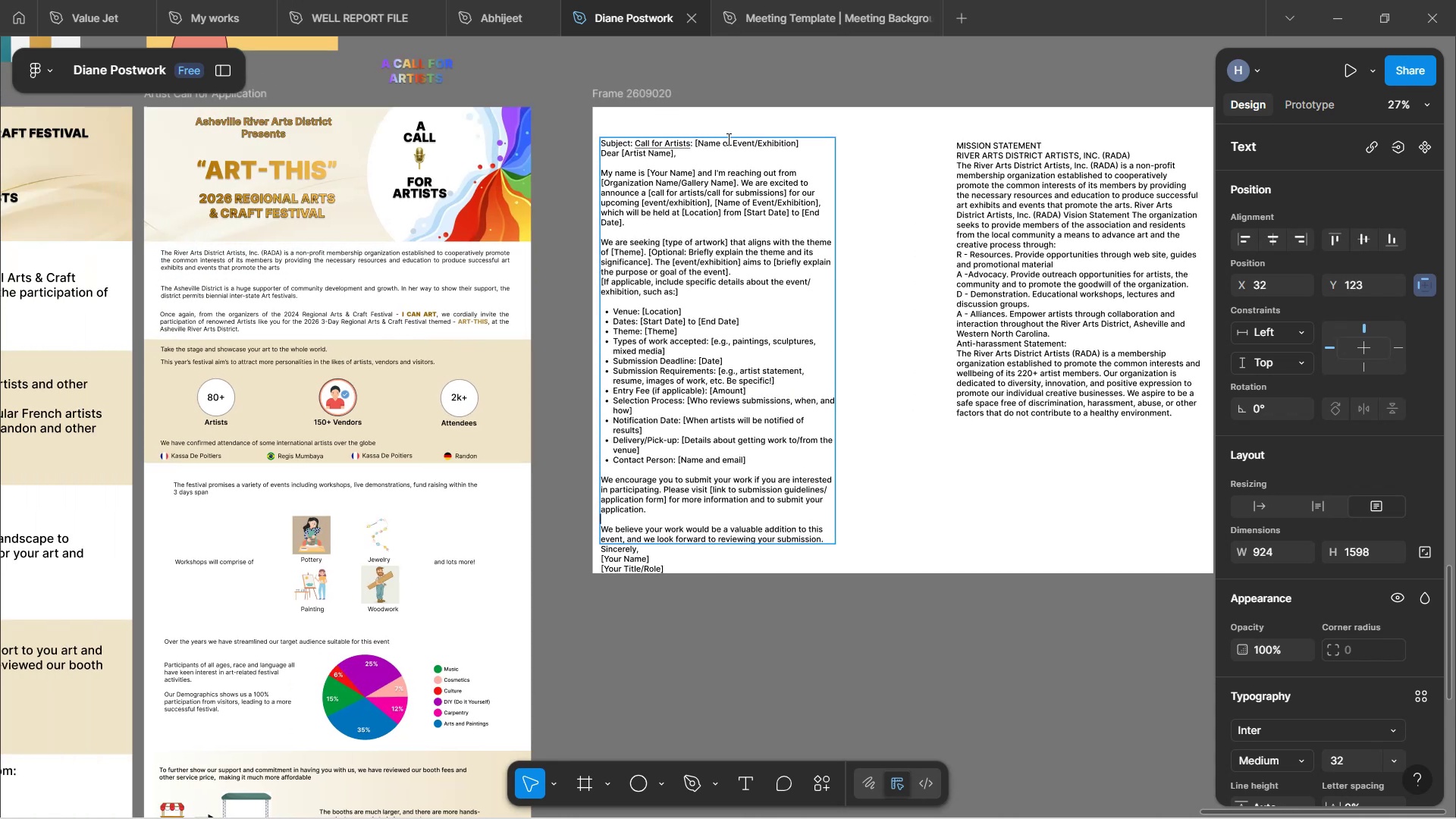 
hold_key(key=ControlLeft, duration=1.51)
scroll: coordinate [727, 174], scroll_direction: up, amount: 2.0
 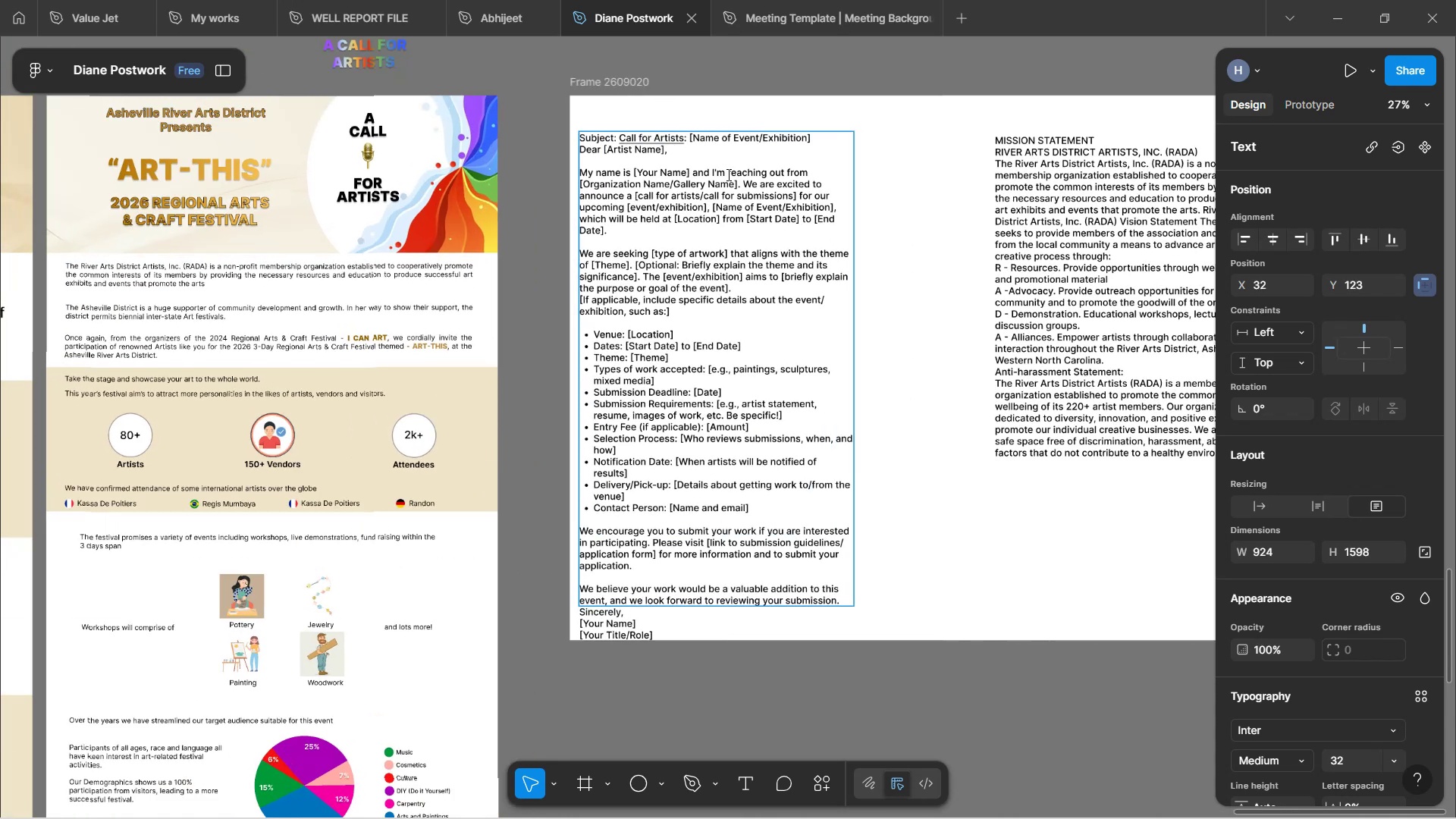 
hold_key(key=ControlLeft, duration=1.68)
 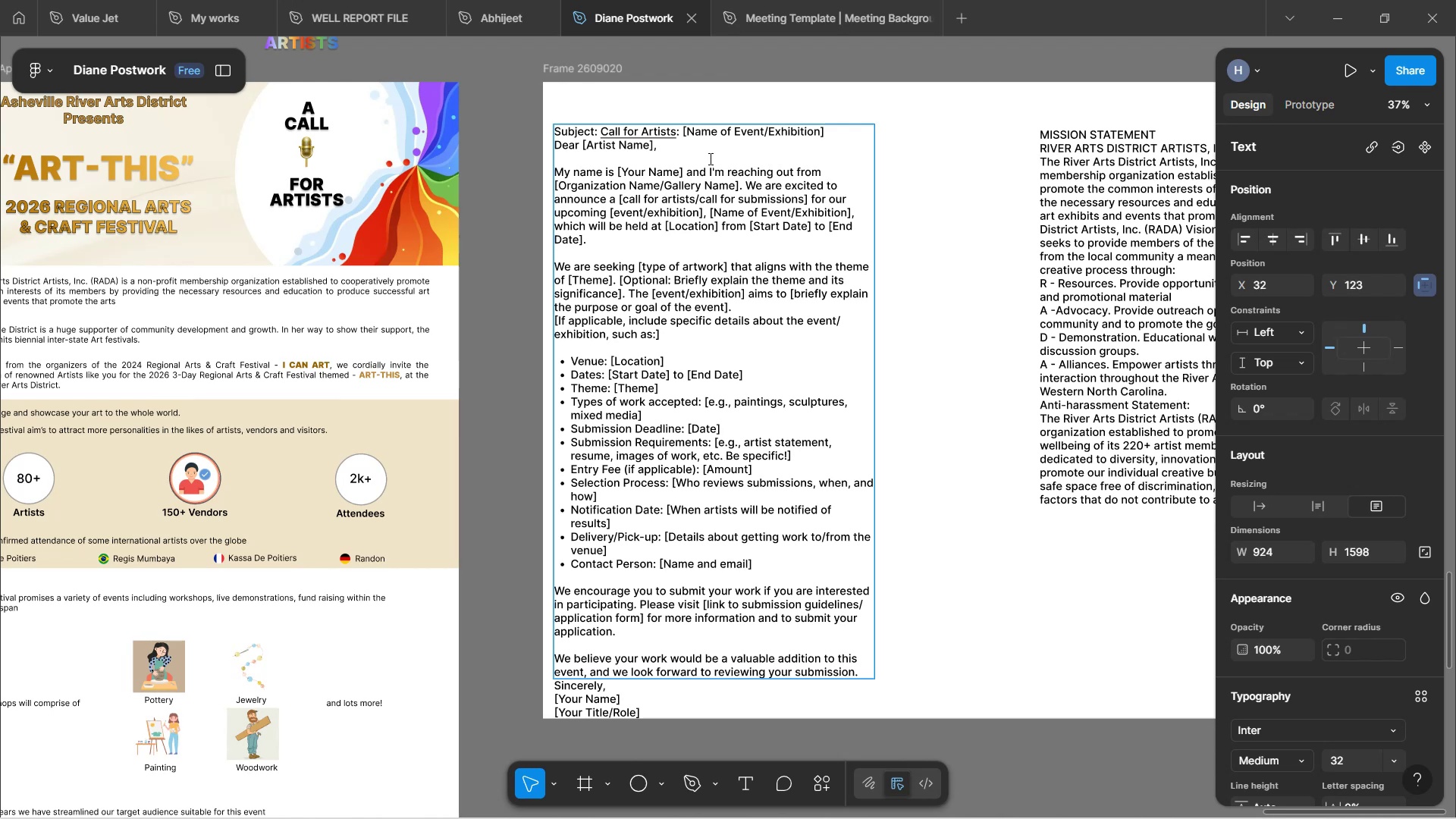 
hold_key(key=ControlLeft, duration=1.39)
 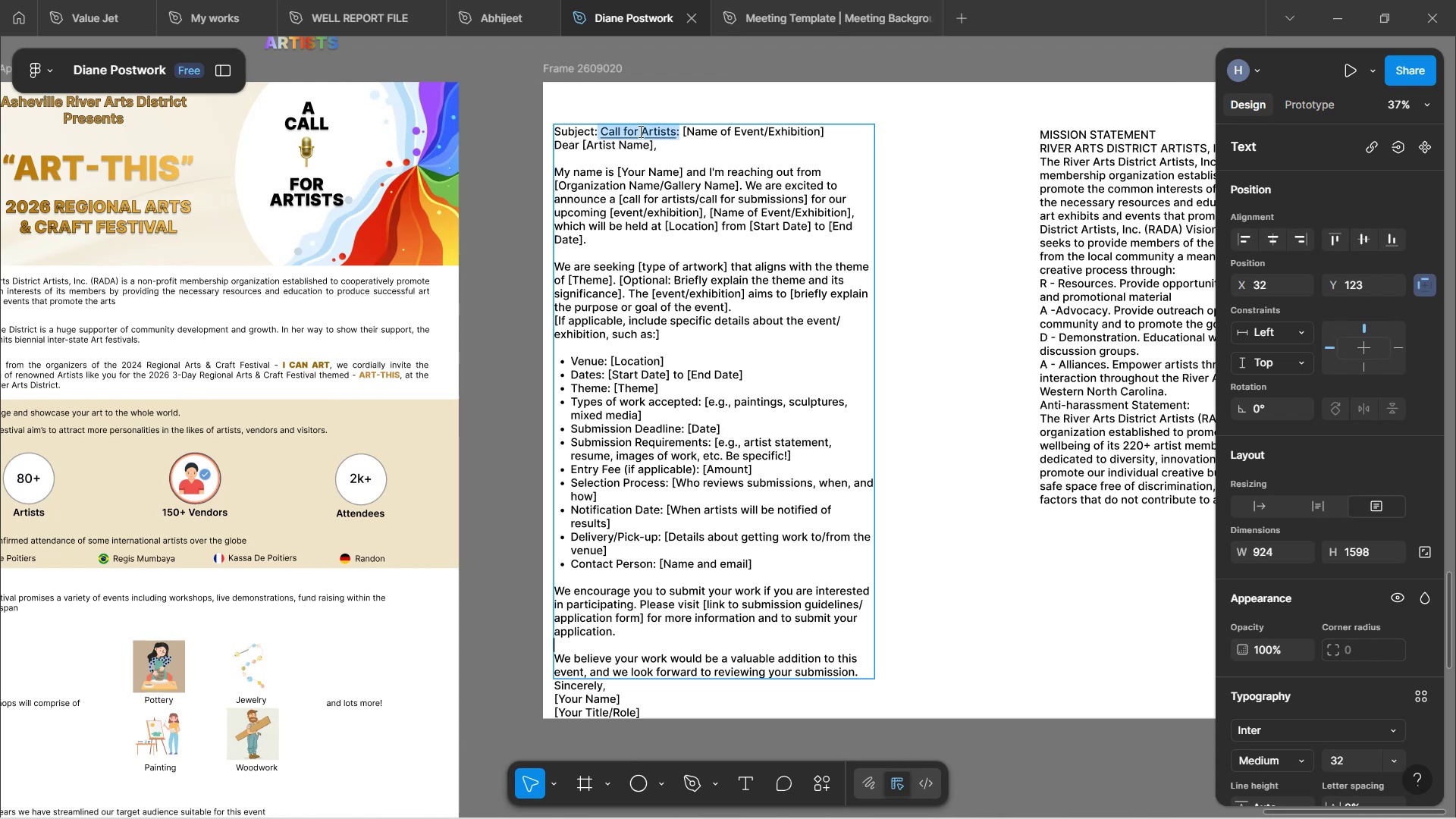 
mouse_move([663, 118])
 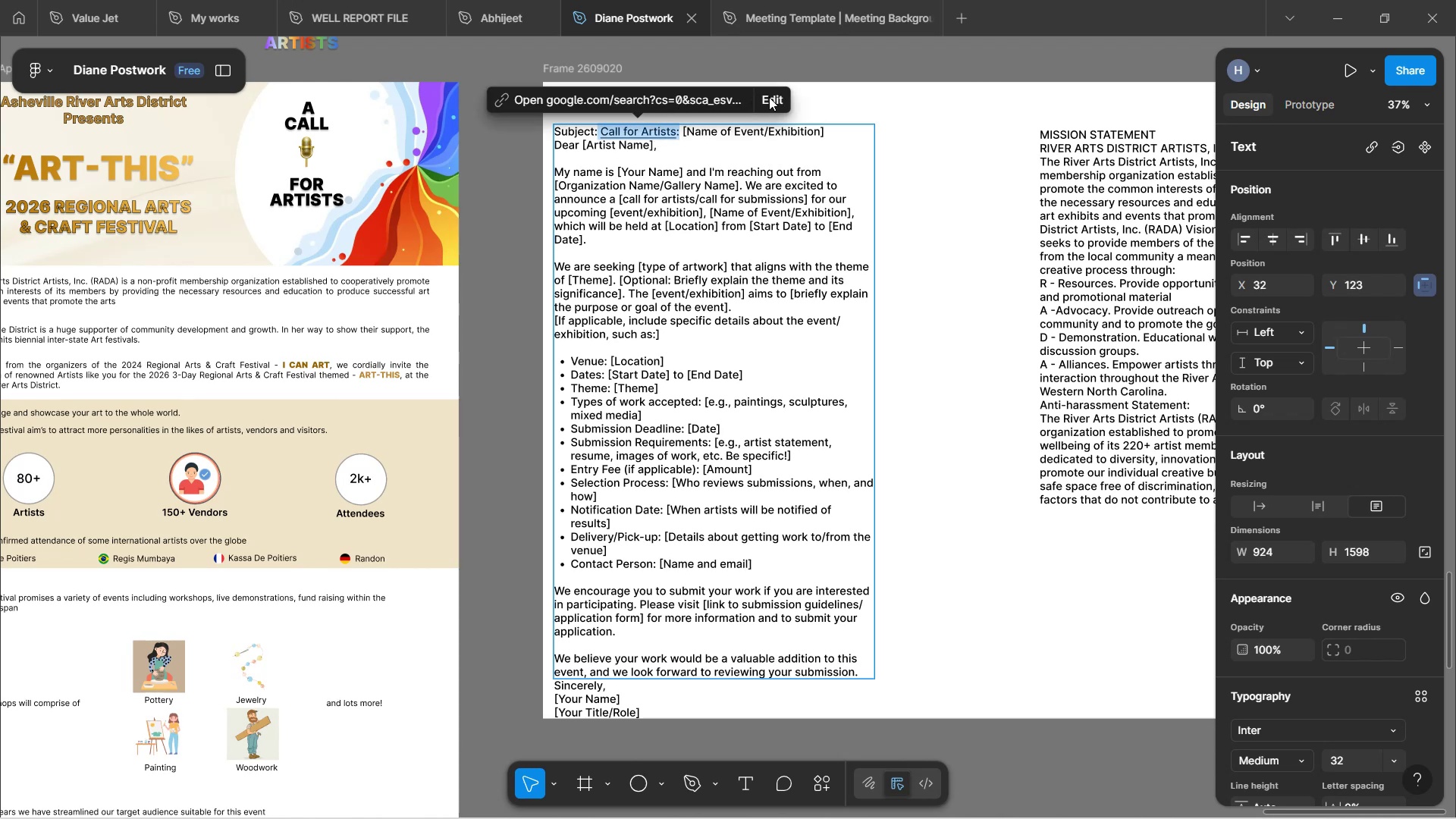 
left_click([769, 97])
 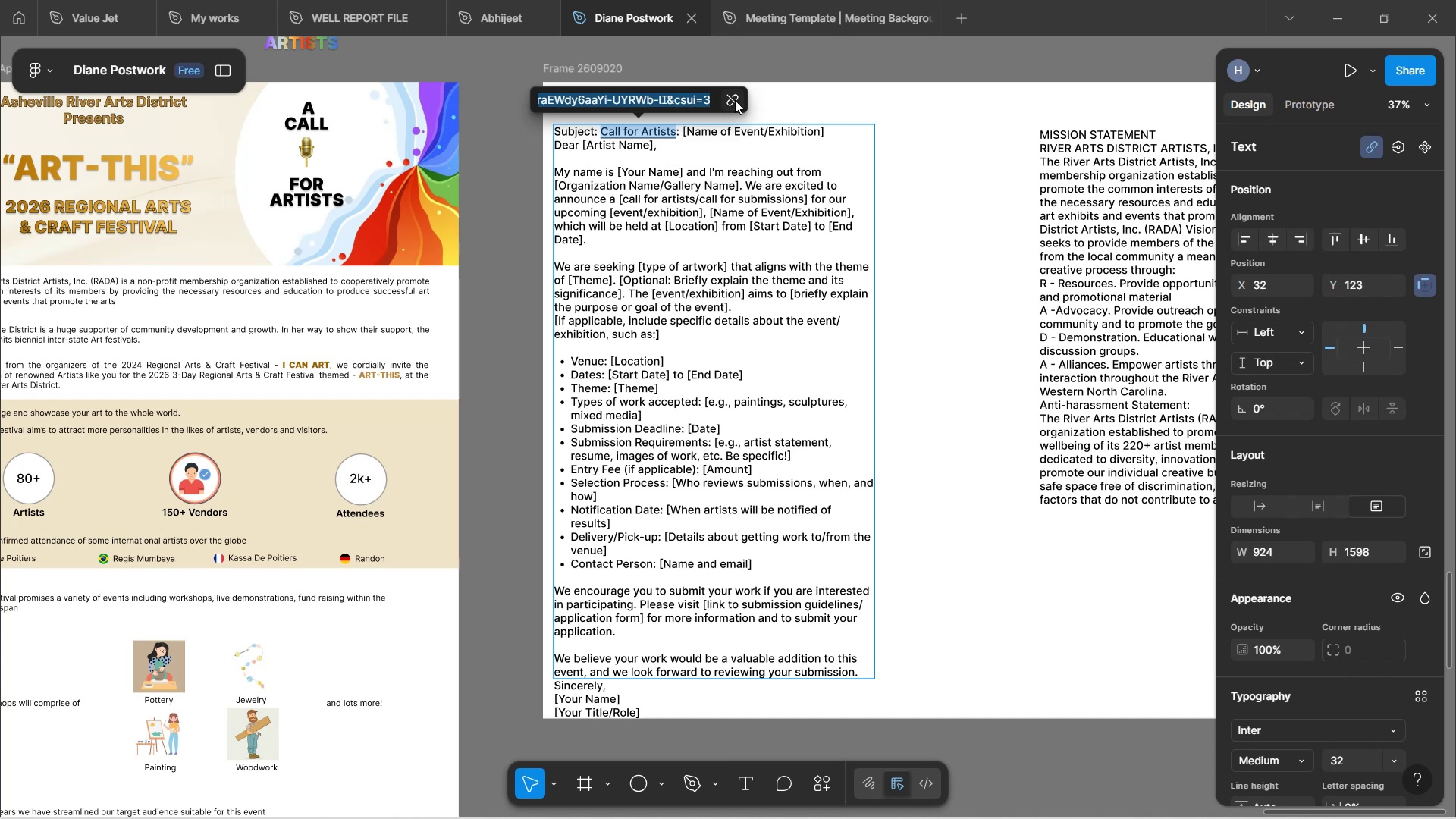 
left_click([735, 100])
 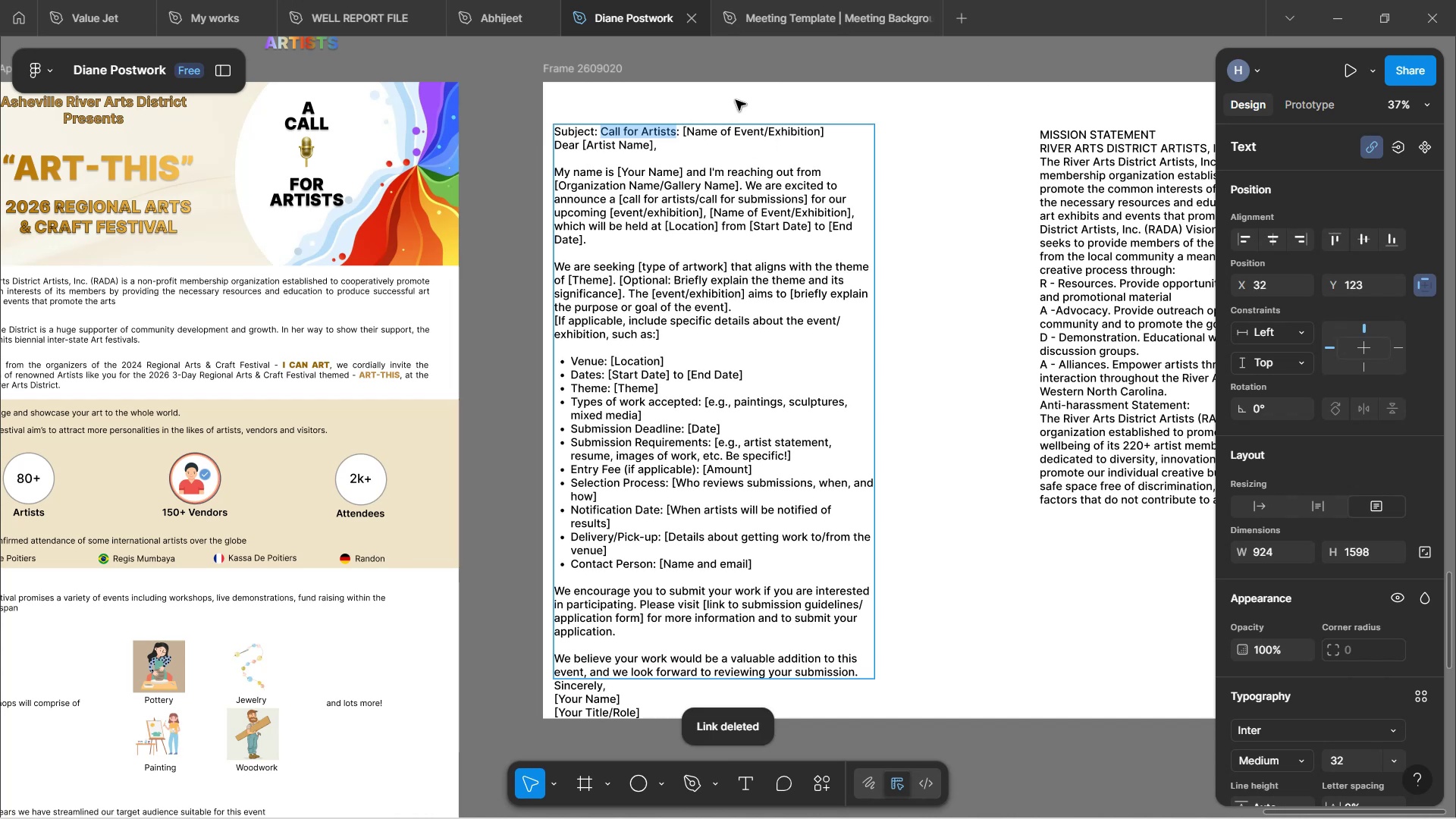 
left_click([734, 136])
 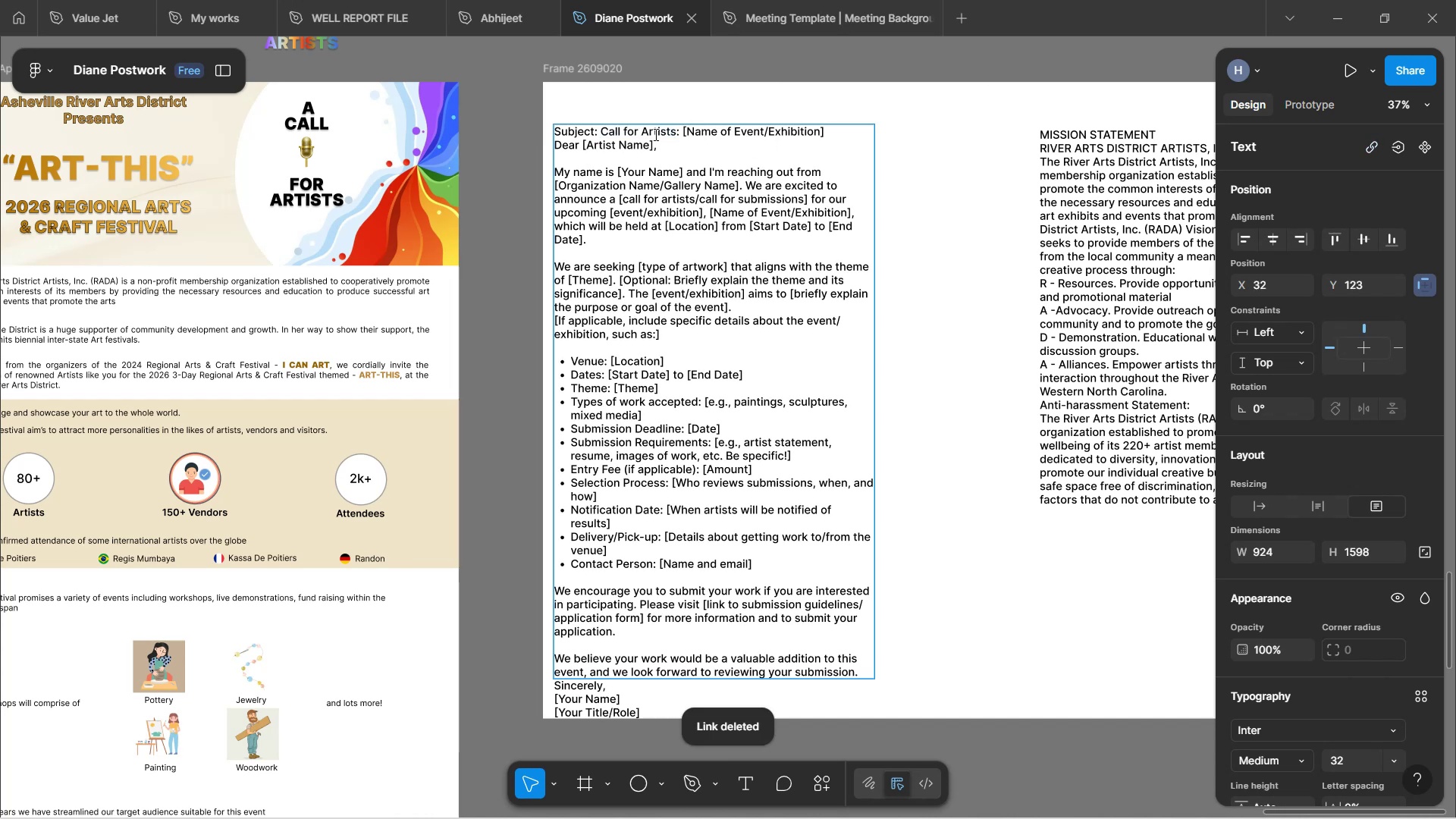 
left_click([654, 130])
 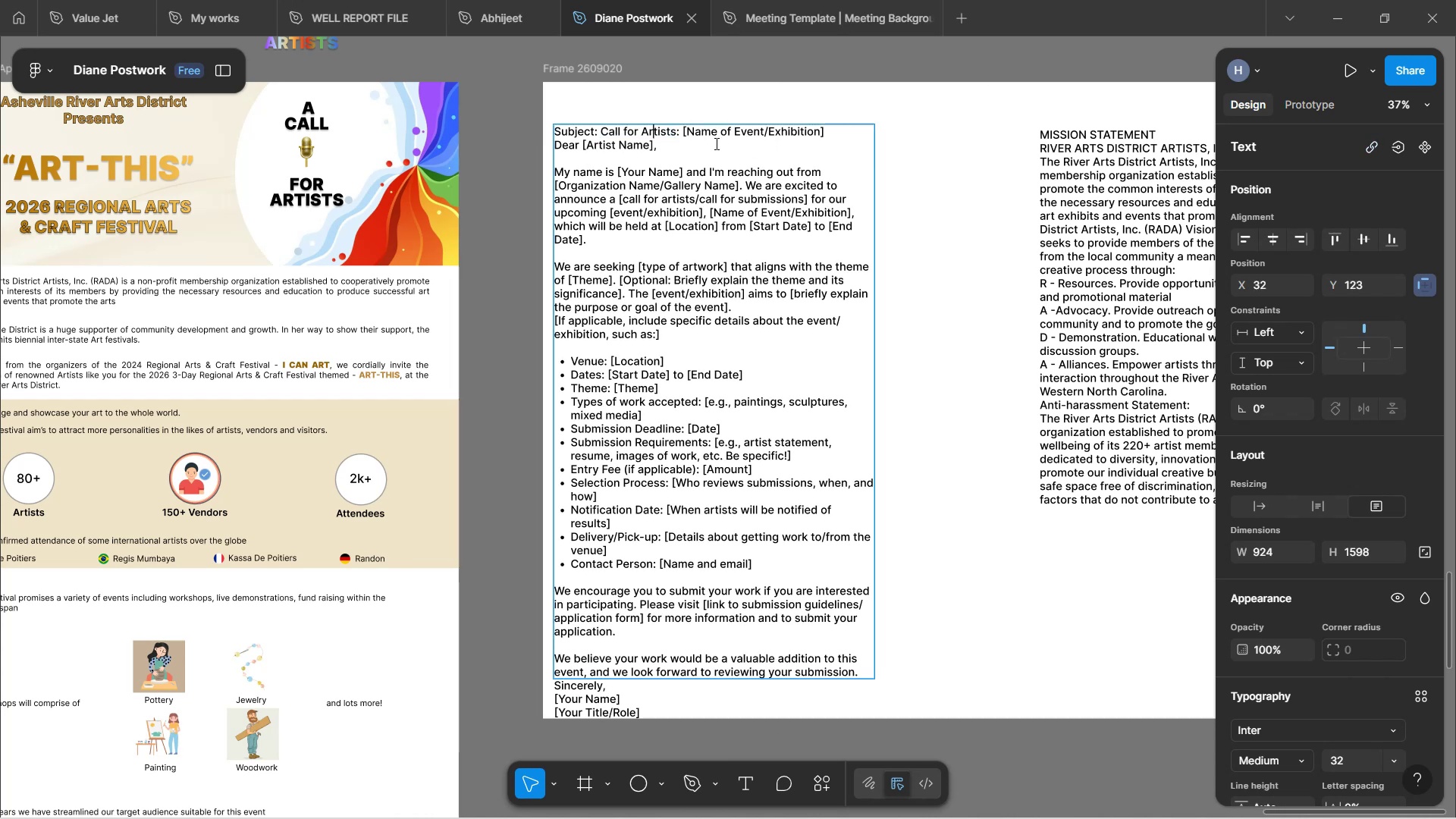 
scroll: coordinate [744, 274], scroll_direction: up, amount: 2.0
 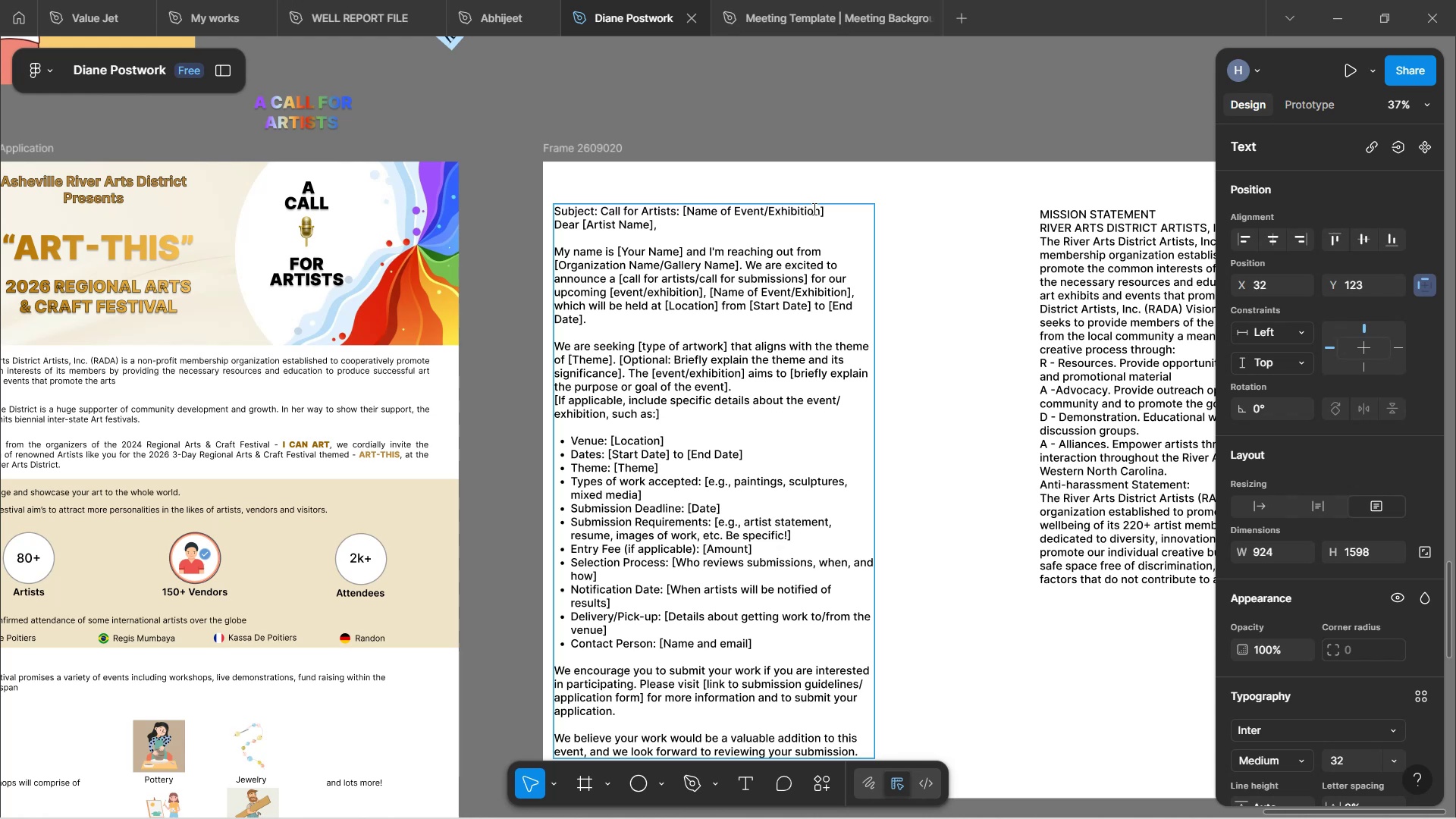 
wait(15.68)
 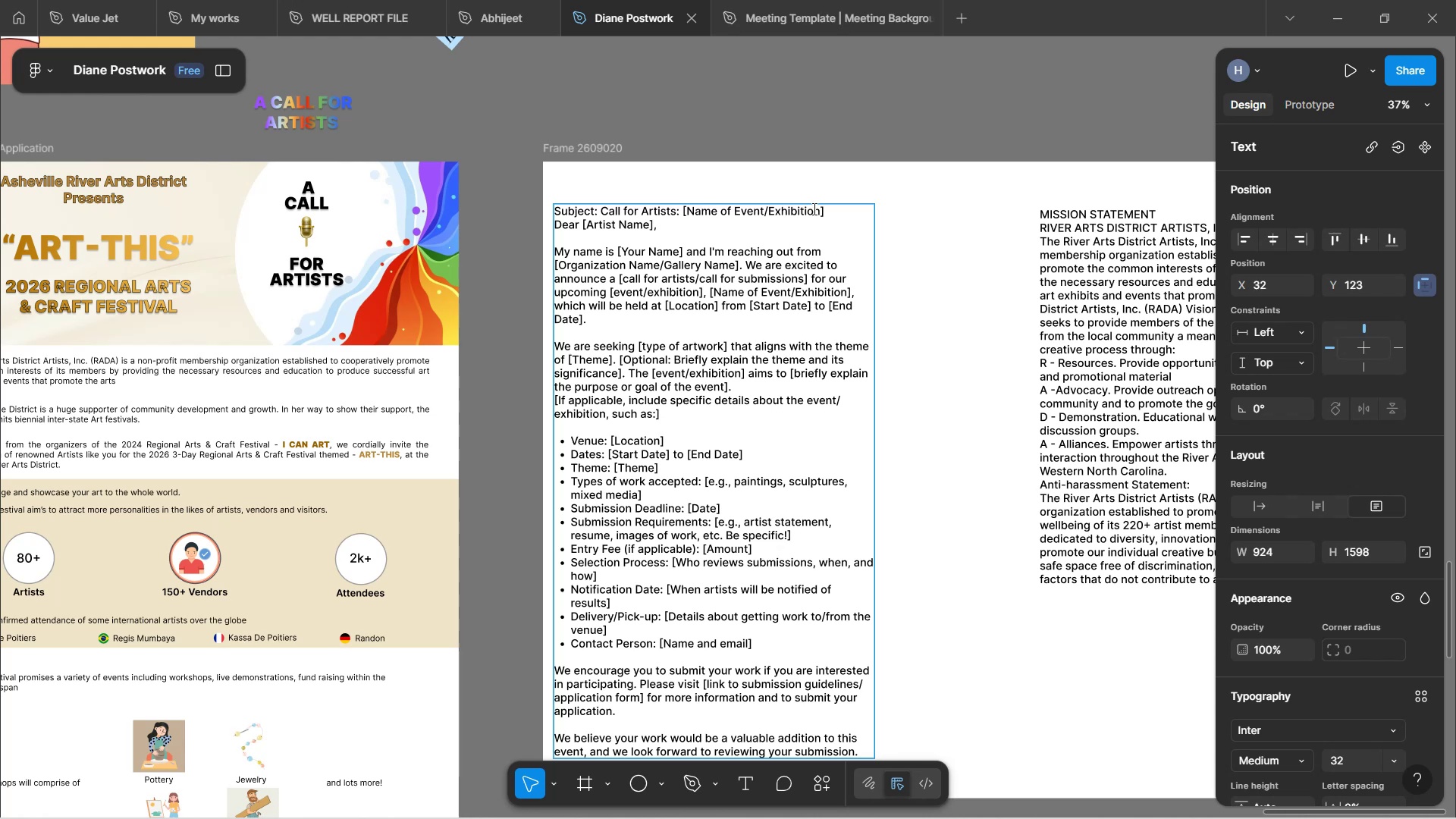 
left_click_drag(start_coordinate=[824, 209], to_coordinate=[685, 208])
 